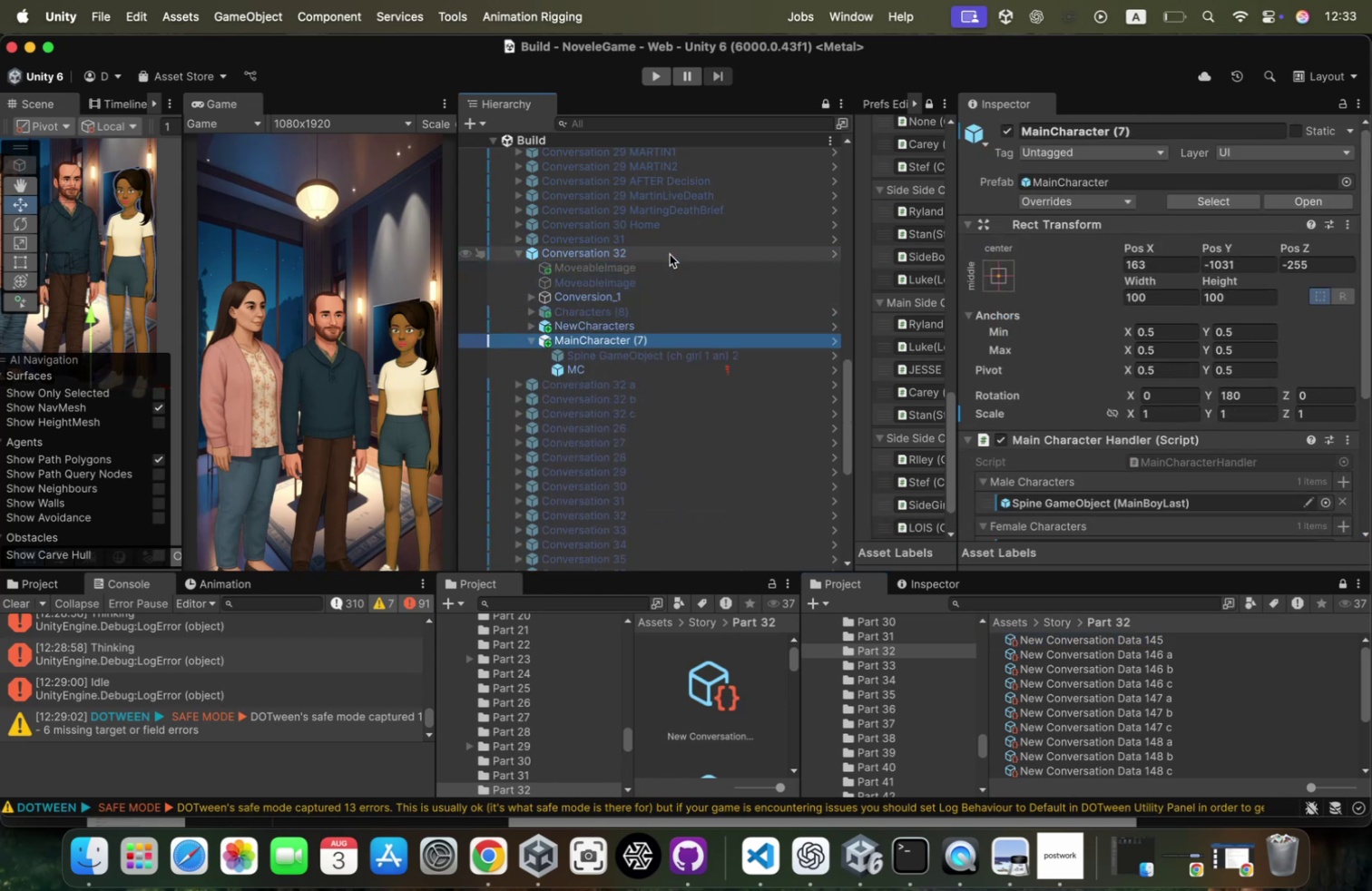 
key(ArrowDown)
 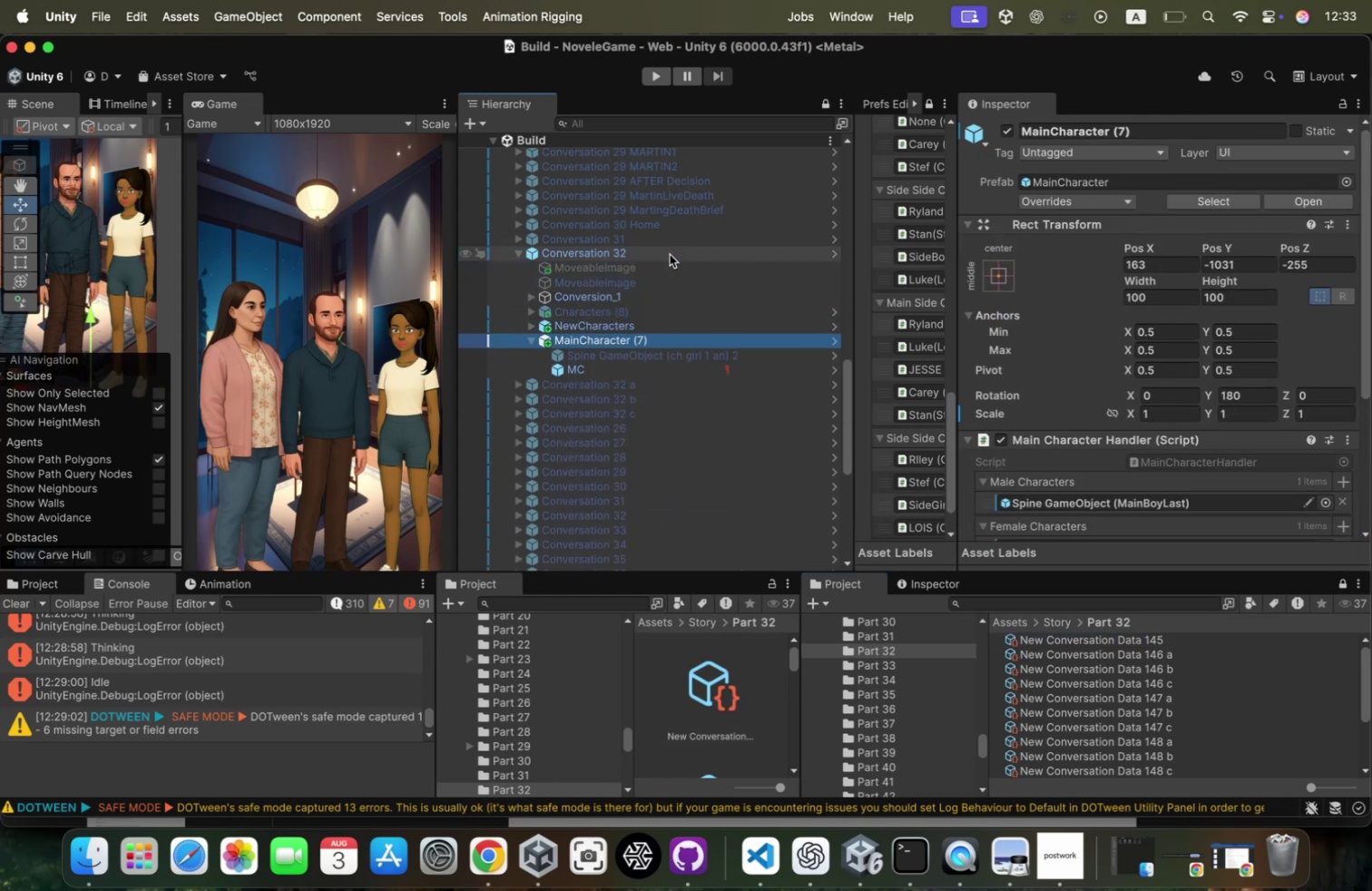 
key(ArrowLeft)
 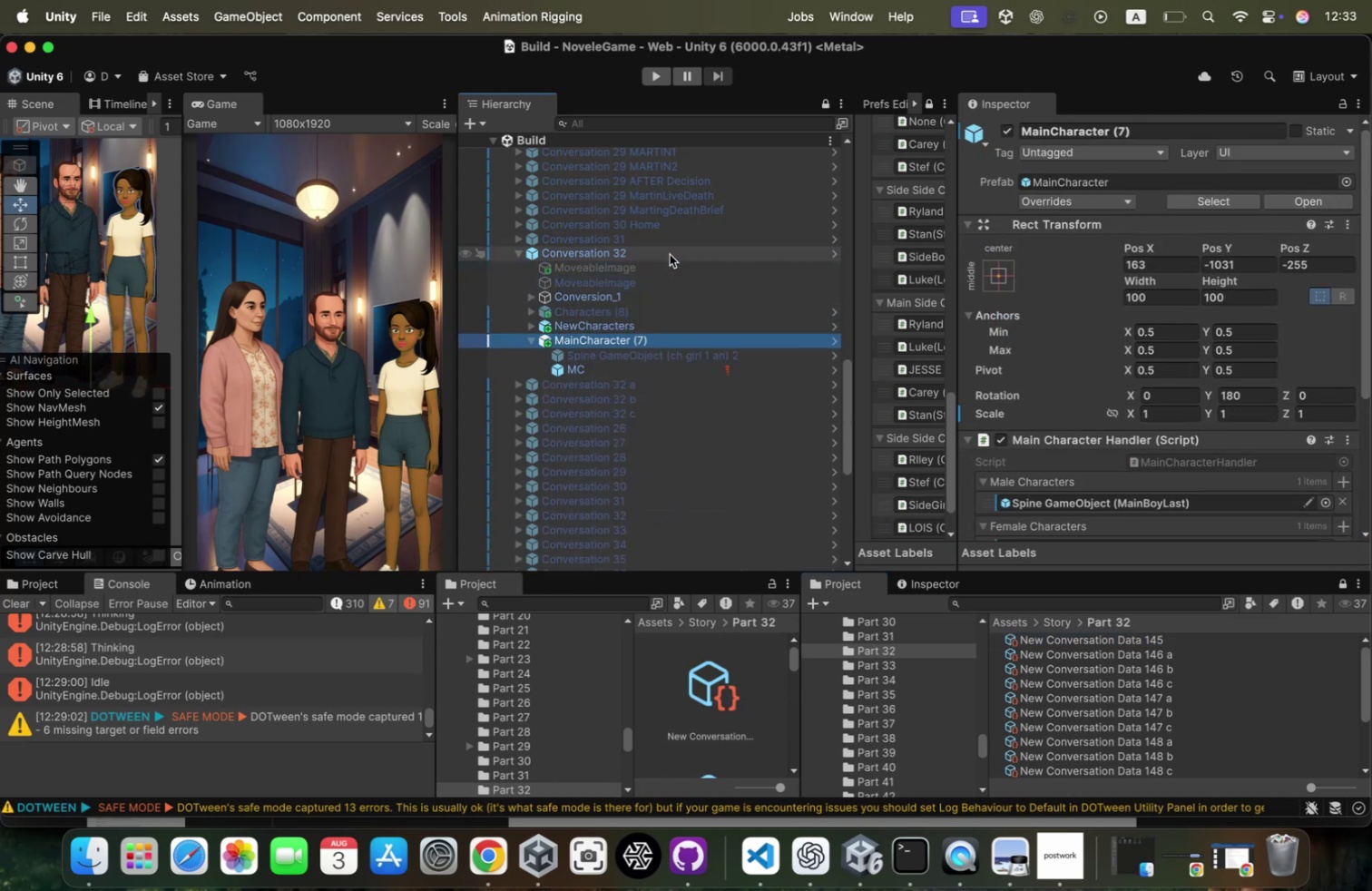 
key(ArrowRight)
 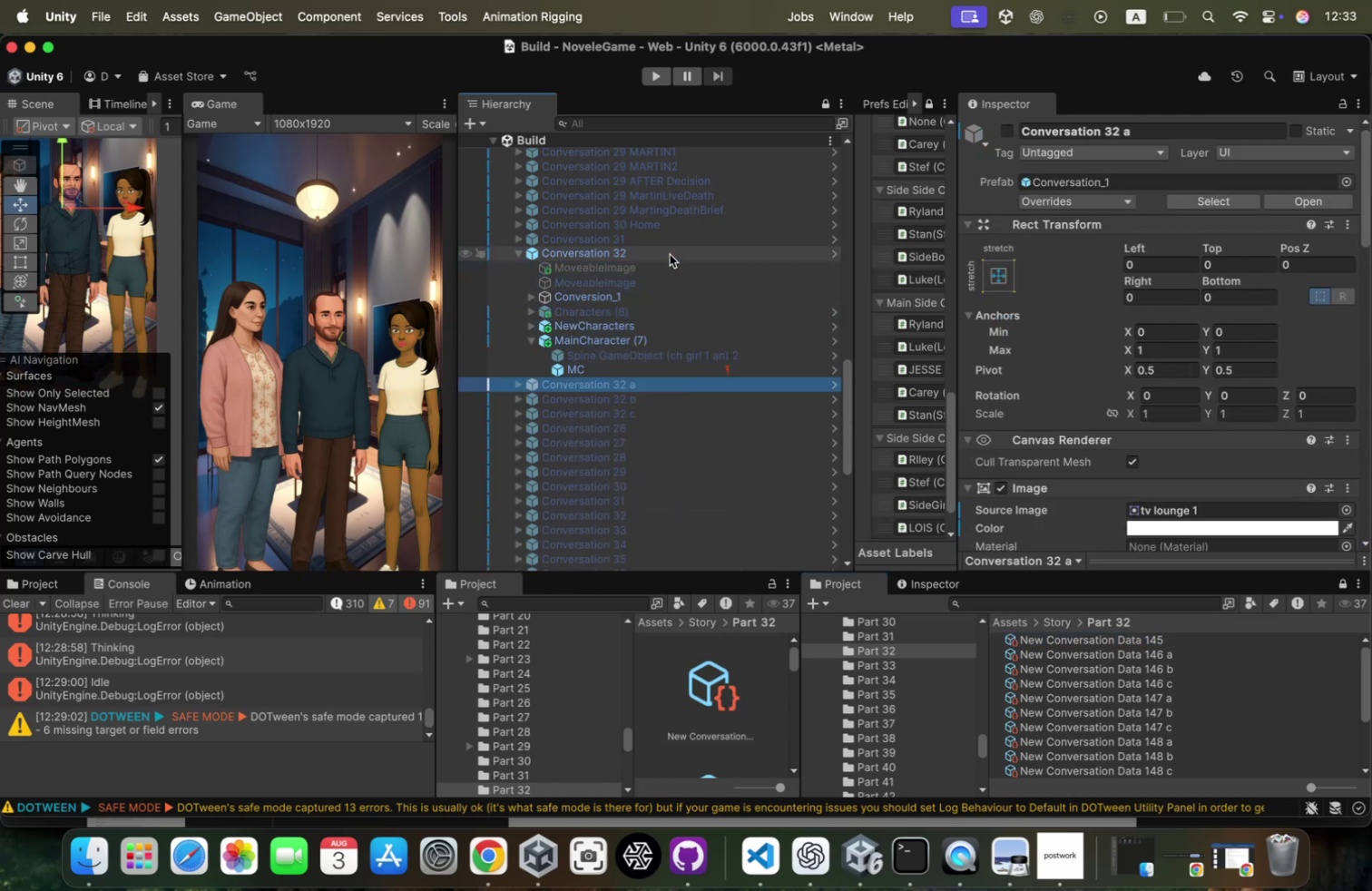 
key(ArrowUp)
 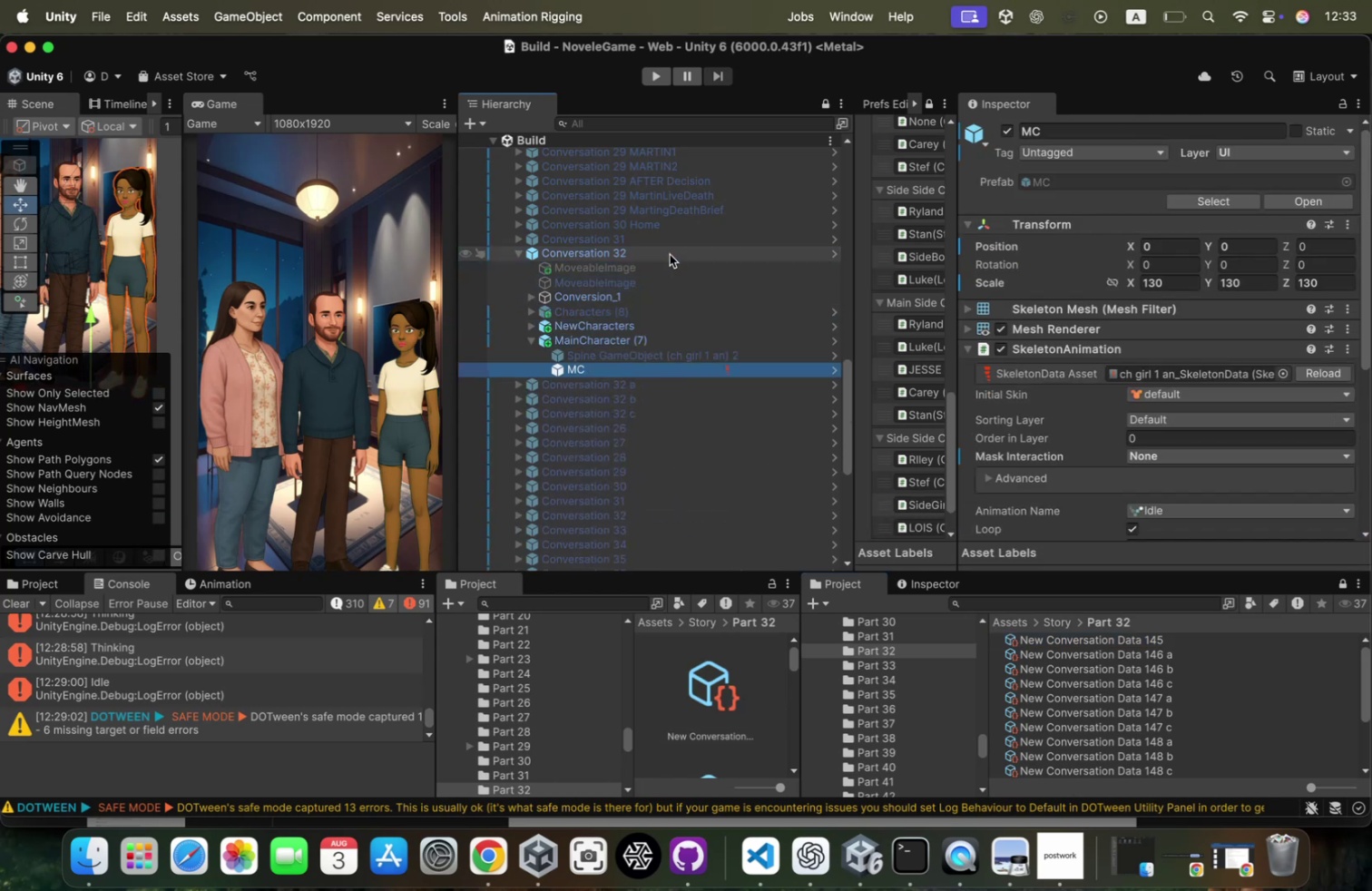 
key(ArrowUp)
 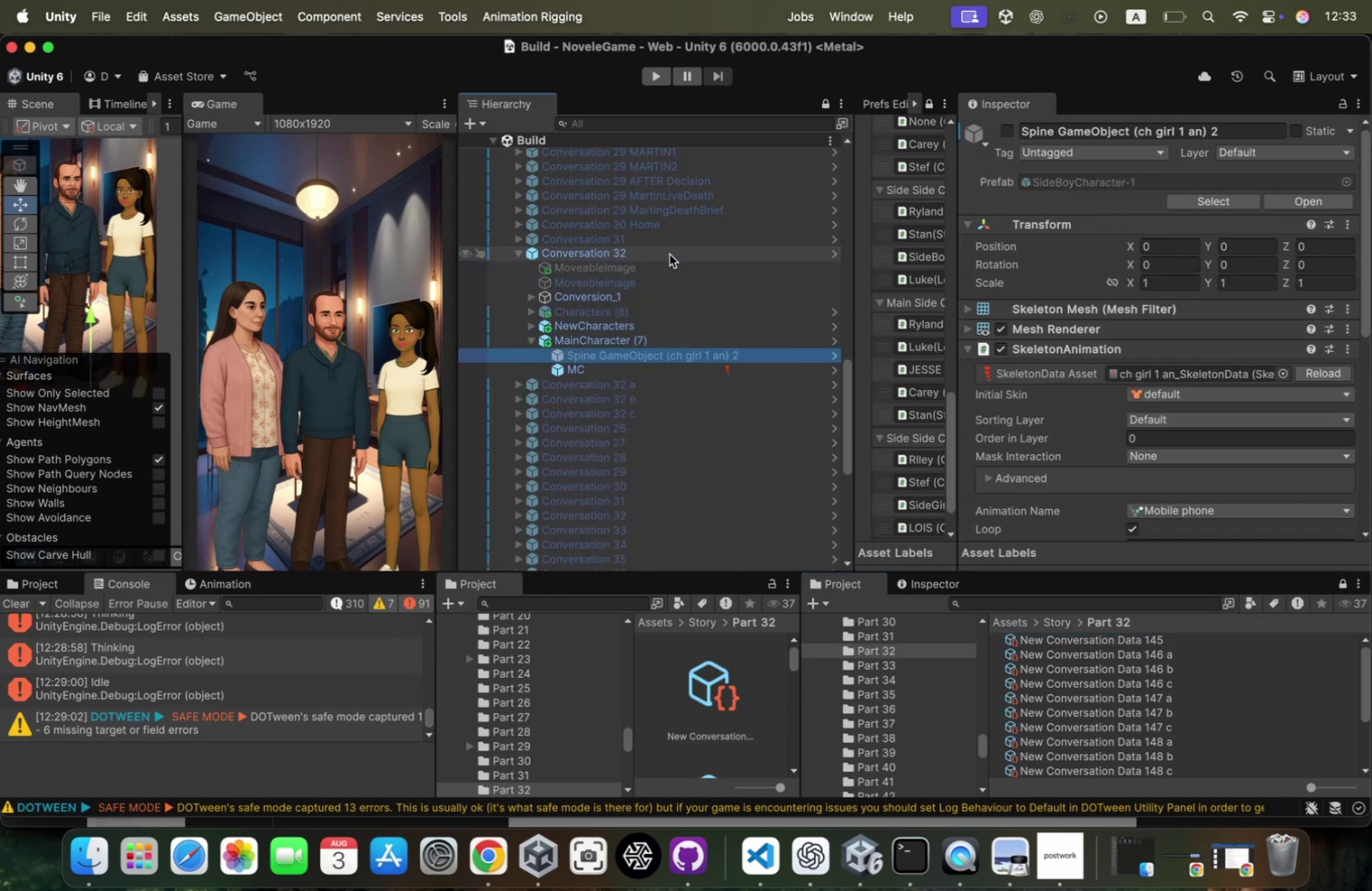 
key(ArrowUp)
 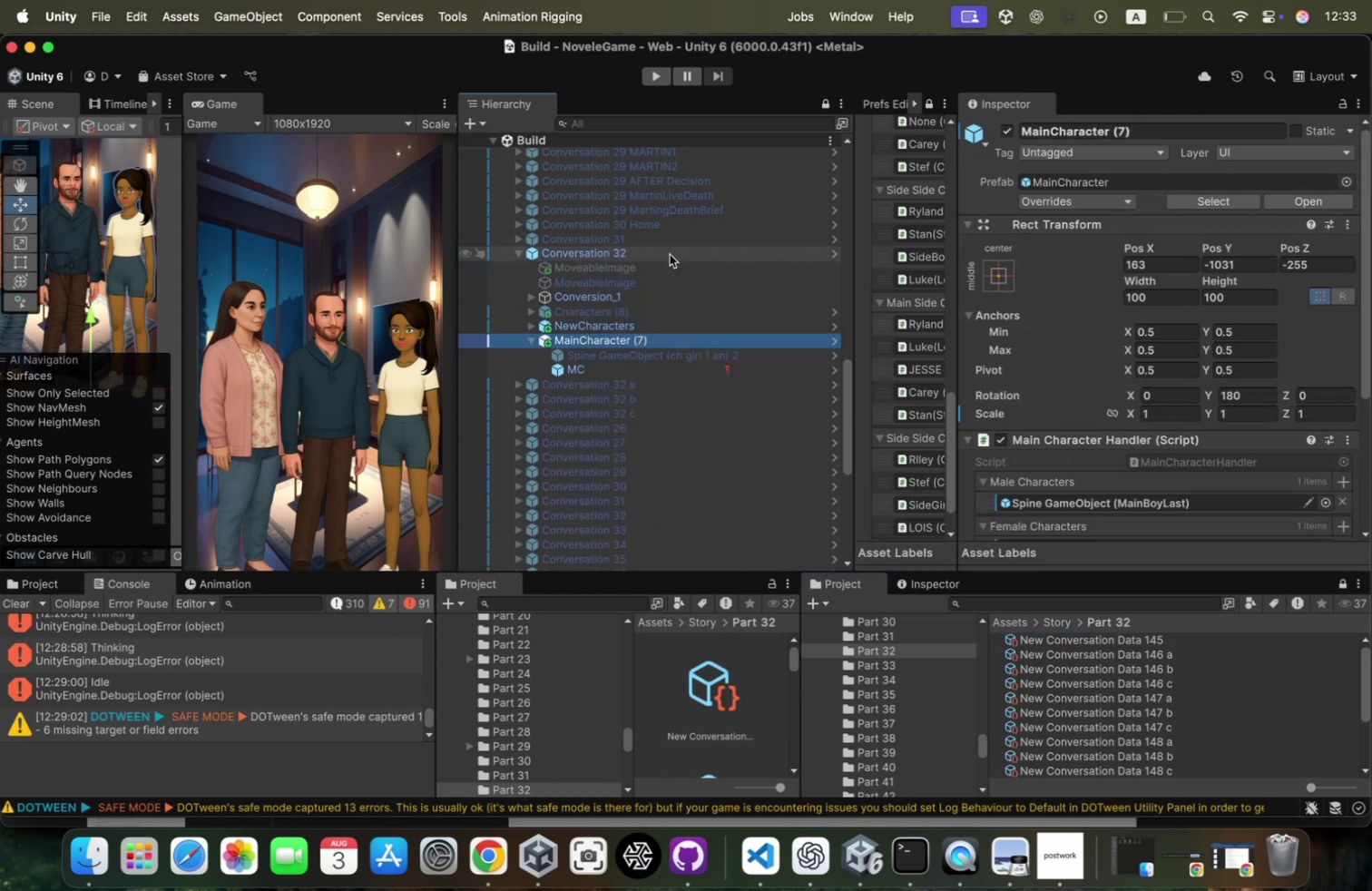 
key(ArrowLeft)
 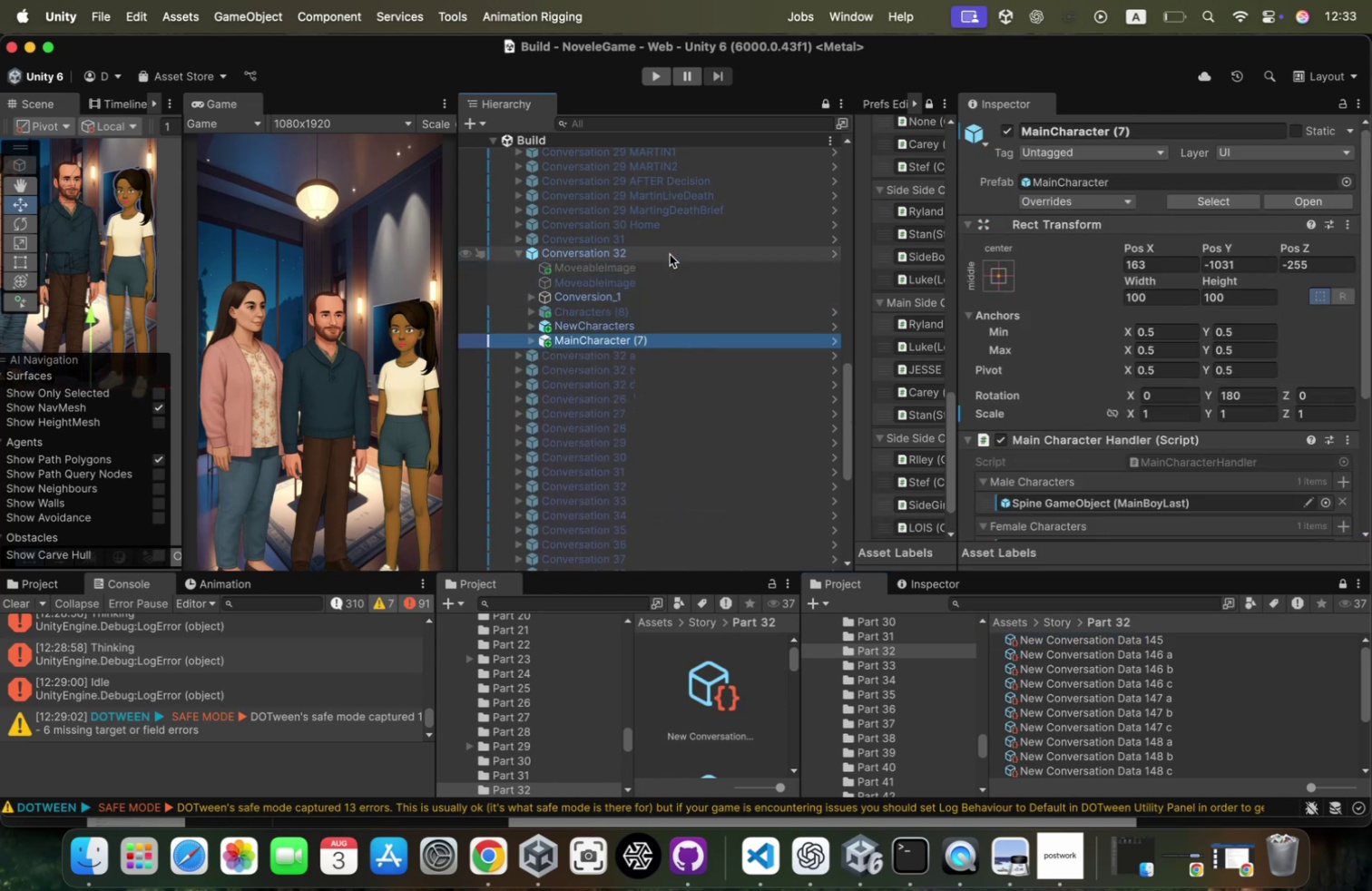 
key(ArrowUp)
 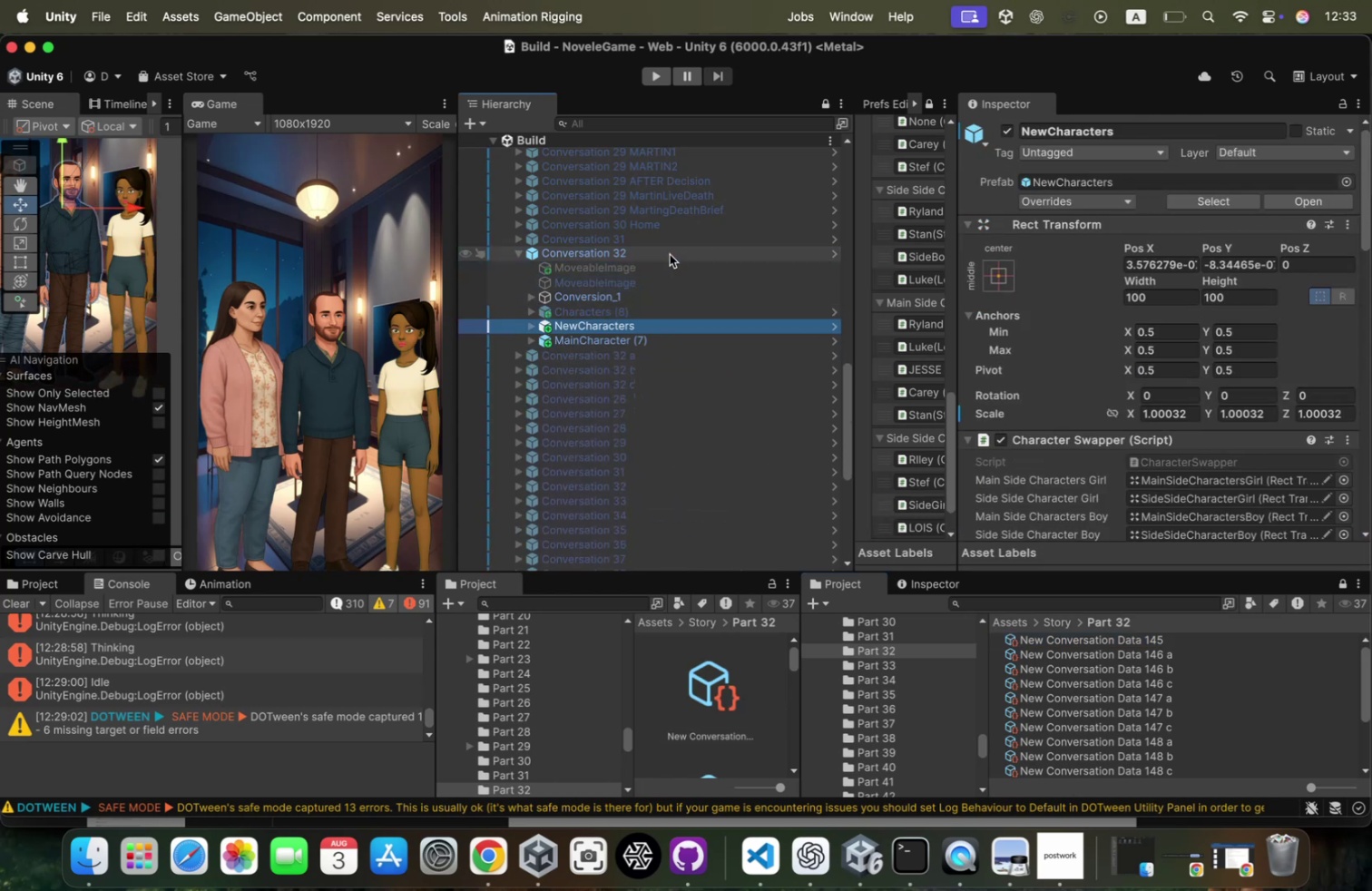 
key(ArrowUp)
 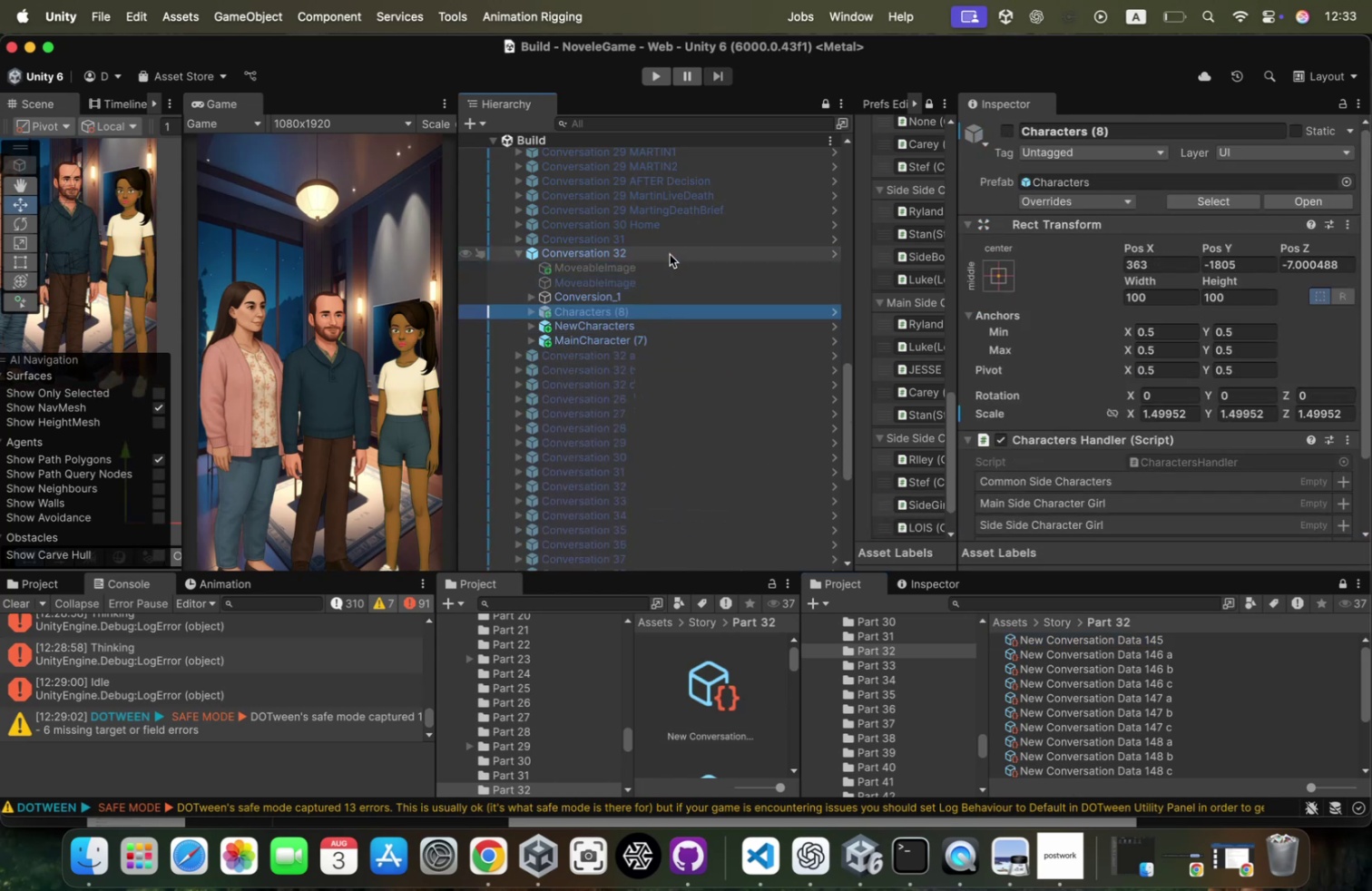 
key(ArrowUp)
 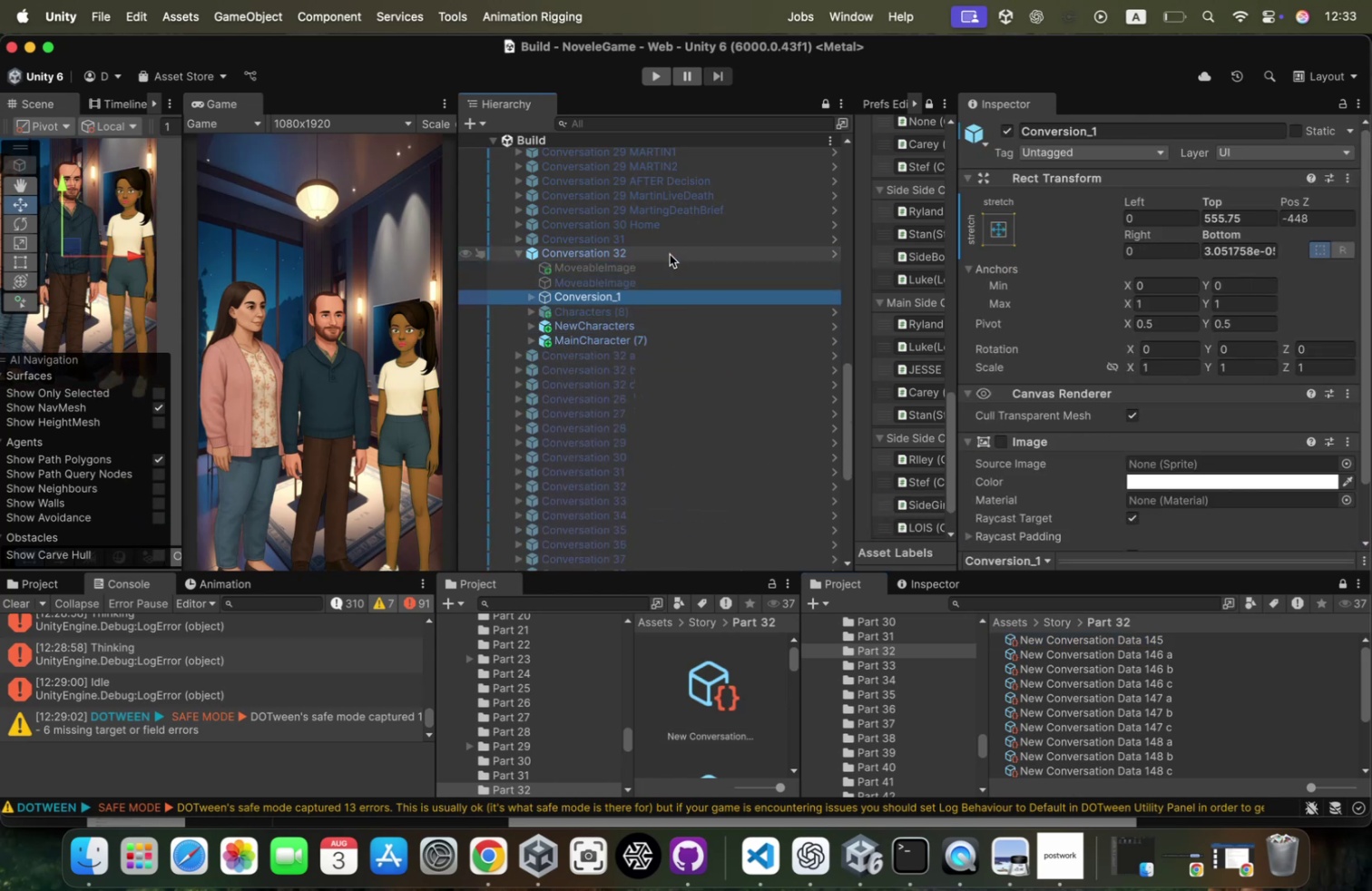 
key(ArrowUp)
 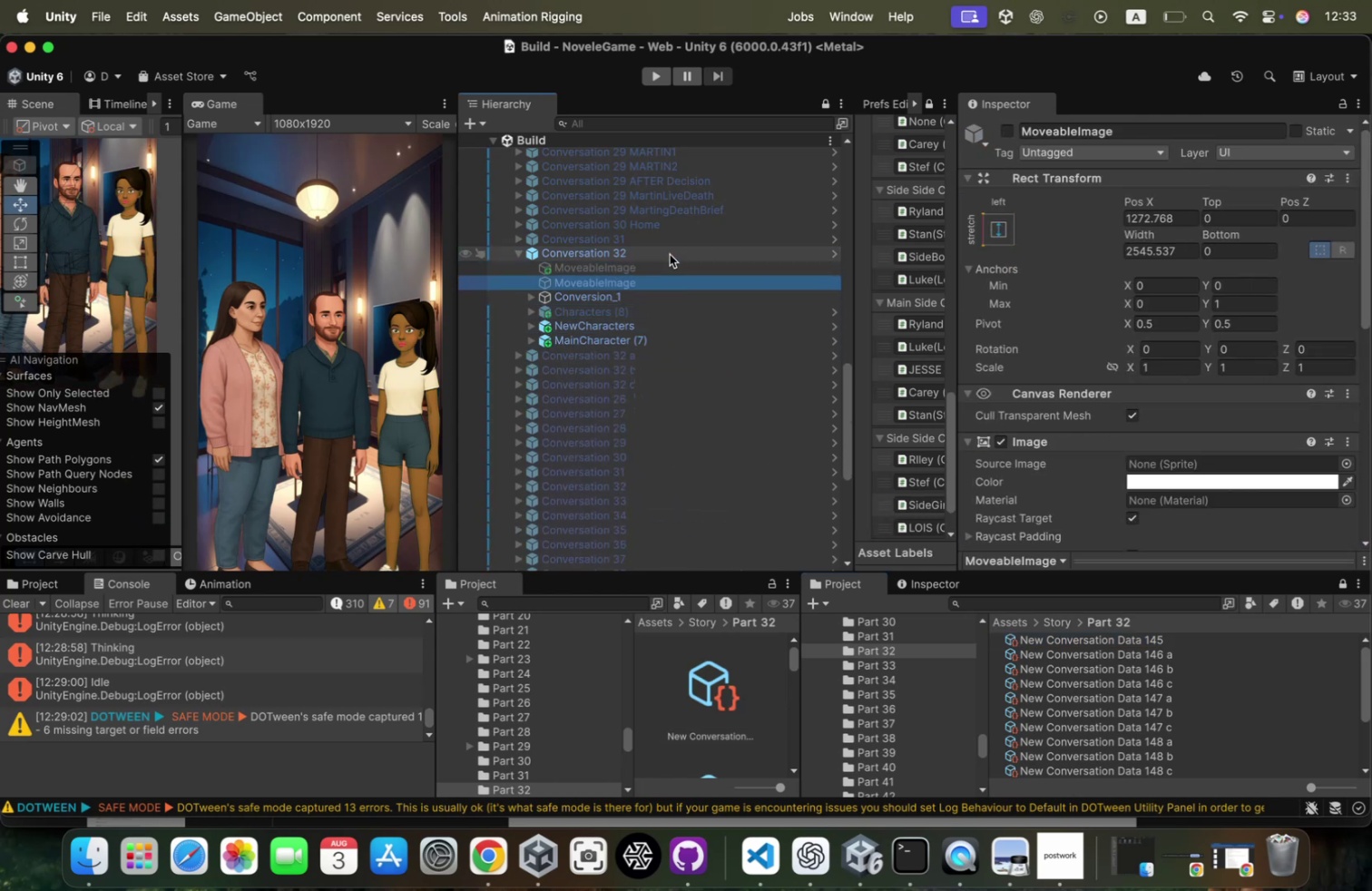 
key(ArrowDown)
 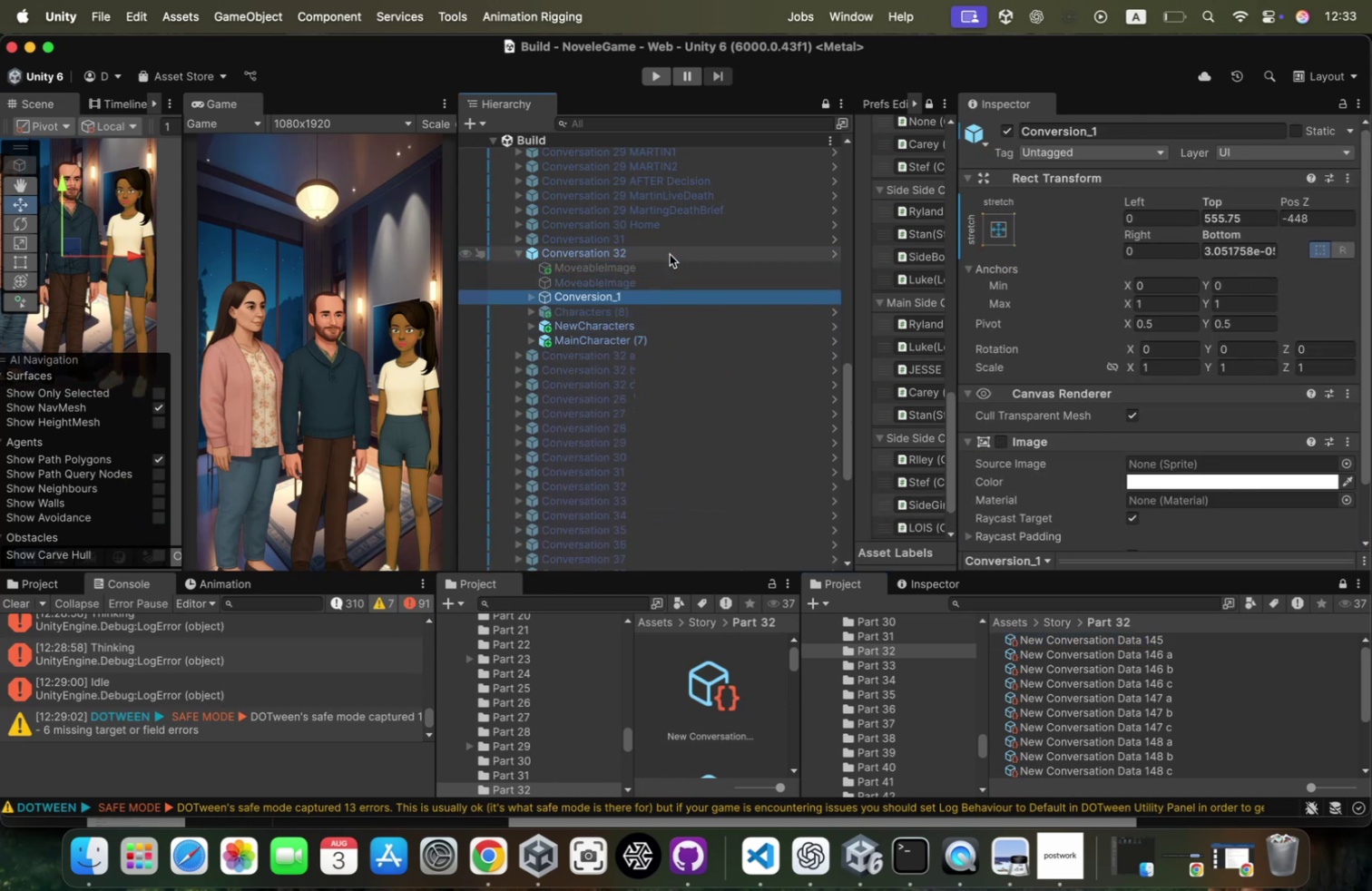 
key(ArrowRight)
 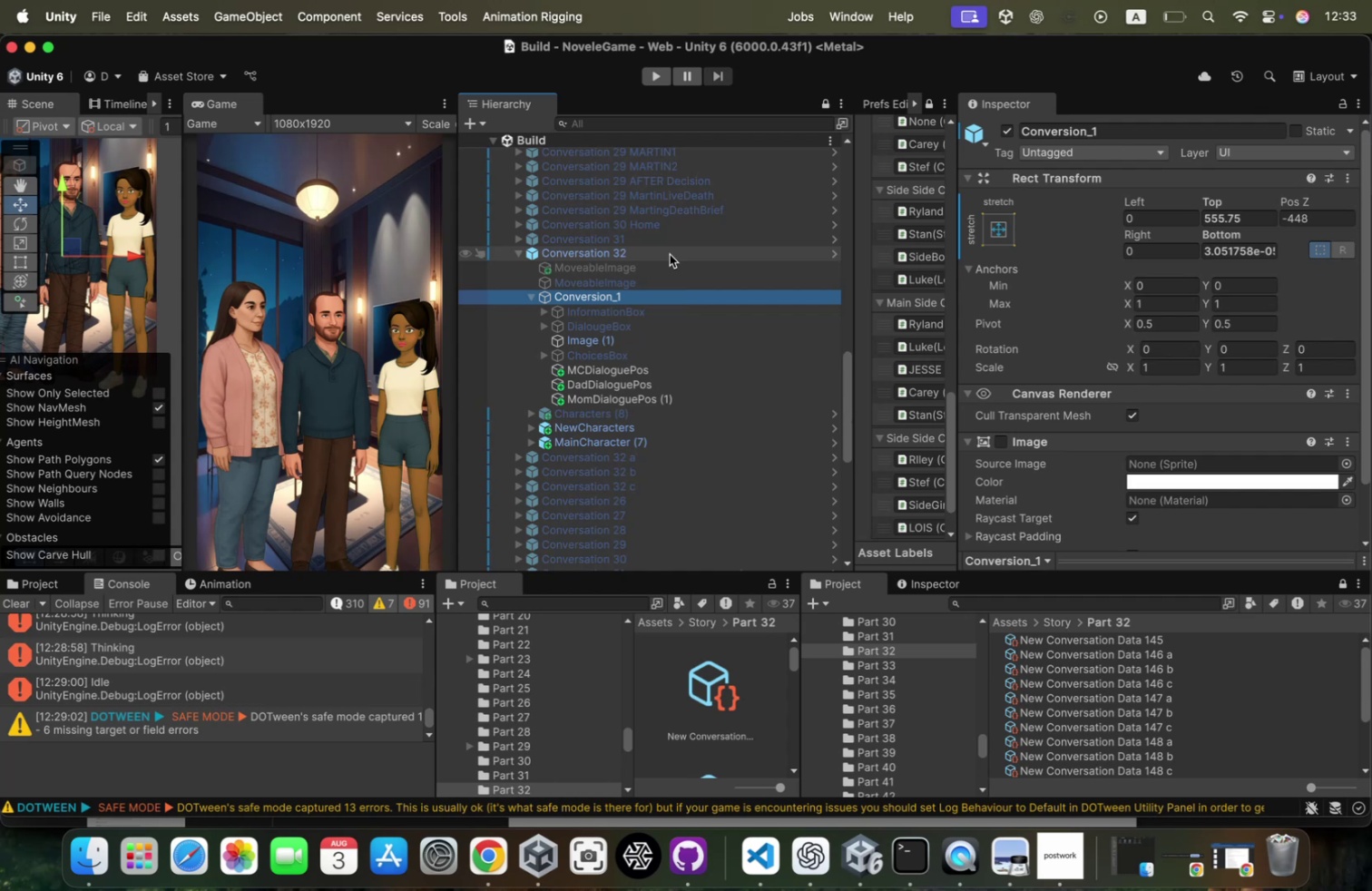 
key(ArrowLeft)
 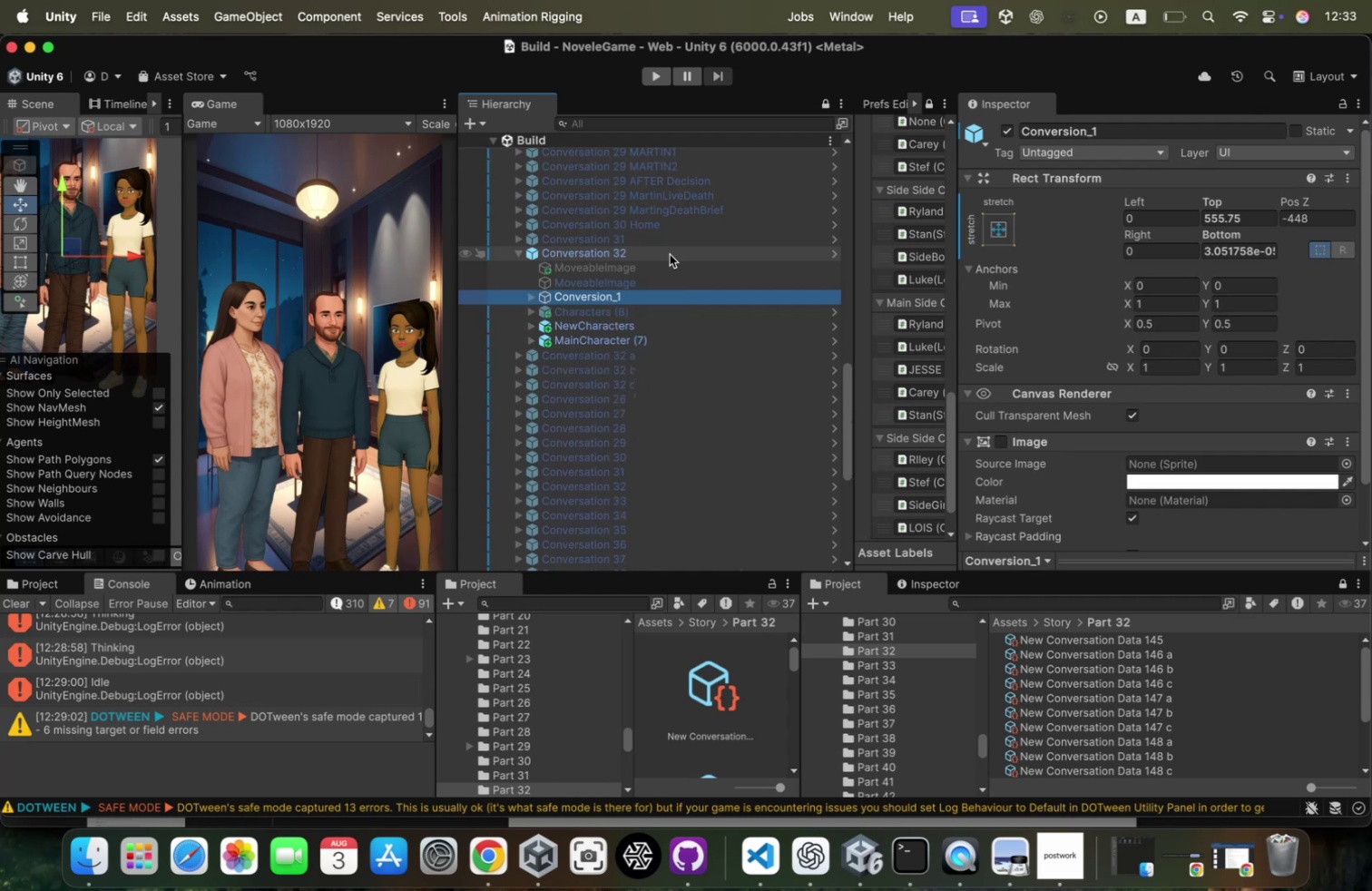 
key(ArrowUp)
 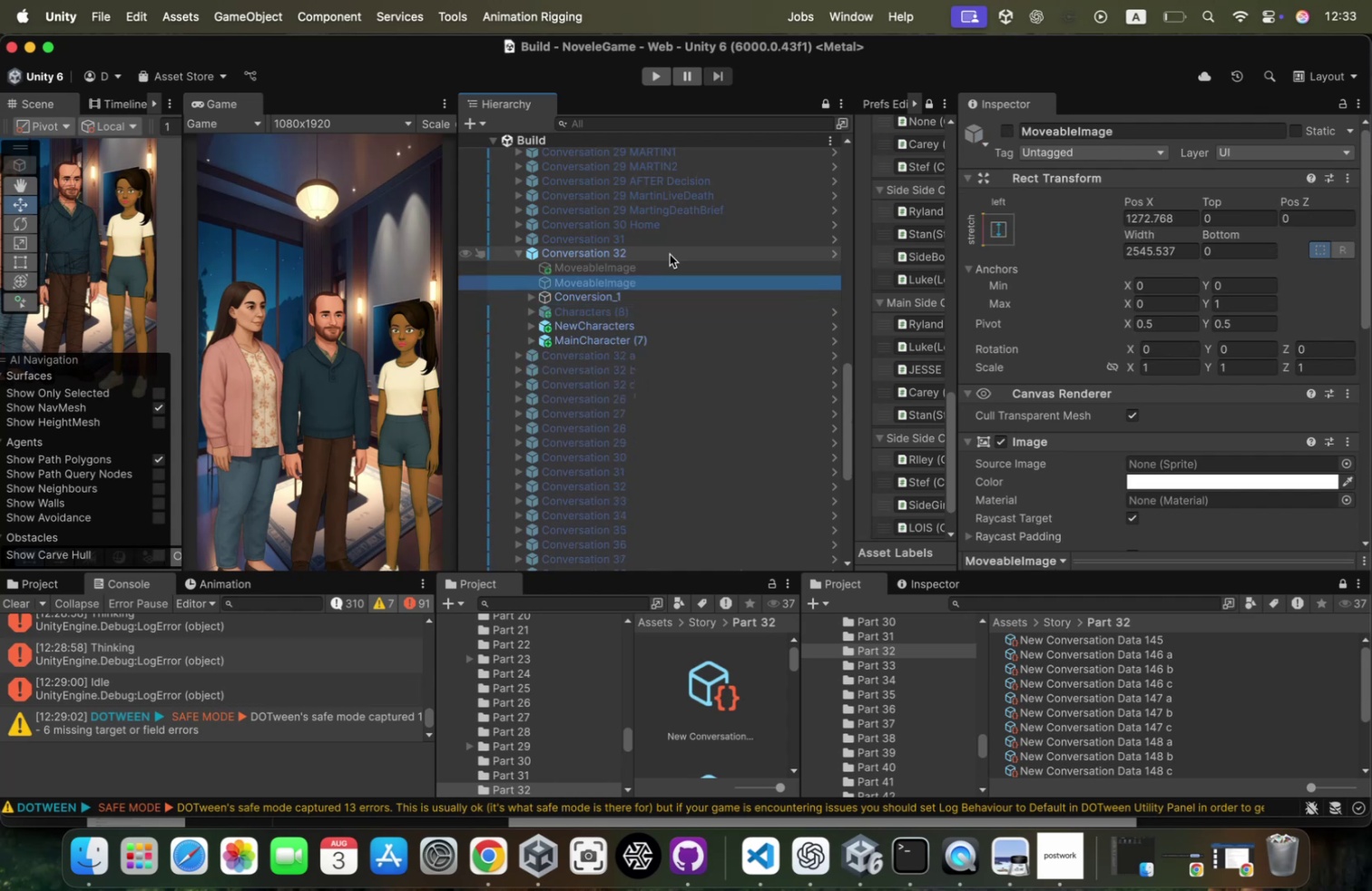 
key(ArrowUp)
 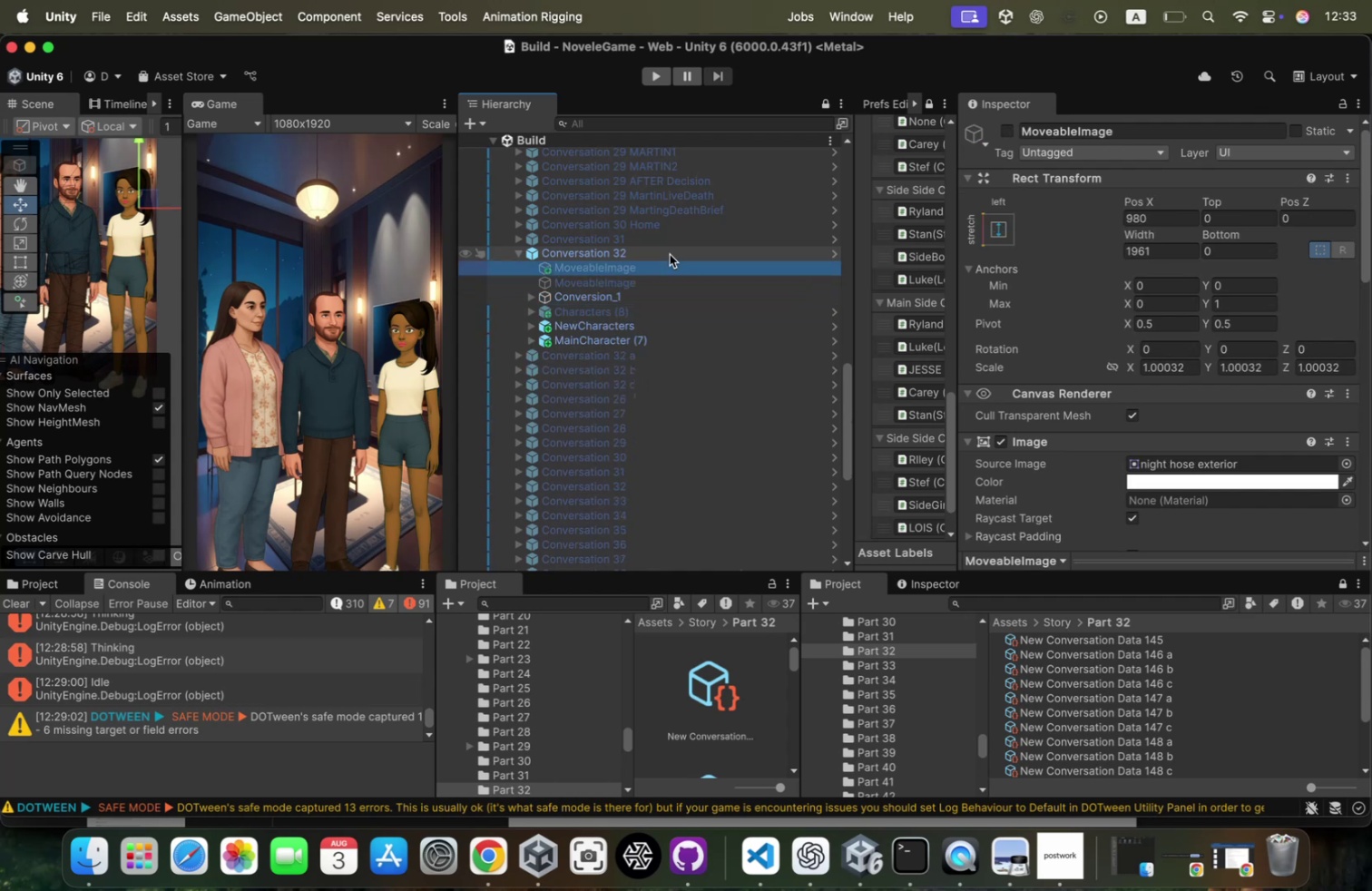 
key(ArrowUp)
 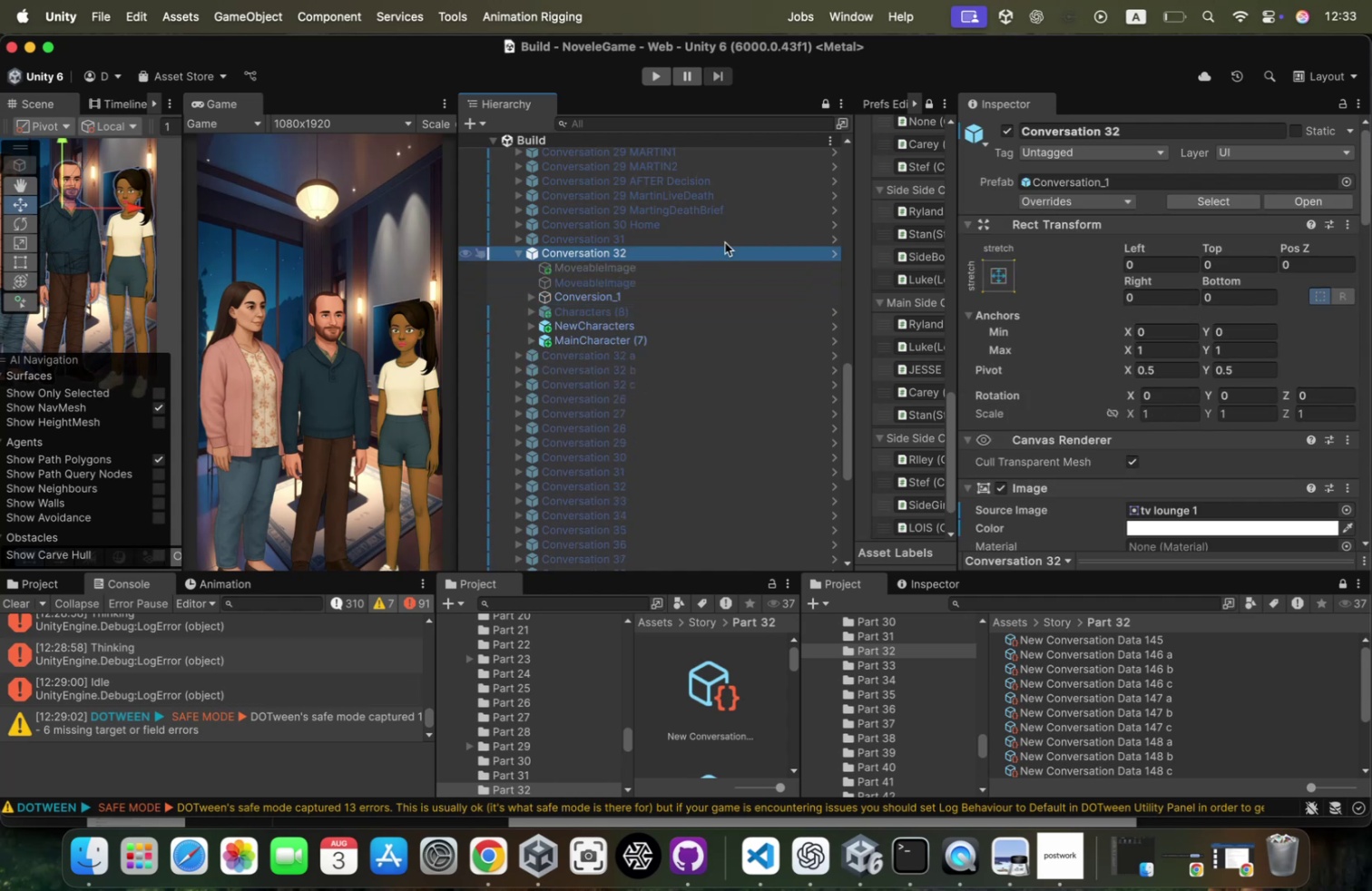 
scroll: coordinate [1112, 262], scroll_direction: down, amount: 52.0
 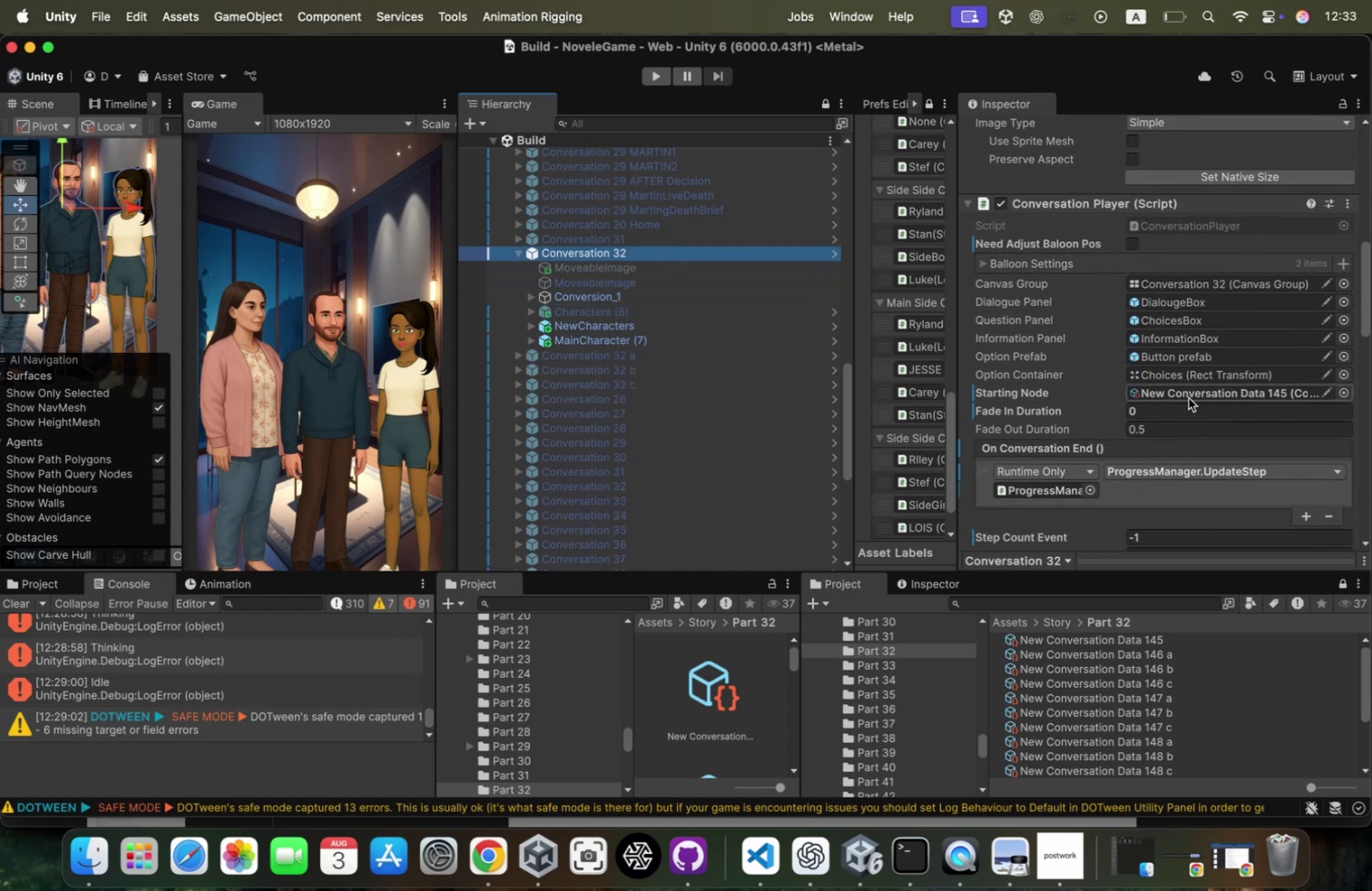 
left_click([1189, 397])
 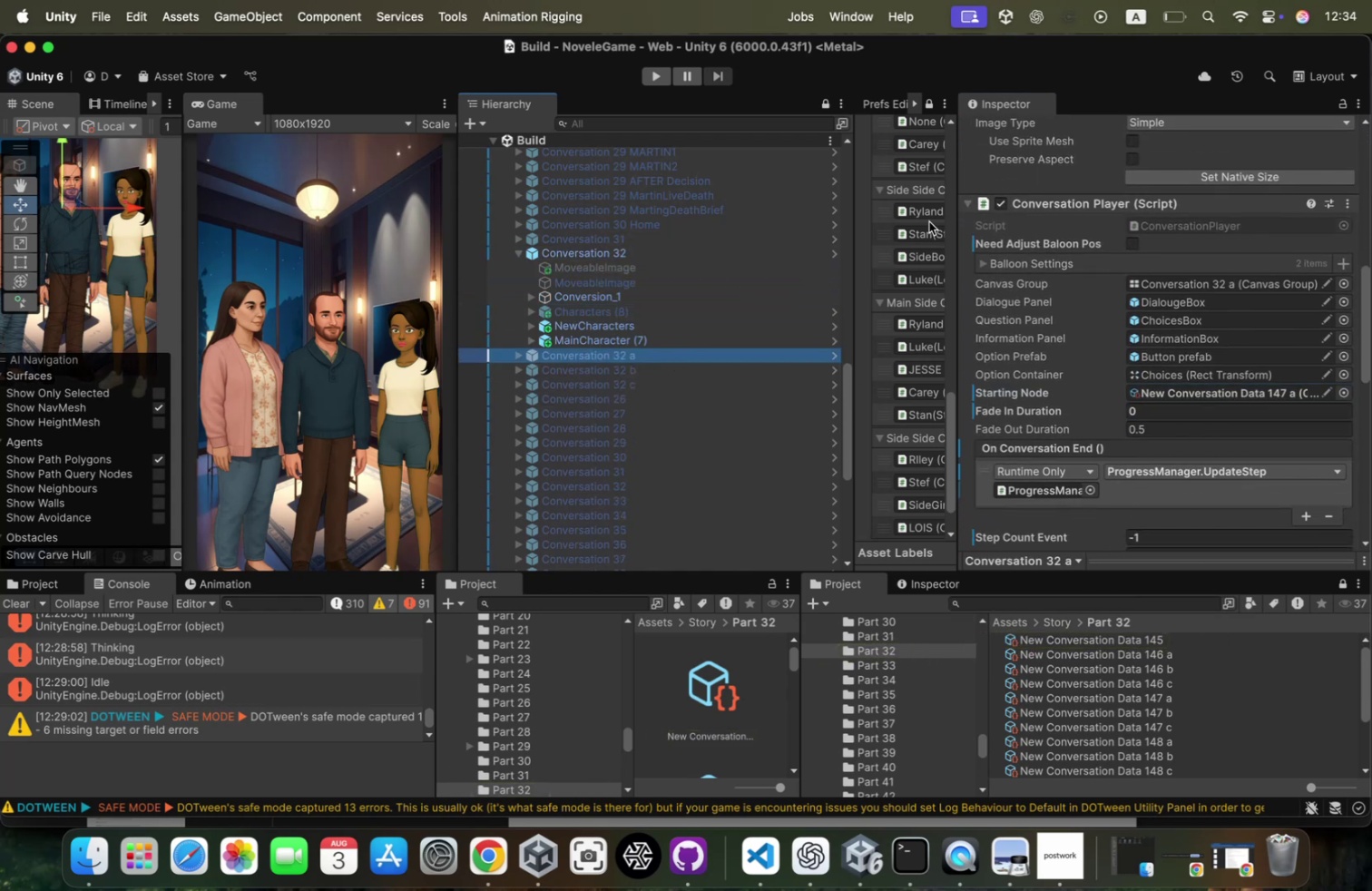 
wait(5.8)
 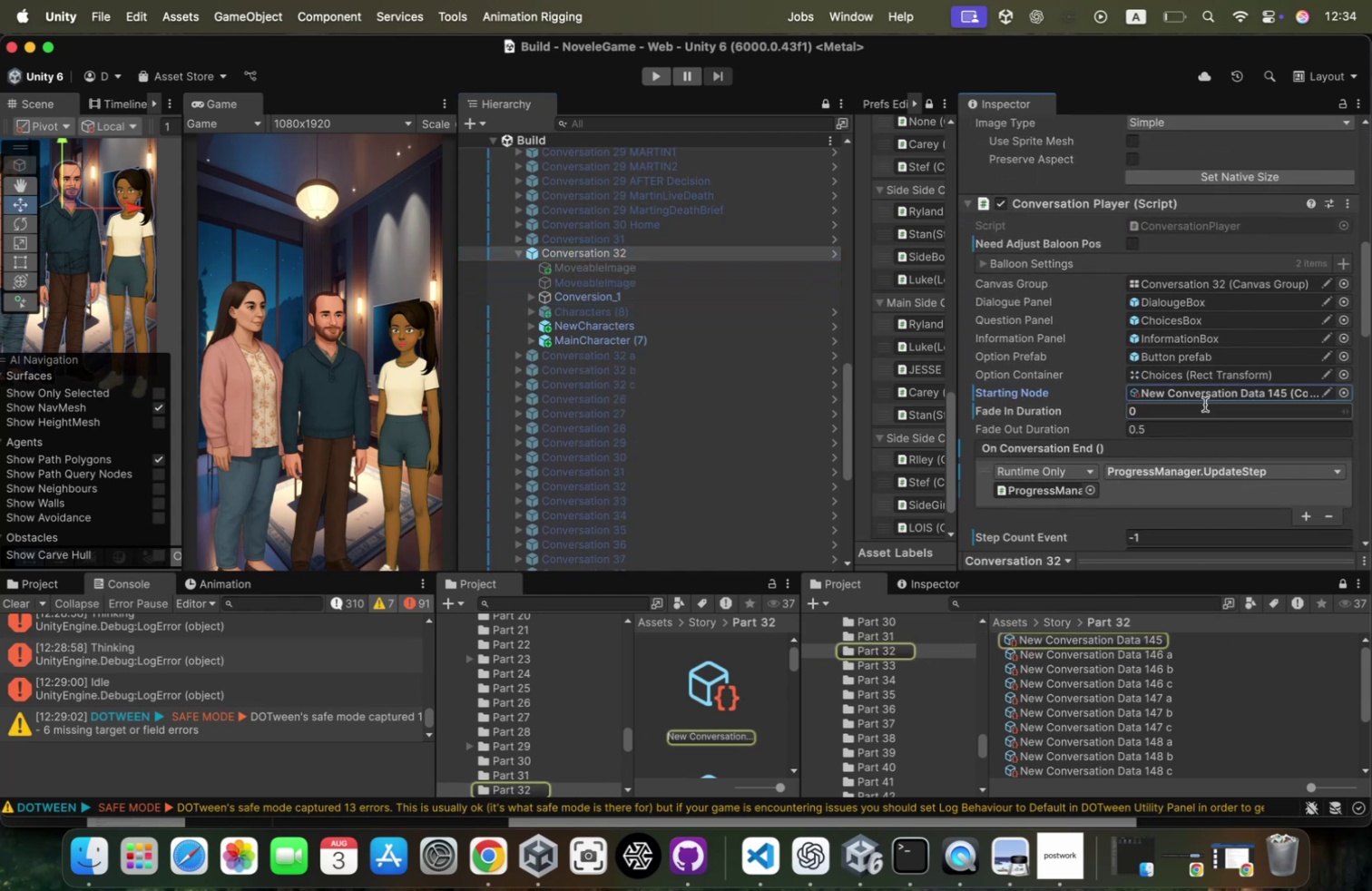 
left_click([1247, 397])
 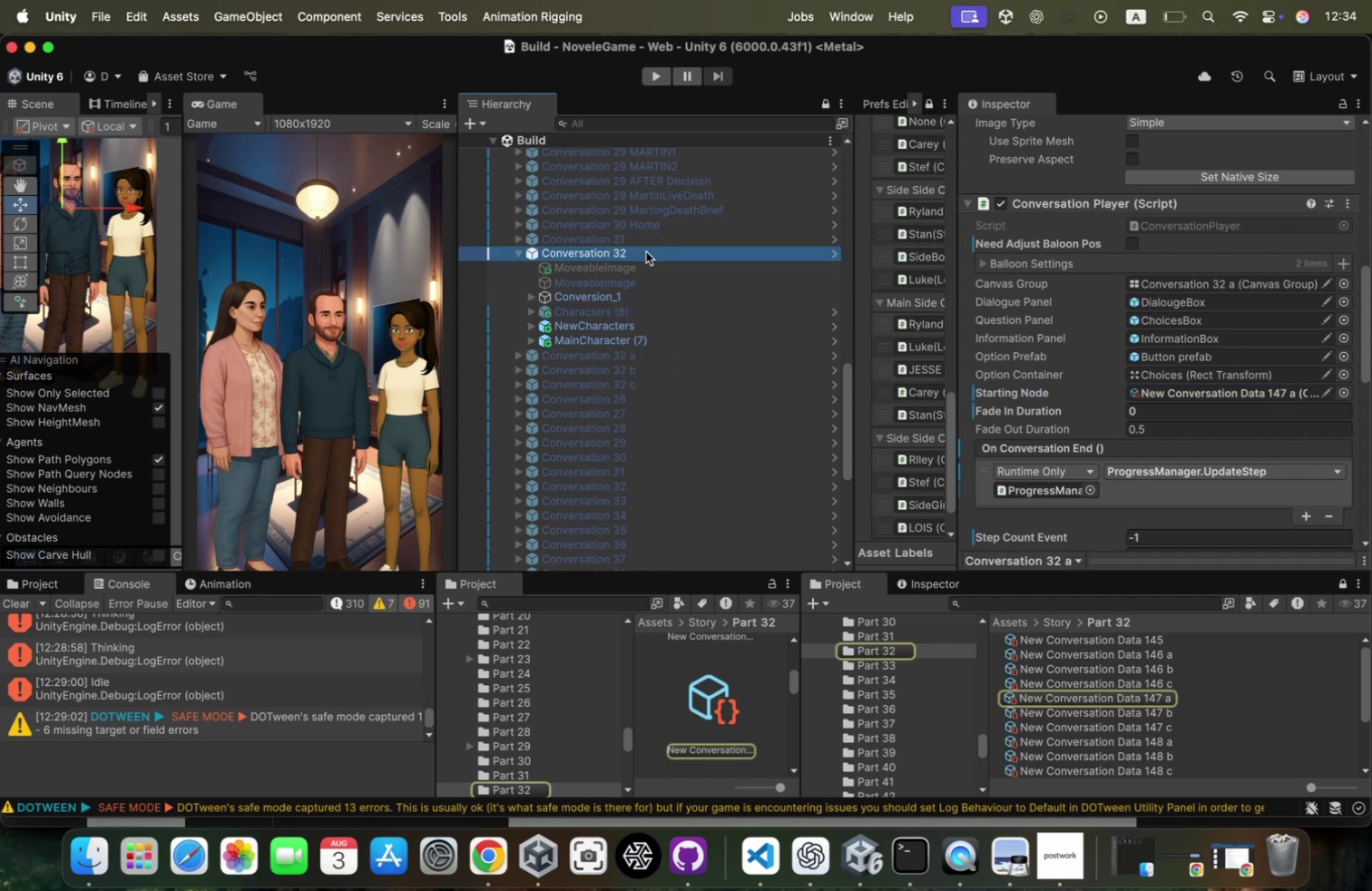 
scroll: coordinate [1151, 191], scroll_direction: up, amount: 75.0
 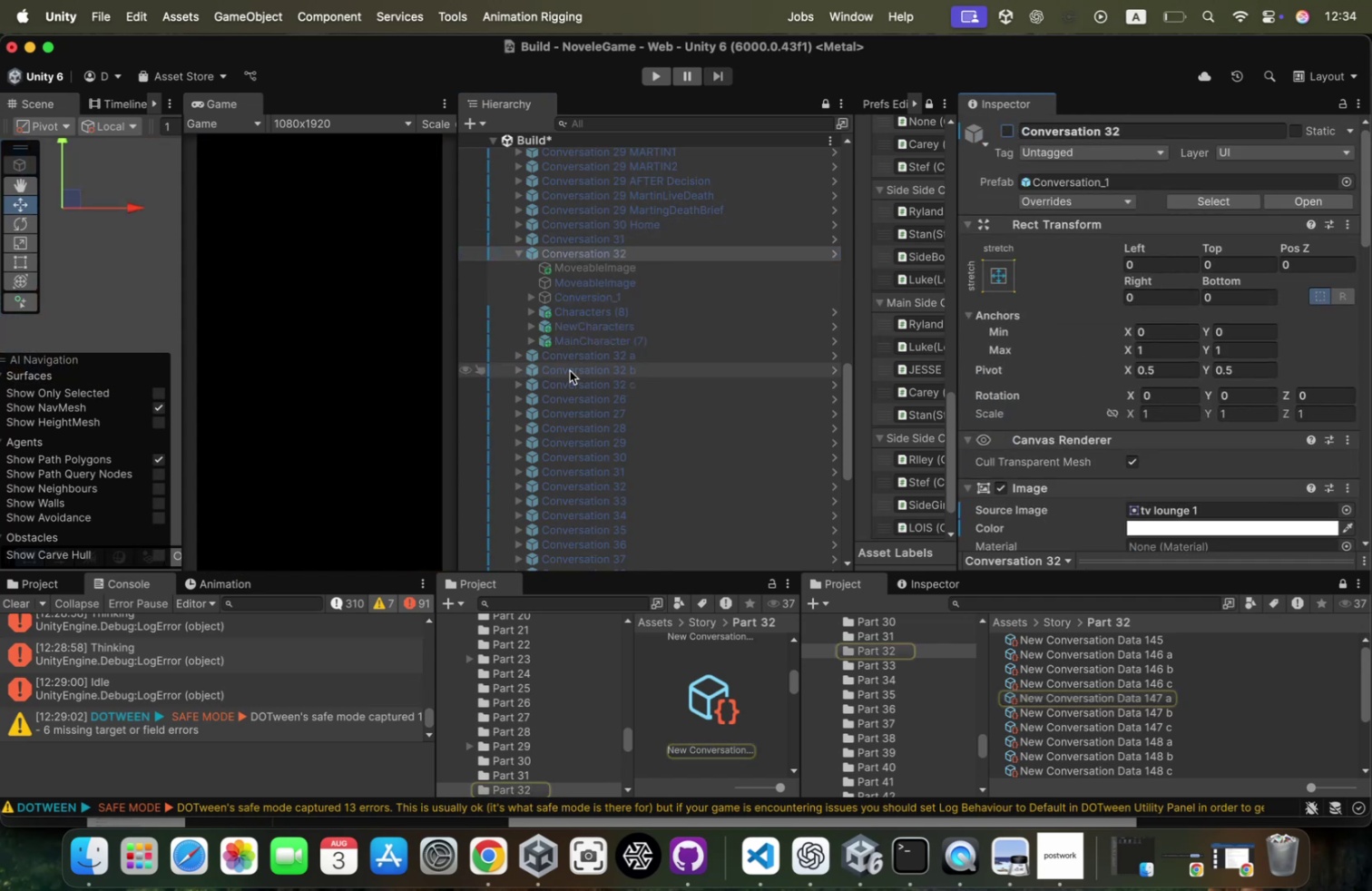 
left_click([622, 361])
 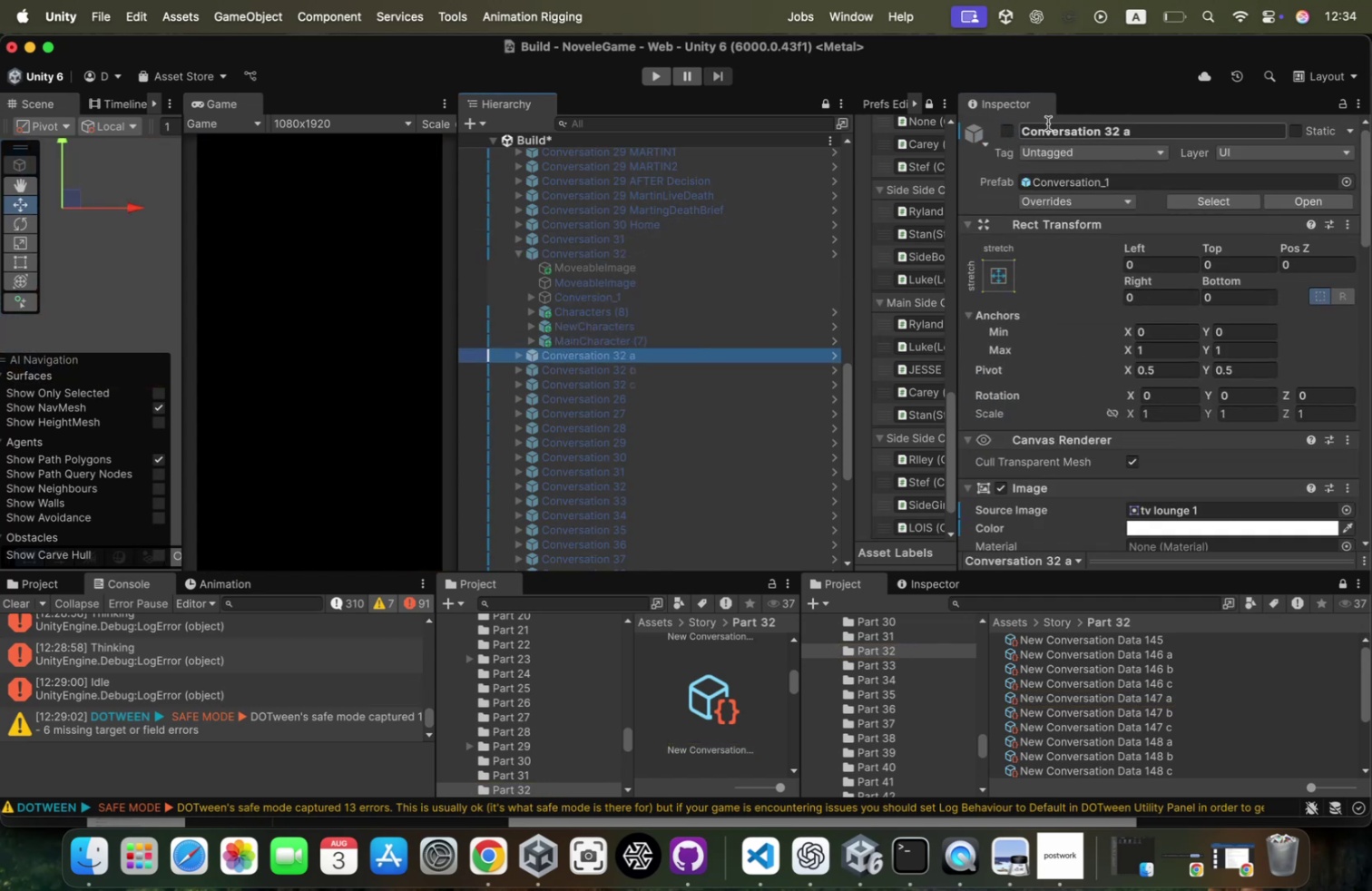 
left_click([1010, 132])
 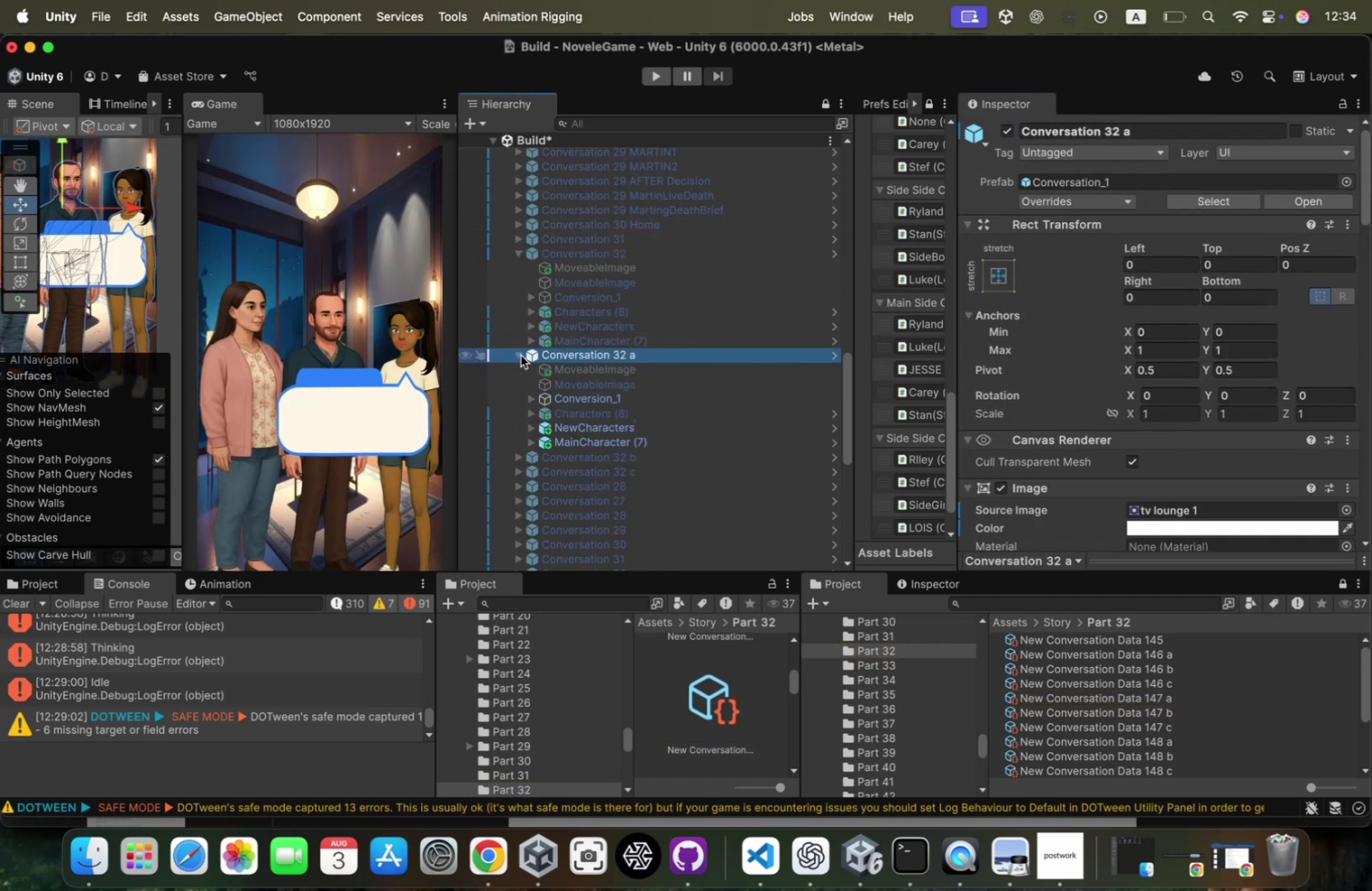 
left_click([593, 402])
 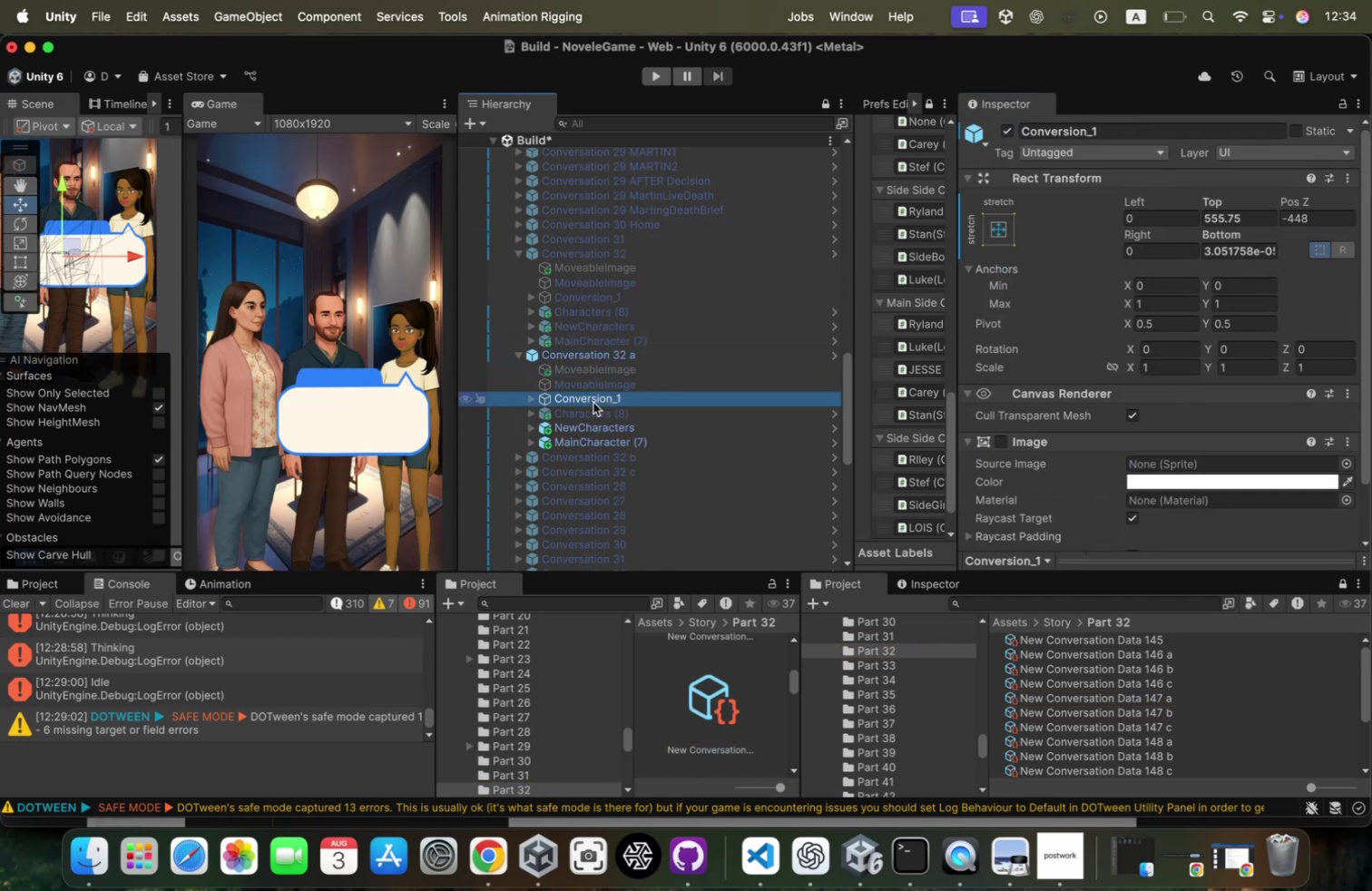 
key(ArrowRight)
 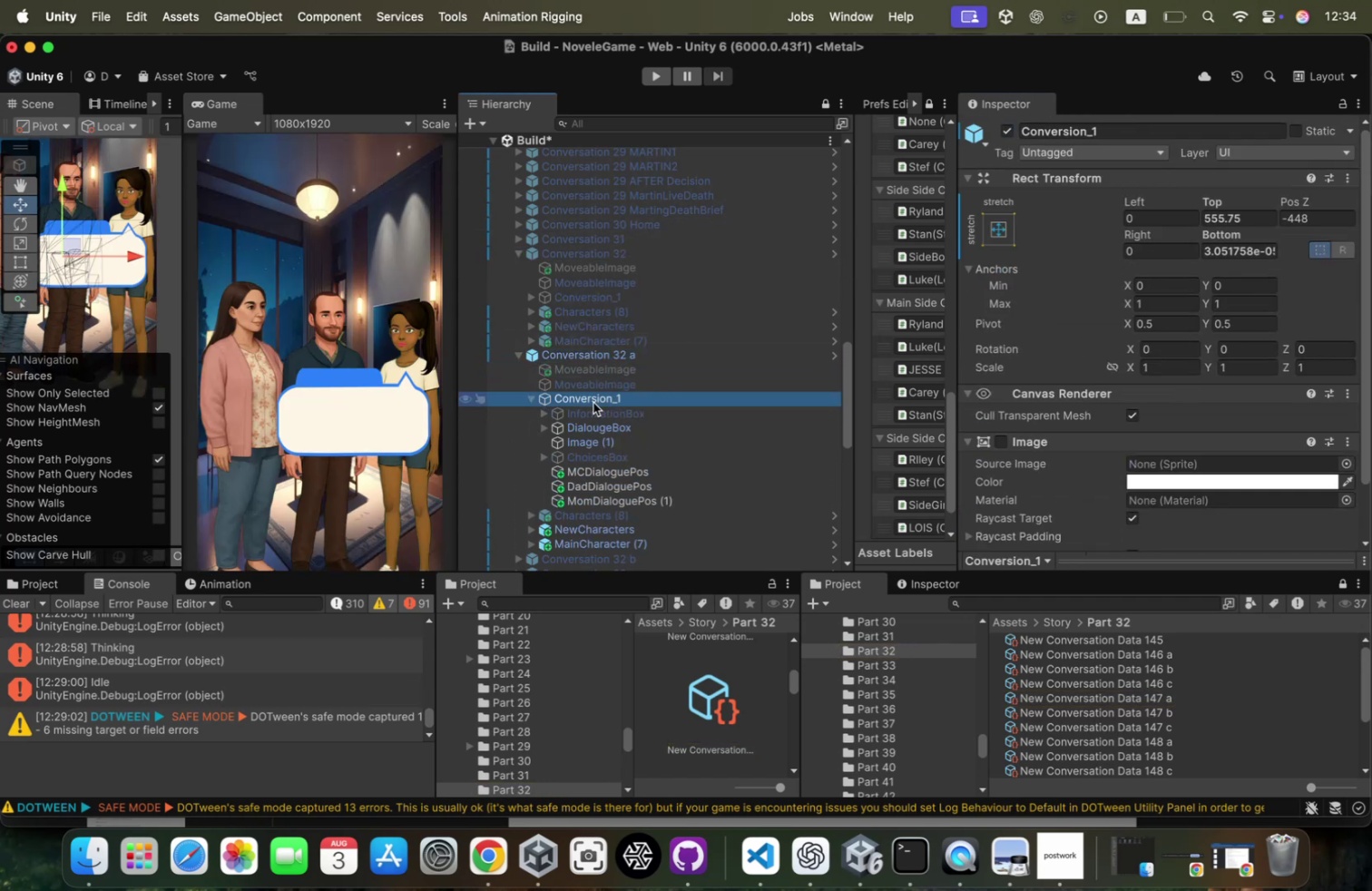 
key(ArrowDown)
 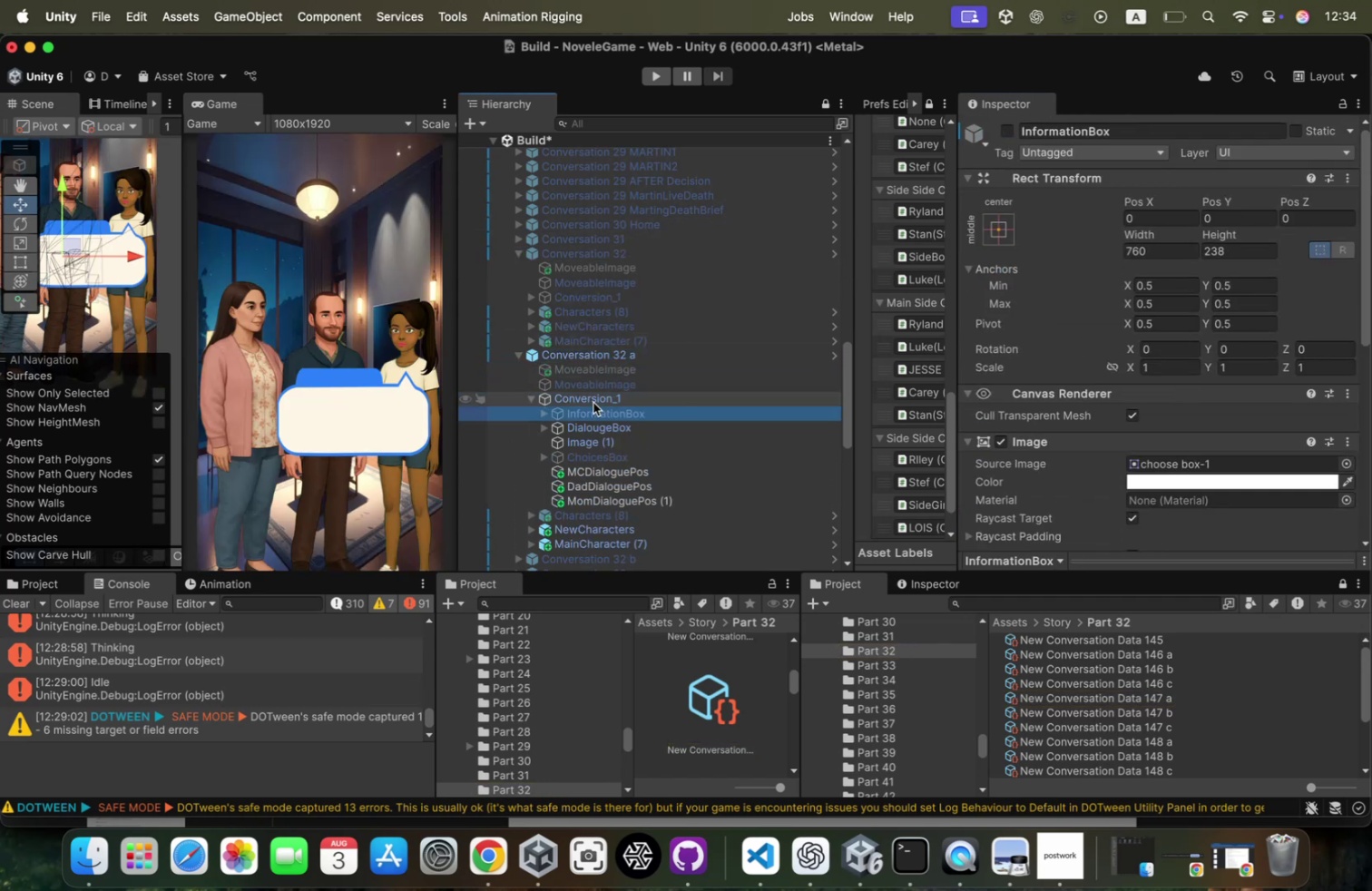 
key(ArrowDown)
 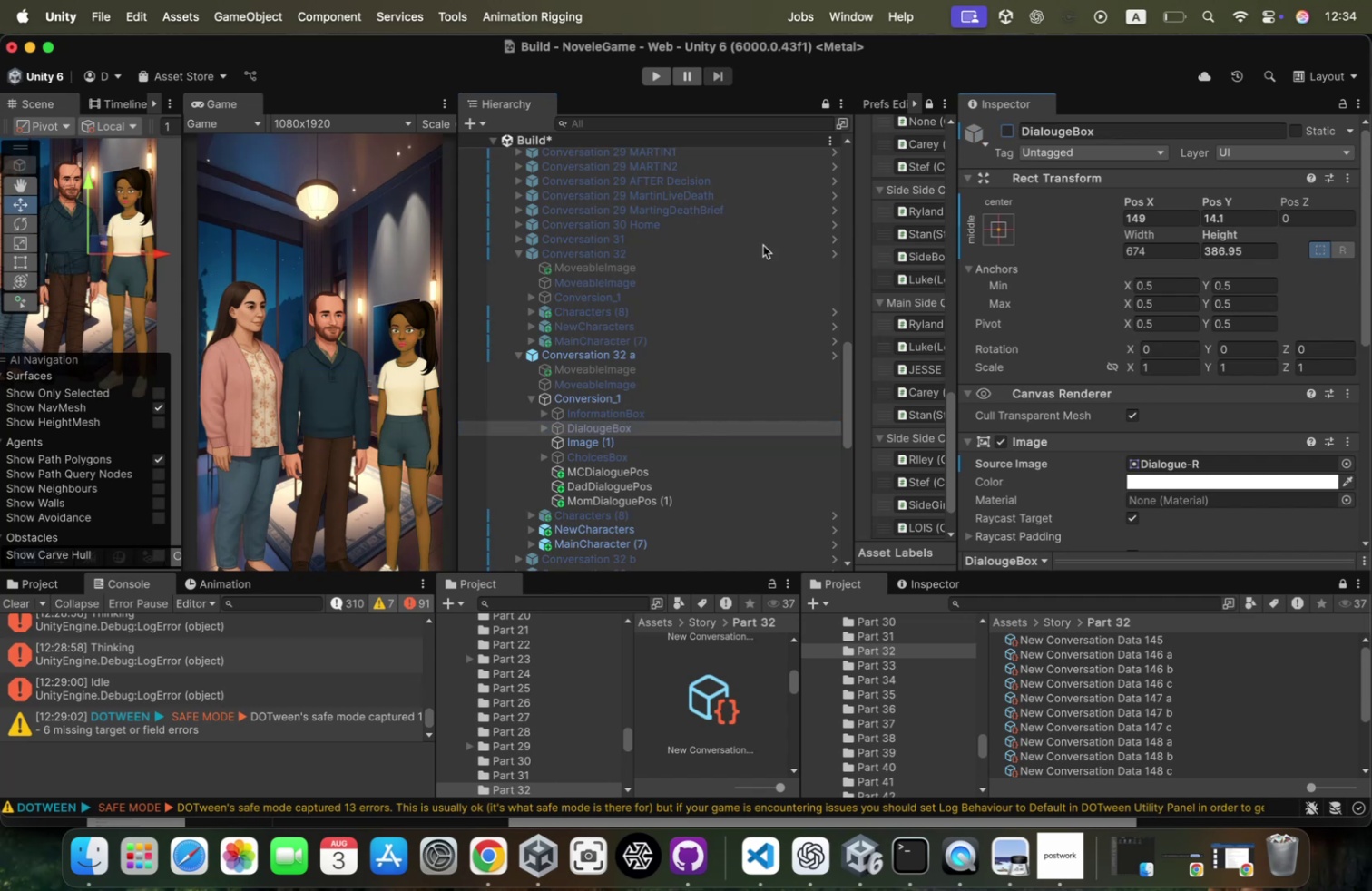 
left_click([609, 357])
 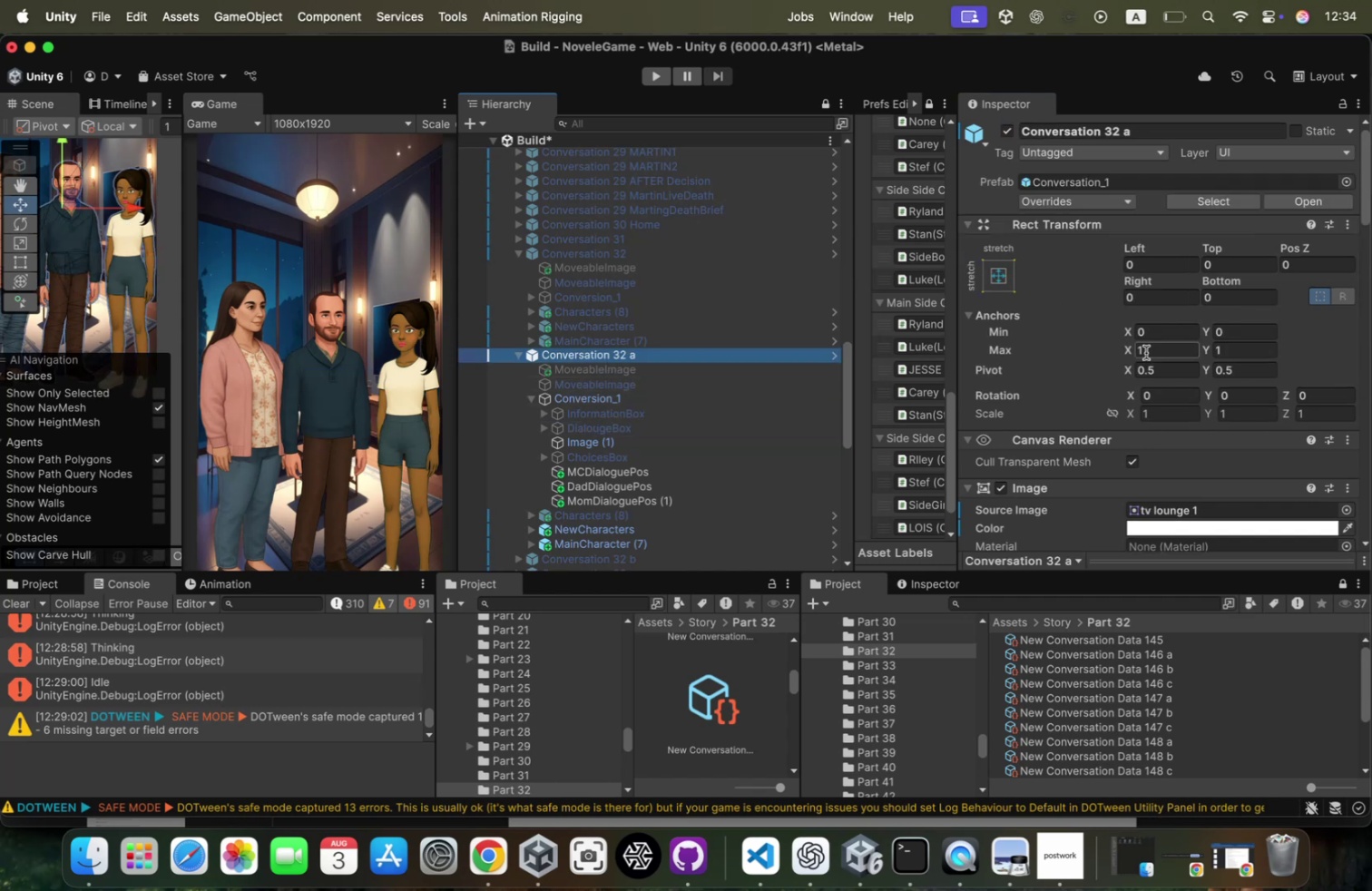 
scroll: coordinate [1146, 352], scroll_direction: down, amount: 54.0
 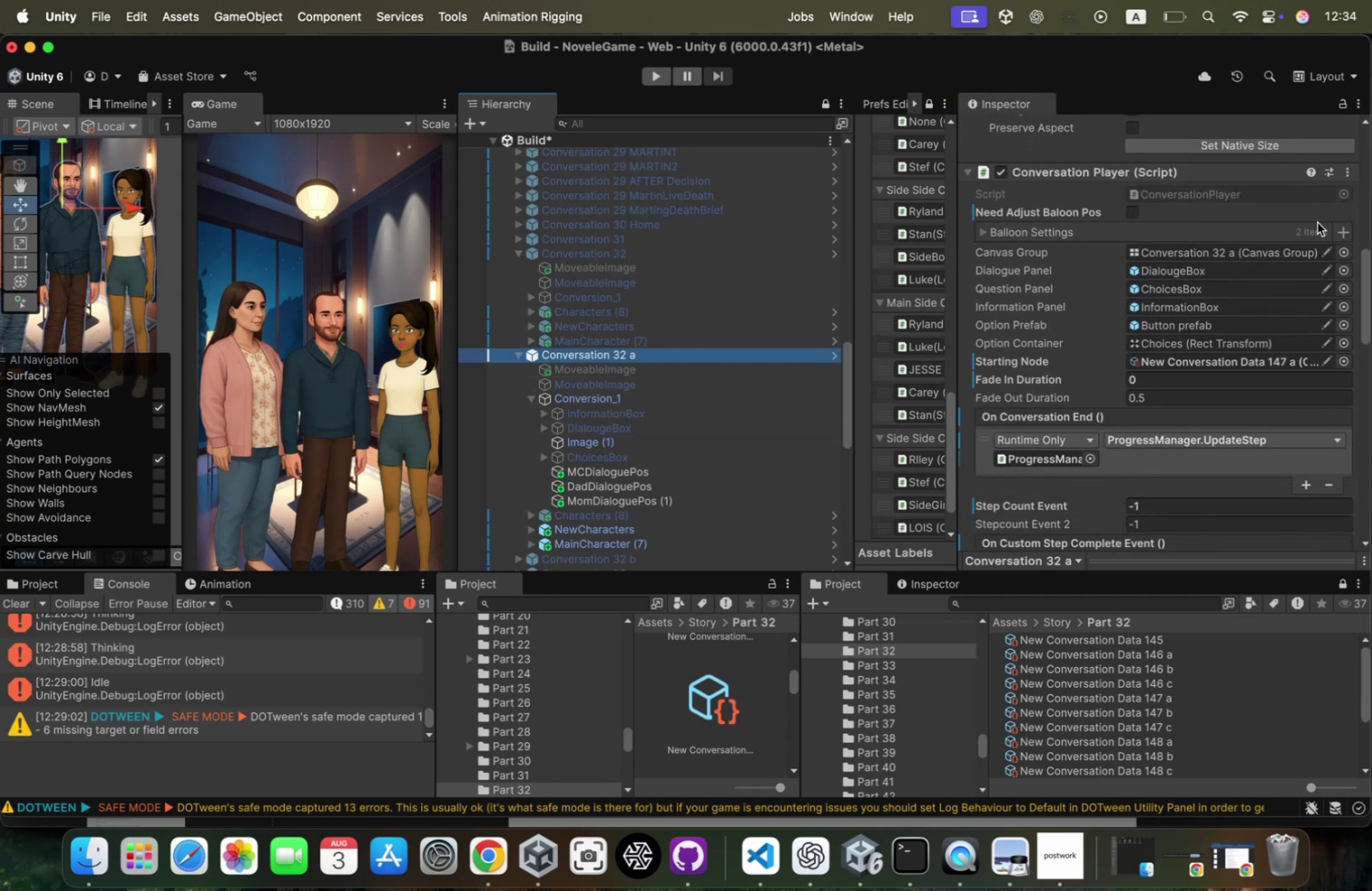 
left_click([1279, 232])
 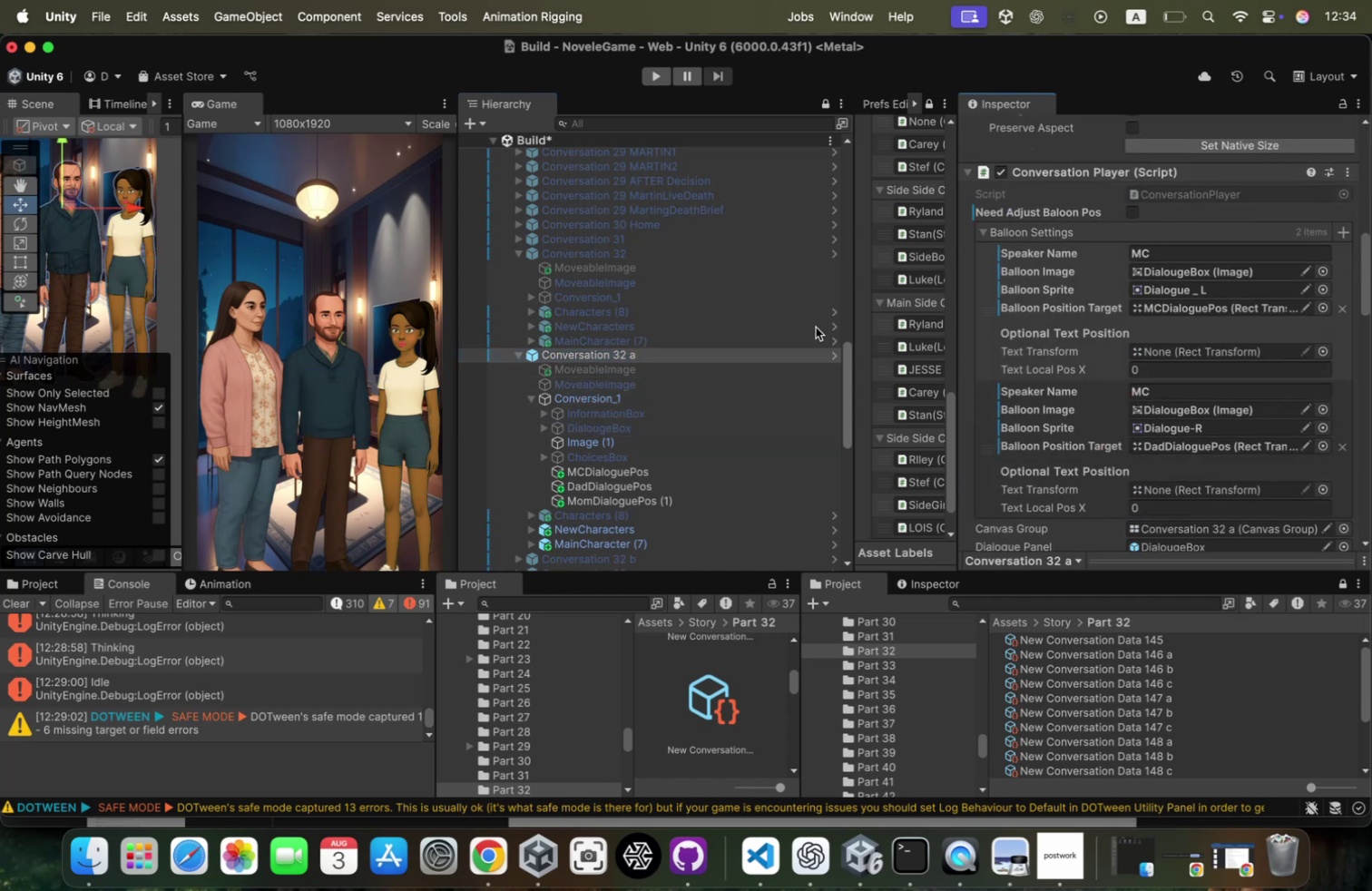 
left_click_drag(start_coordinate=[618, 436], to_coordinate=[1193, 326])
 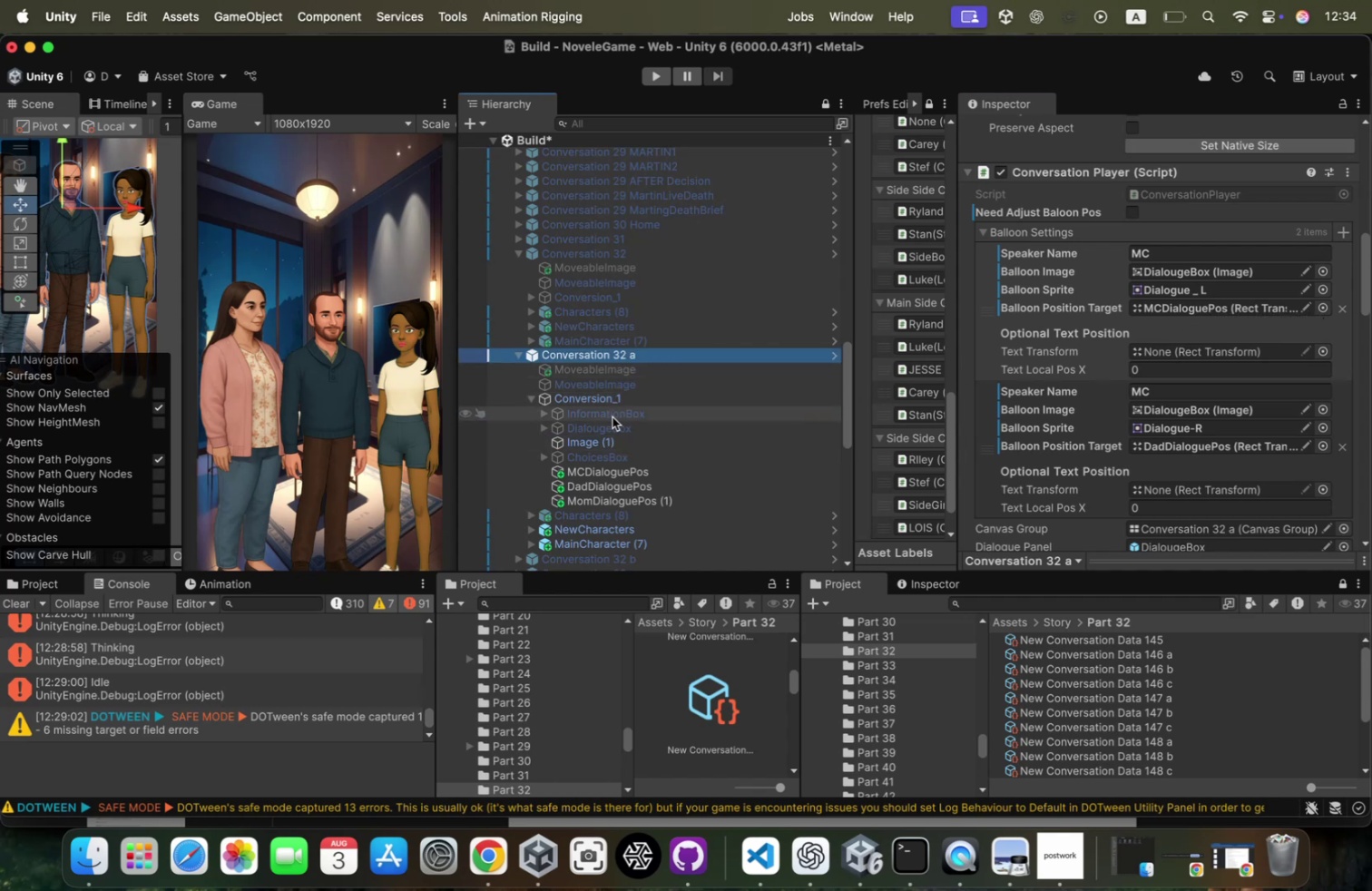 
left_click_drag(start_coordinate=[612, 427], to_coordinate=[1178, 268])
 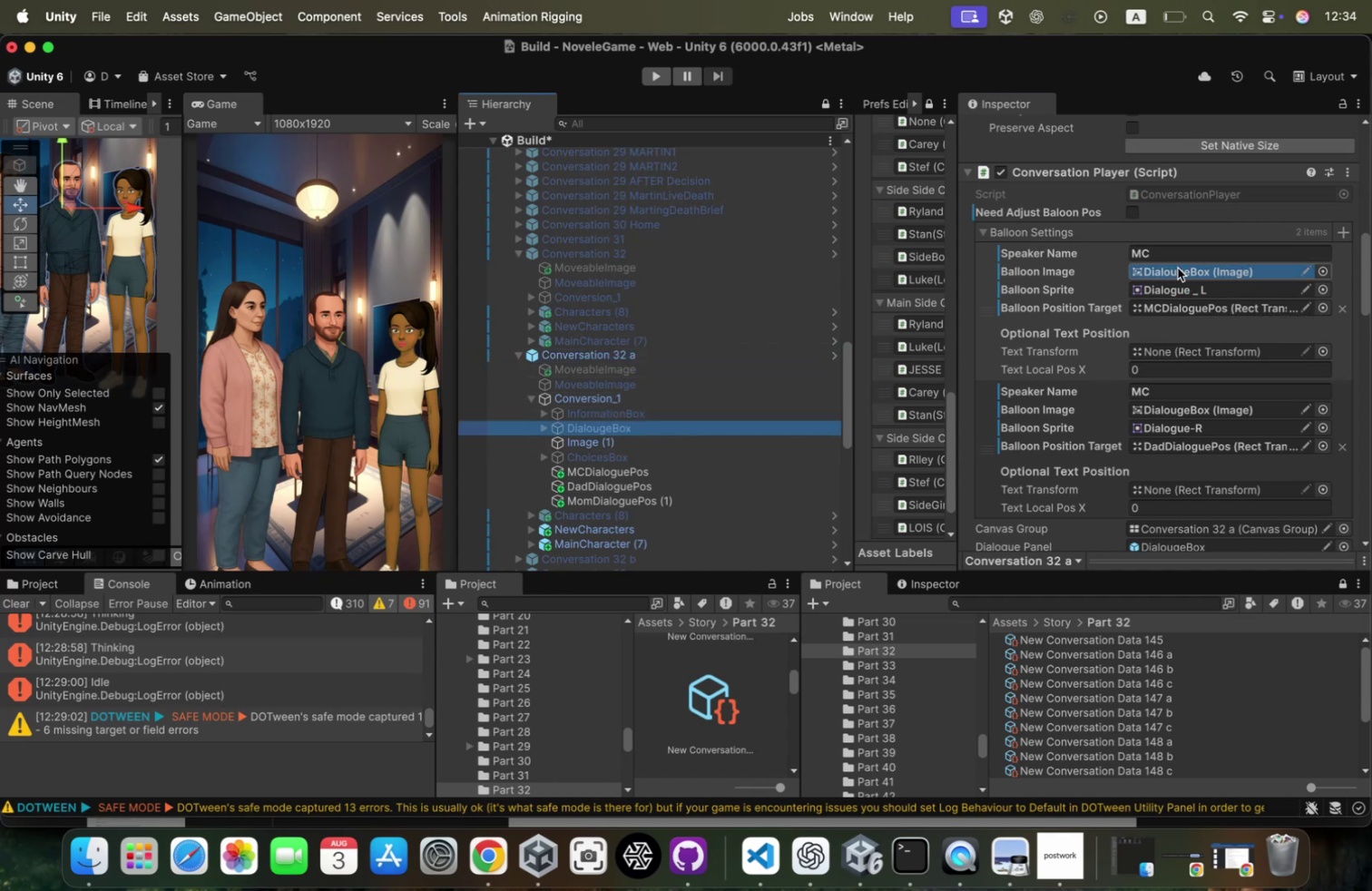 
left_click([1179, 268])
 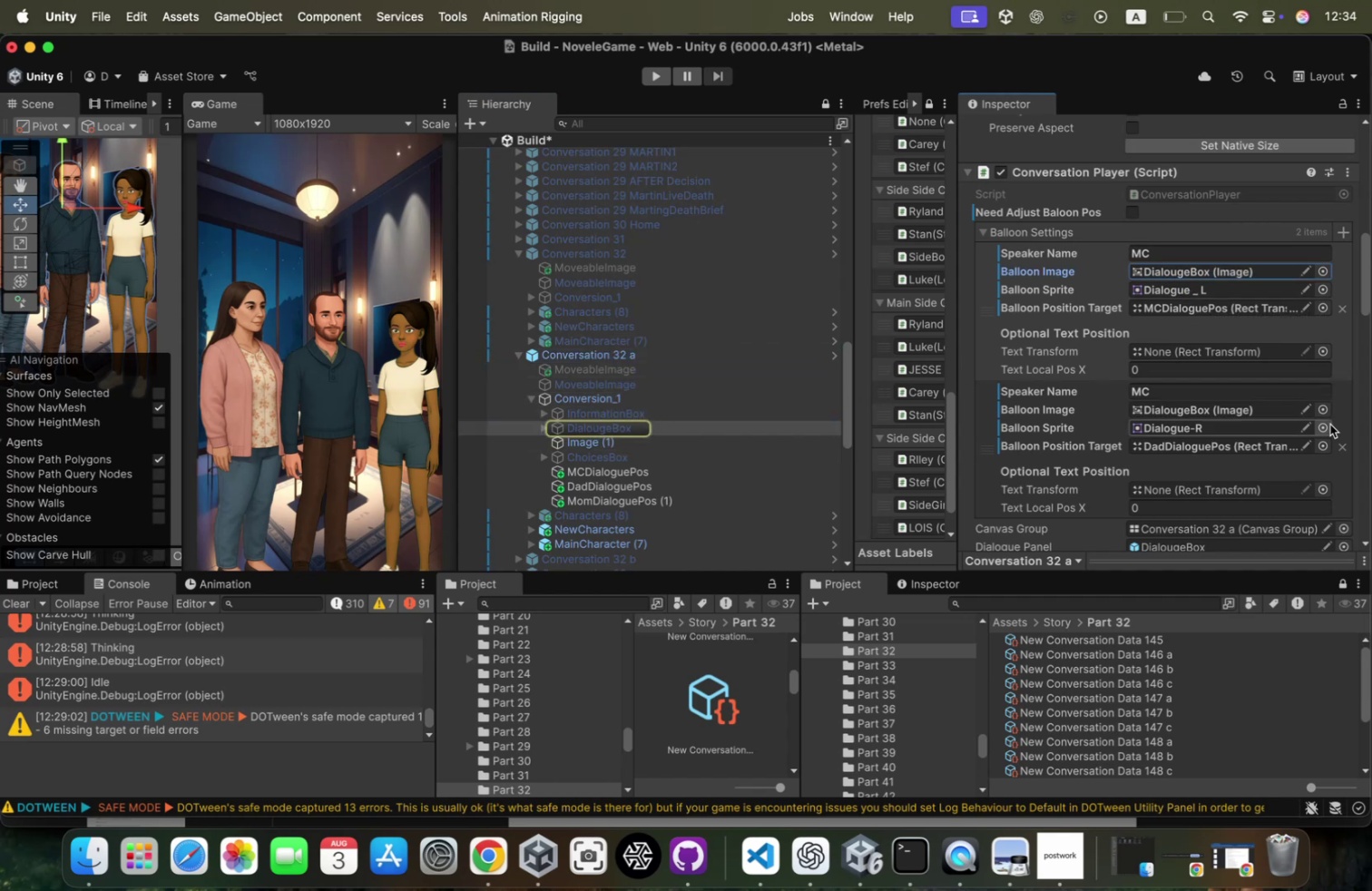 
left_click([1343, 442])
 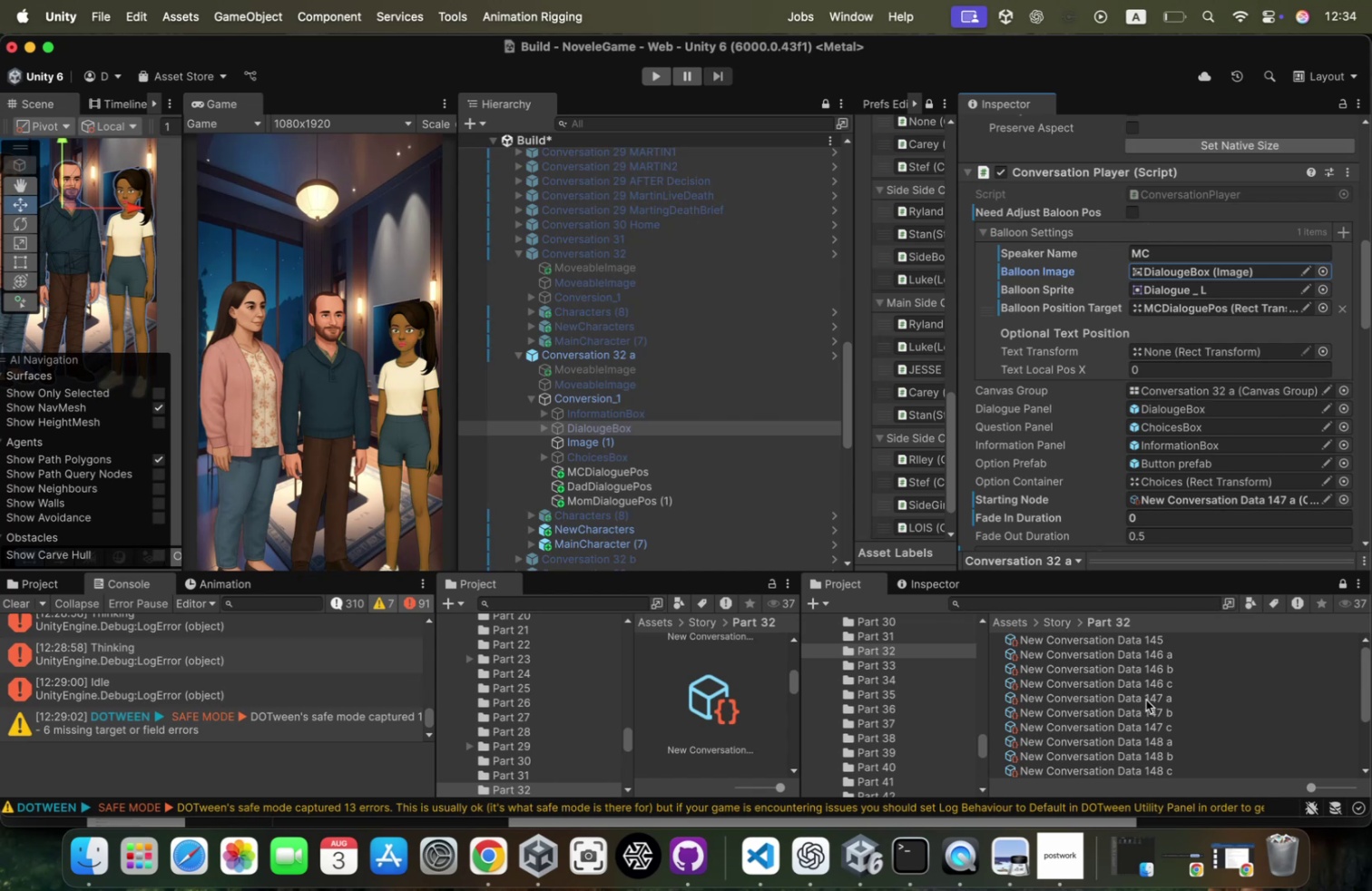 
wait(14.31)
 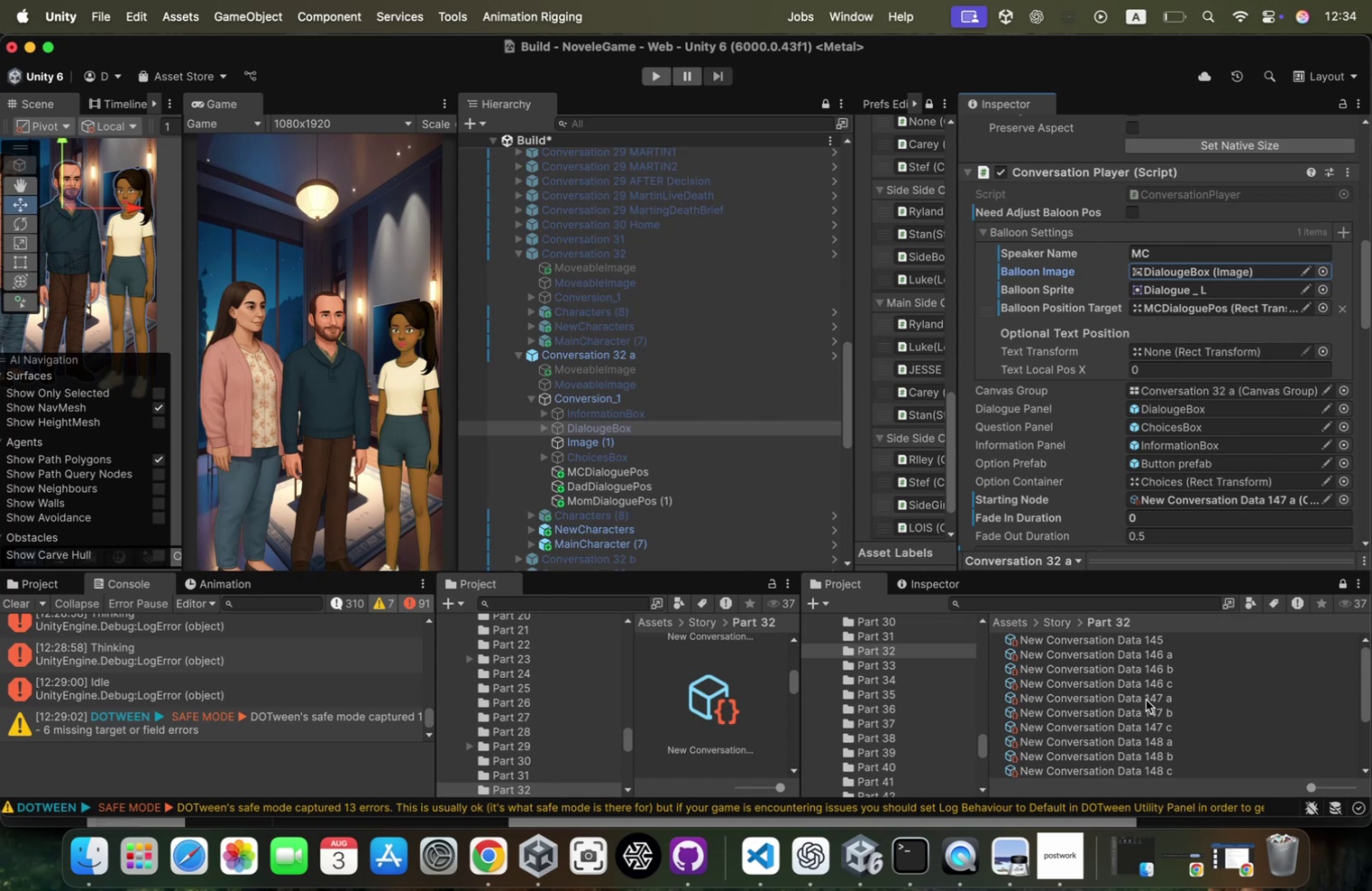 
left_click([1225, 308])
 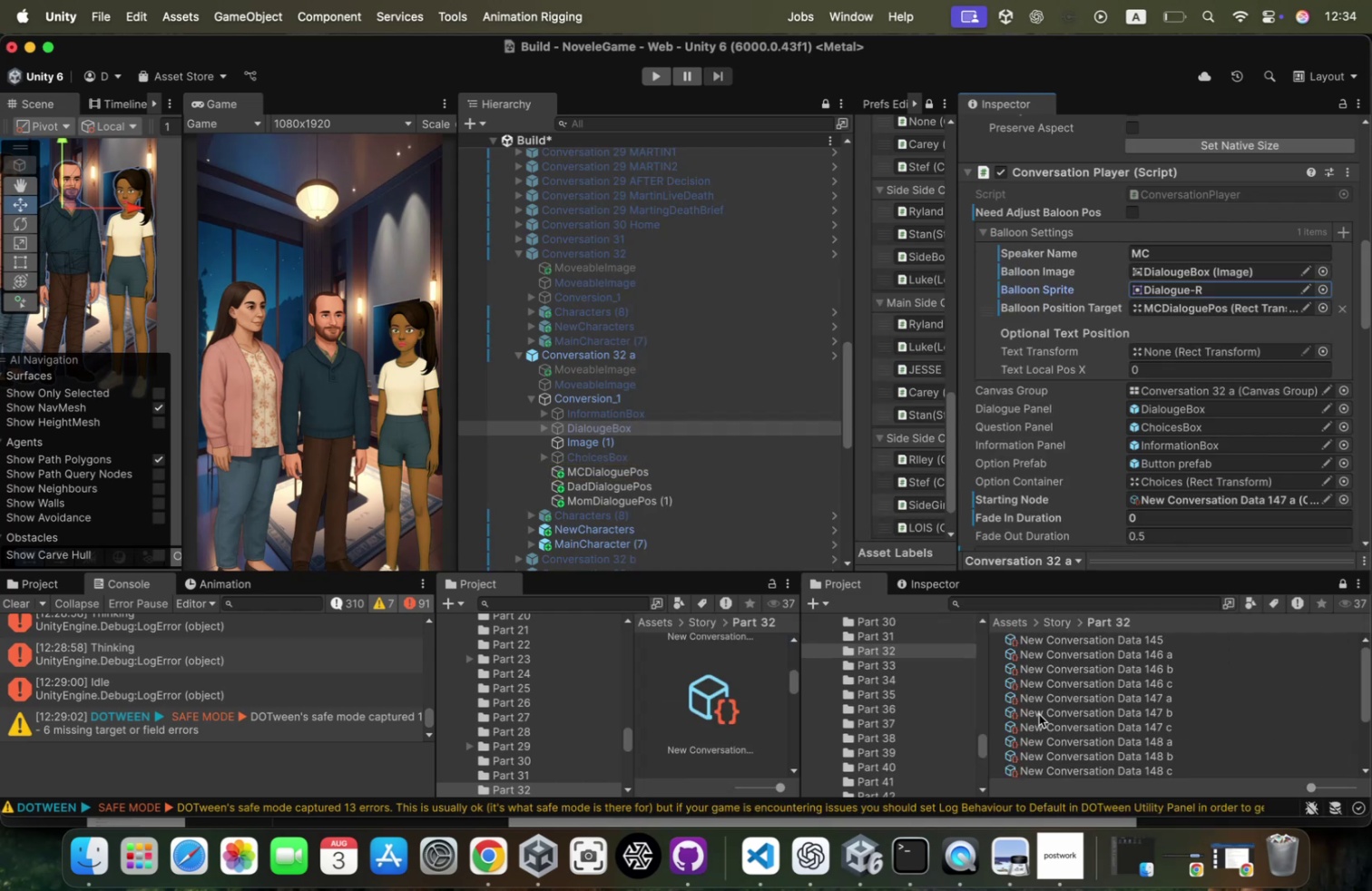 
wait(11.67)
 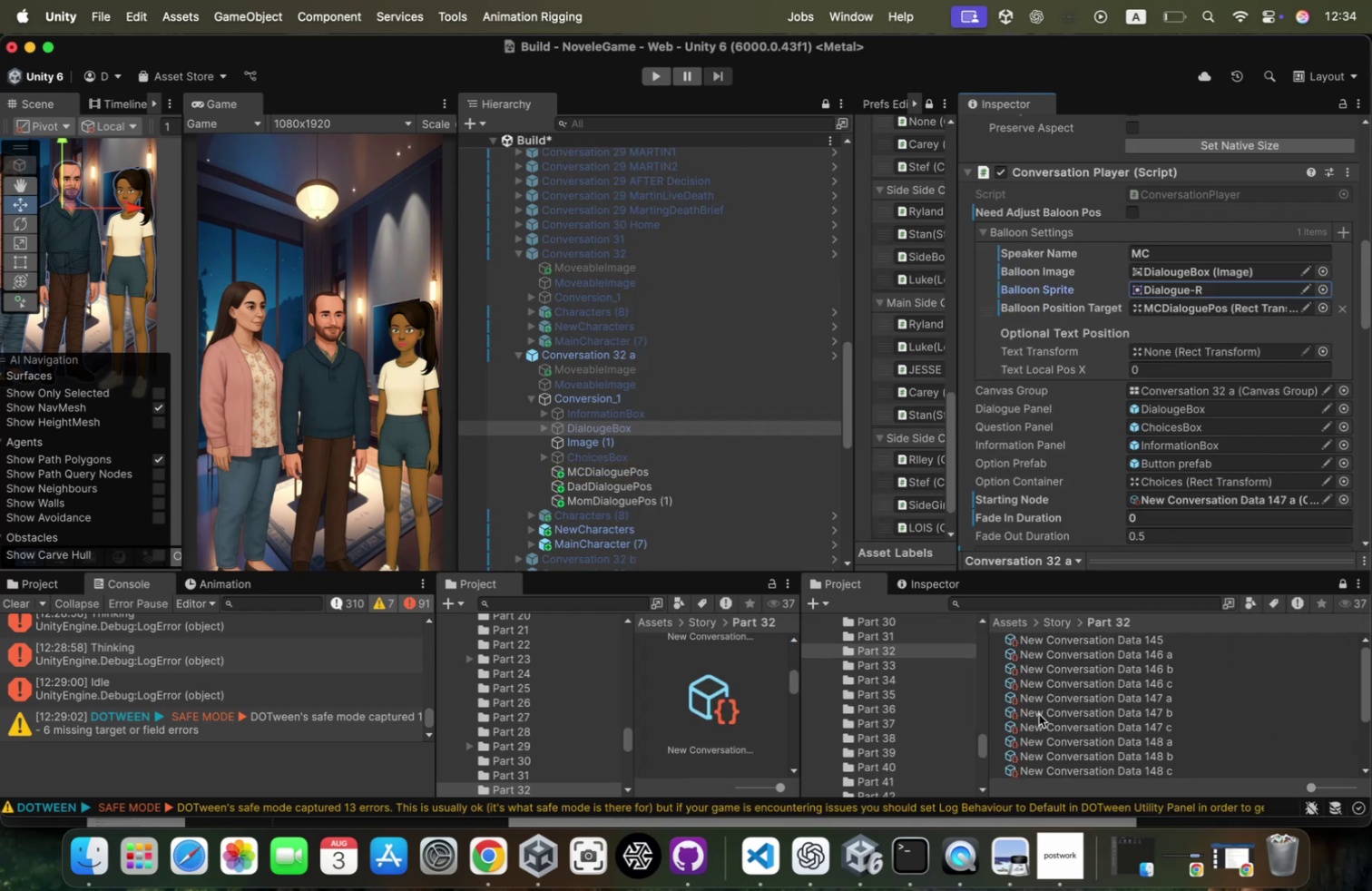 
left_click_drag(start_coordinate=[956, 229], to_coordinate=[1108, 238])
 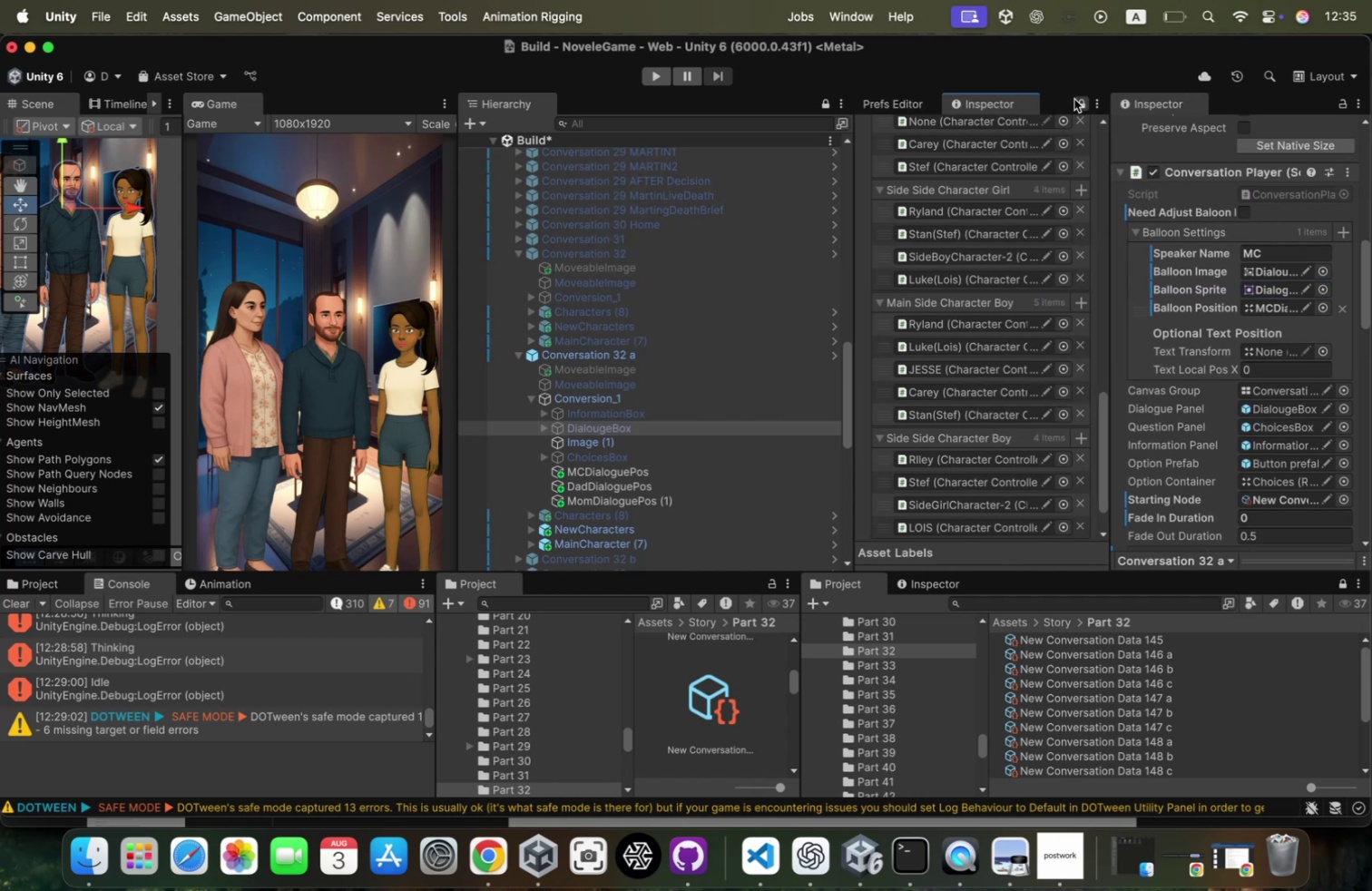 
left_click([1075, 100])
 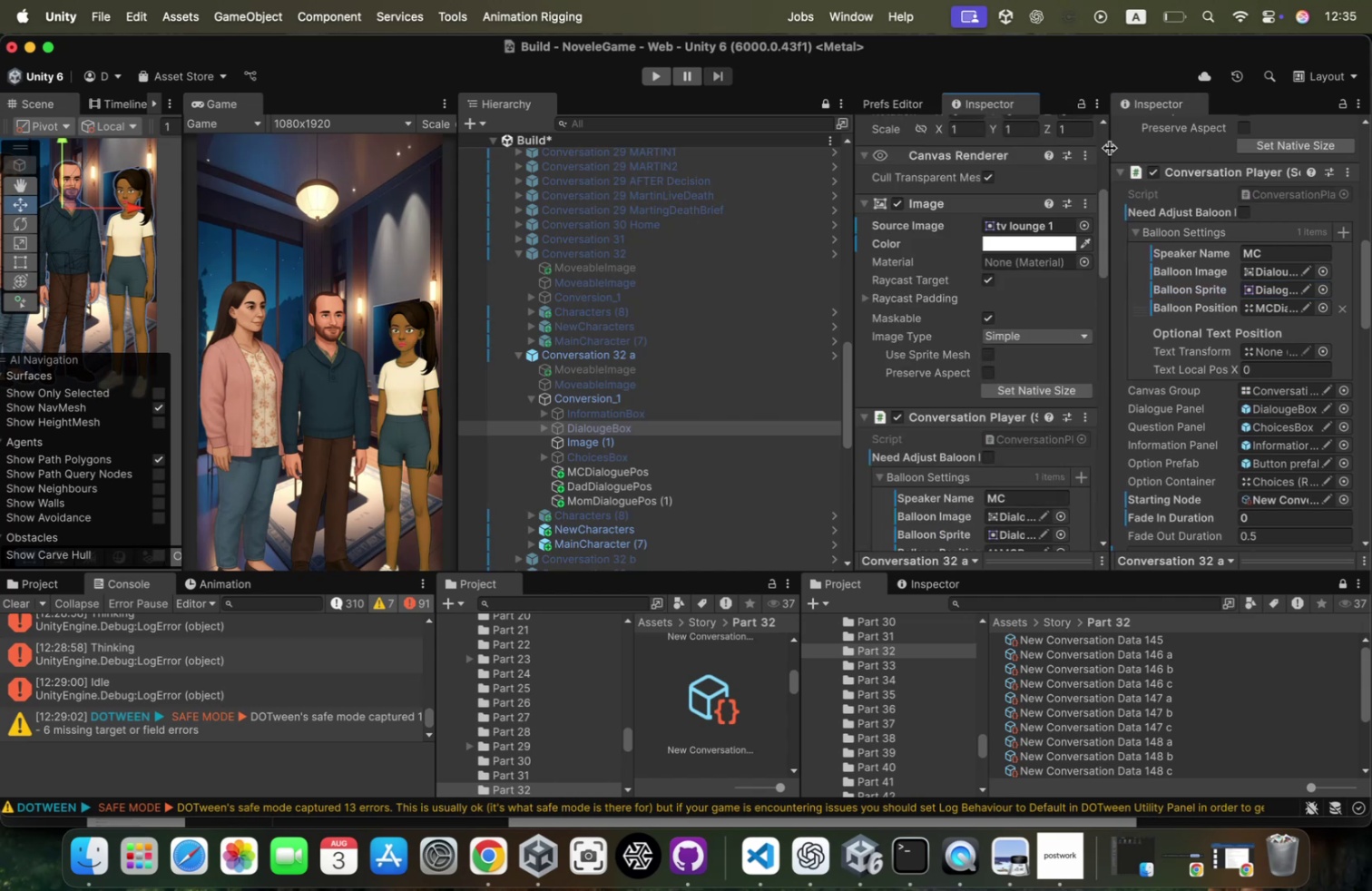 
left_click_drag(start_coordinate=[1107, 164], to_coordinate=[995, 177])
 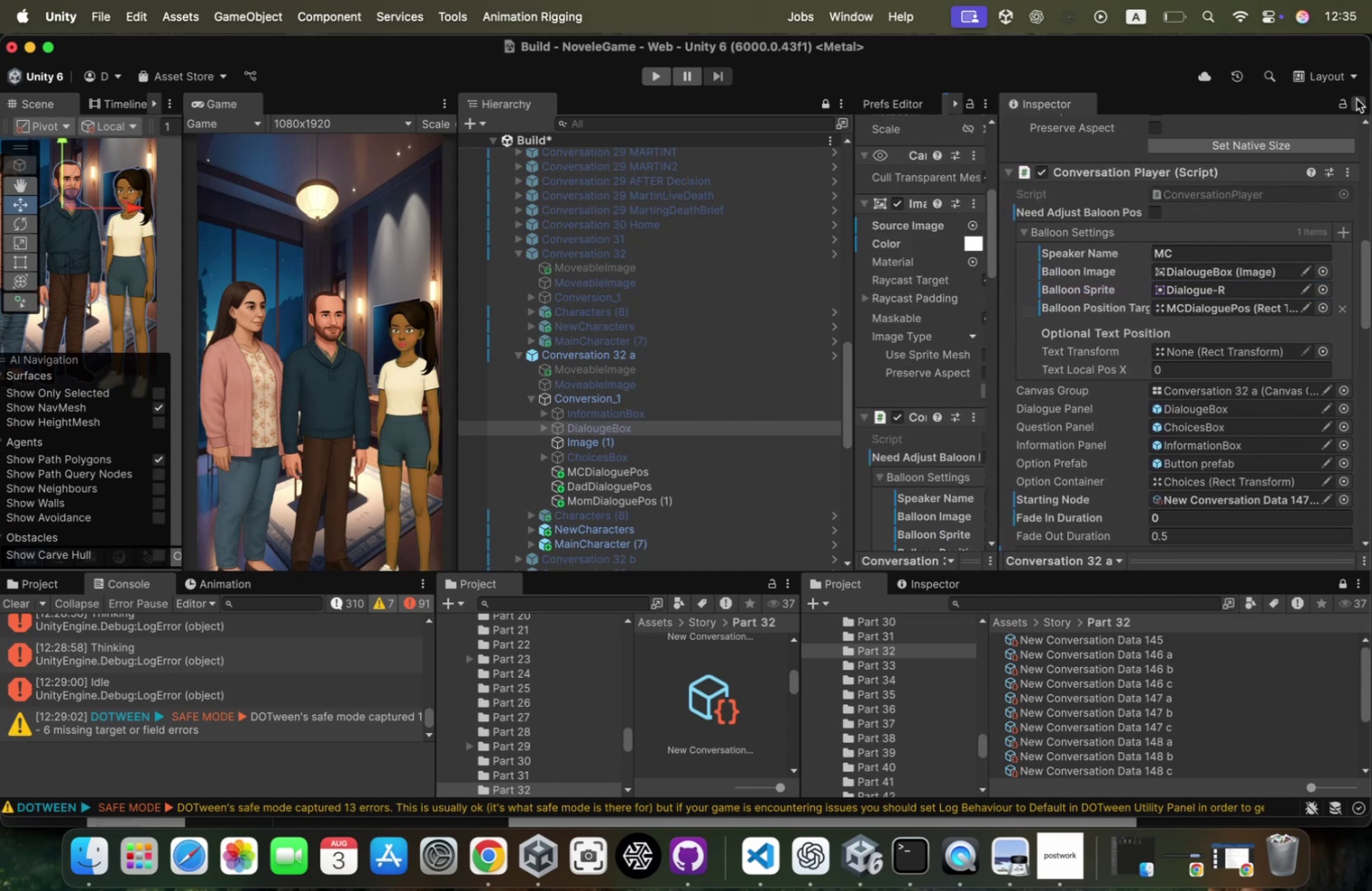 
left_click([1328, 109])
 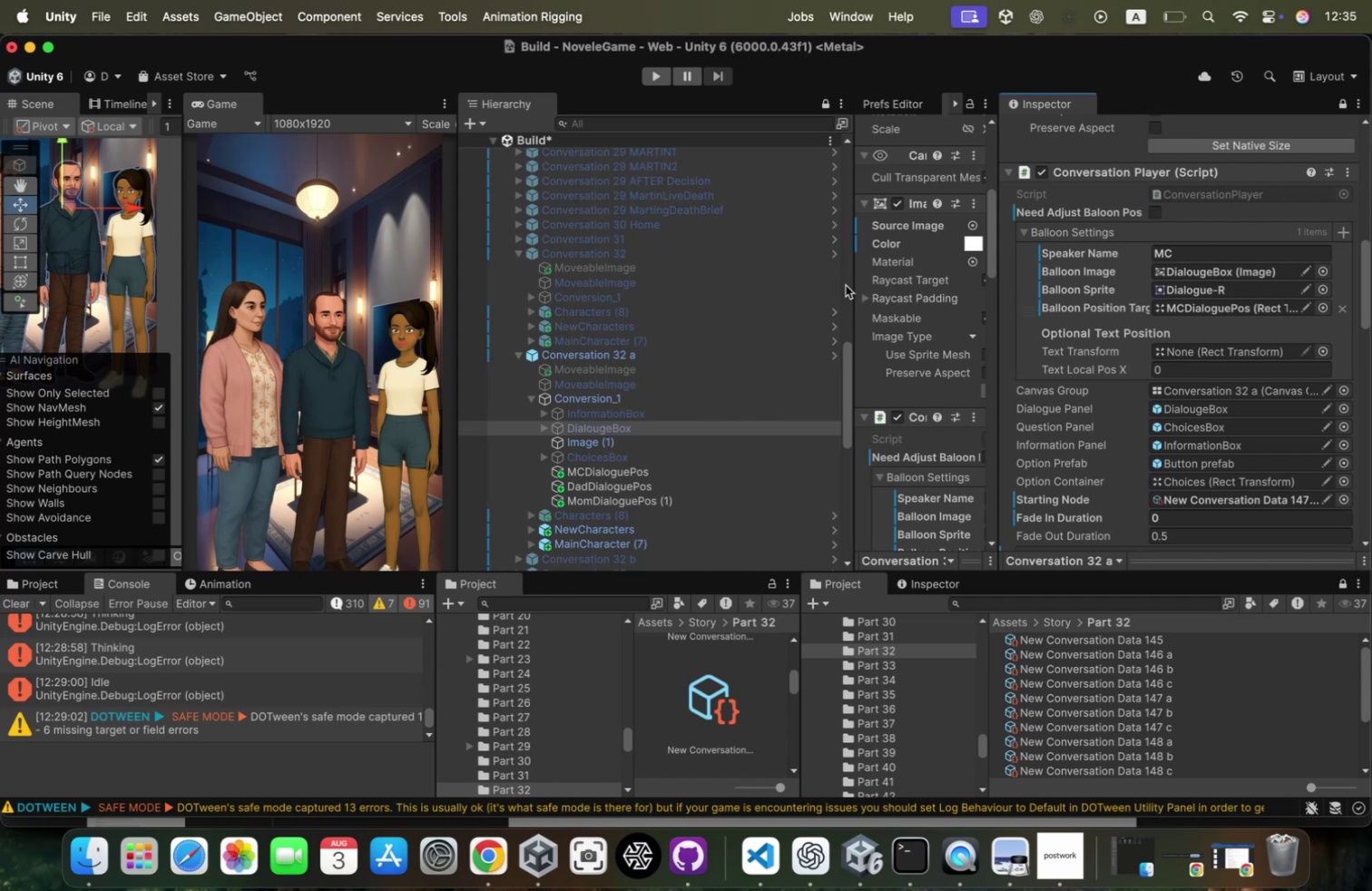 
left_click_drag(start_coordinate=[851, 285], to_coordinate=[544, 275])
 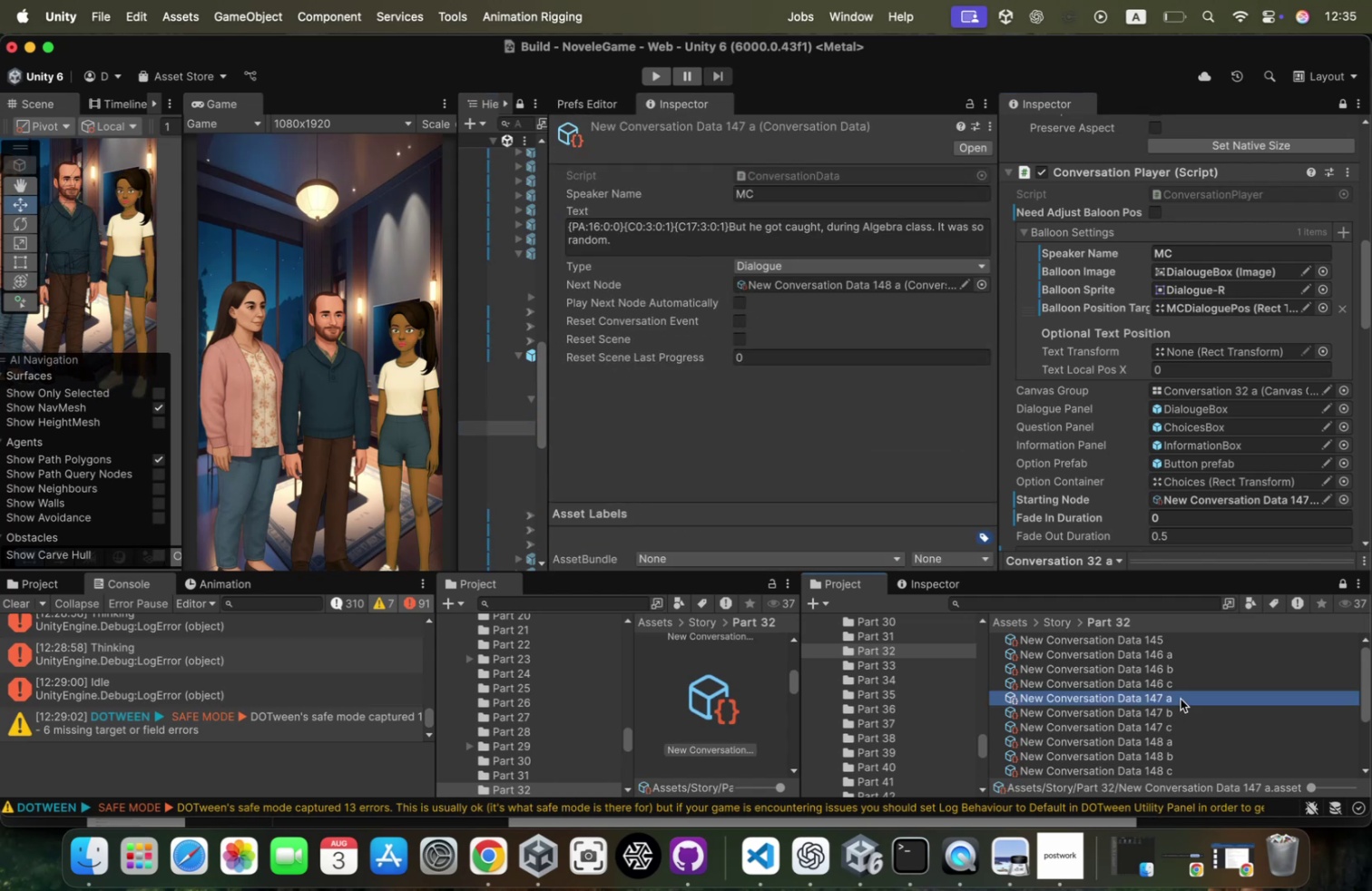 
wait(5.92)
 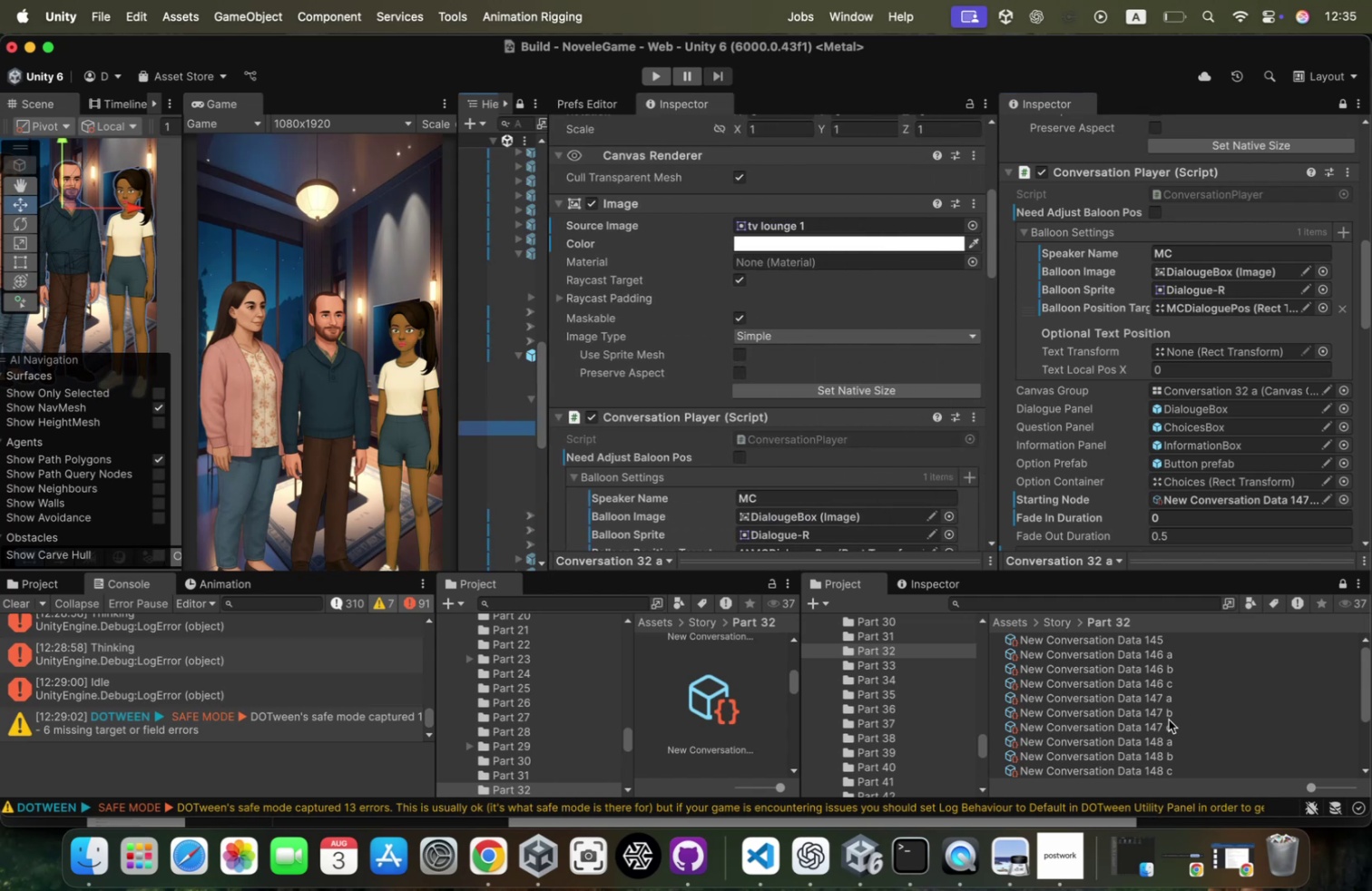 
left_click([1167, 736])
 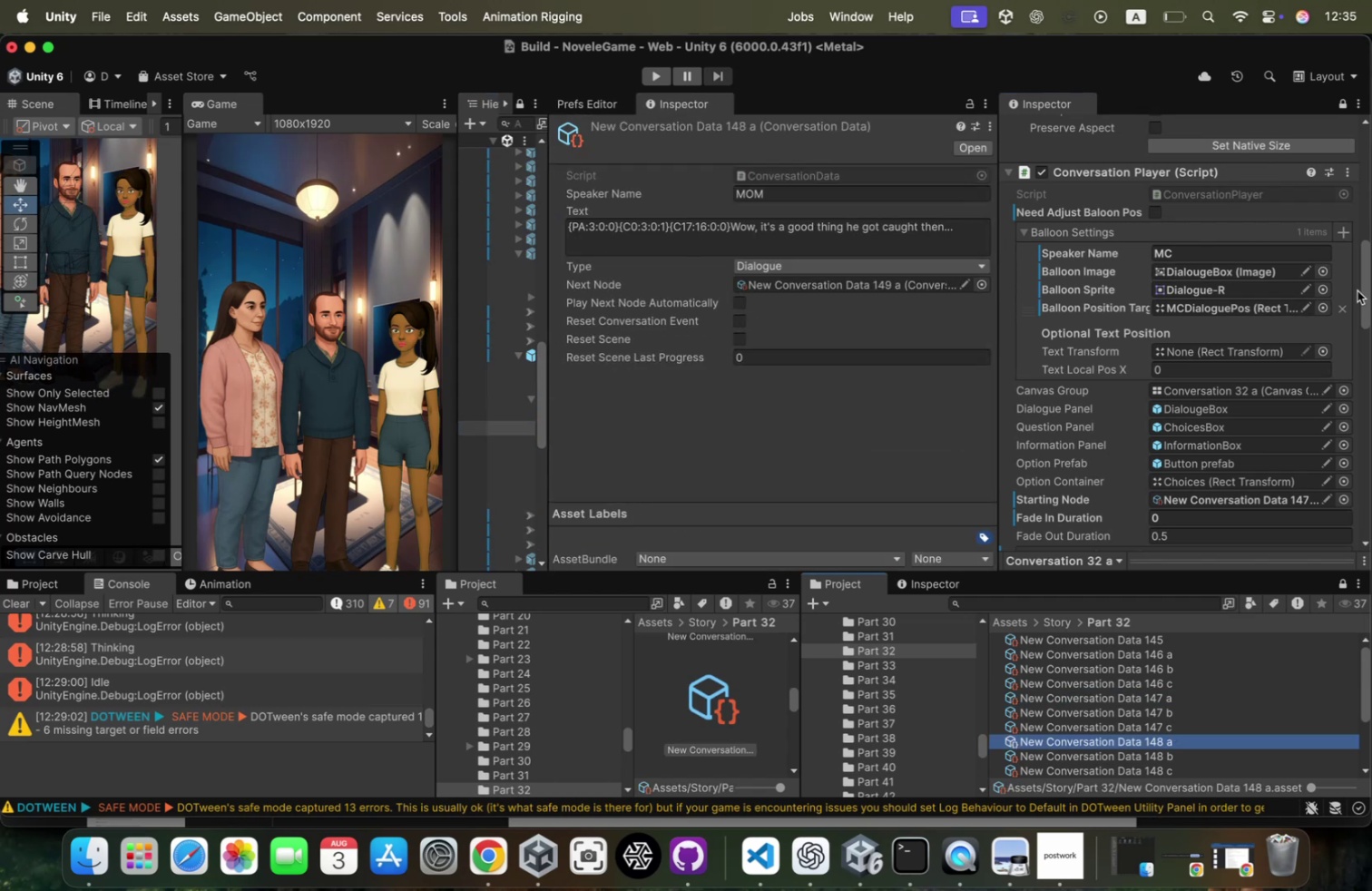 
left_click([1346, 226])
 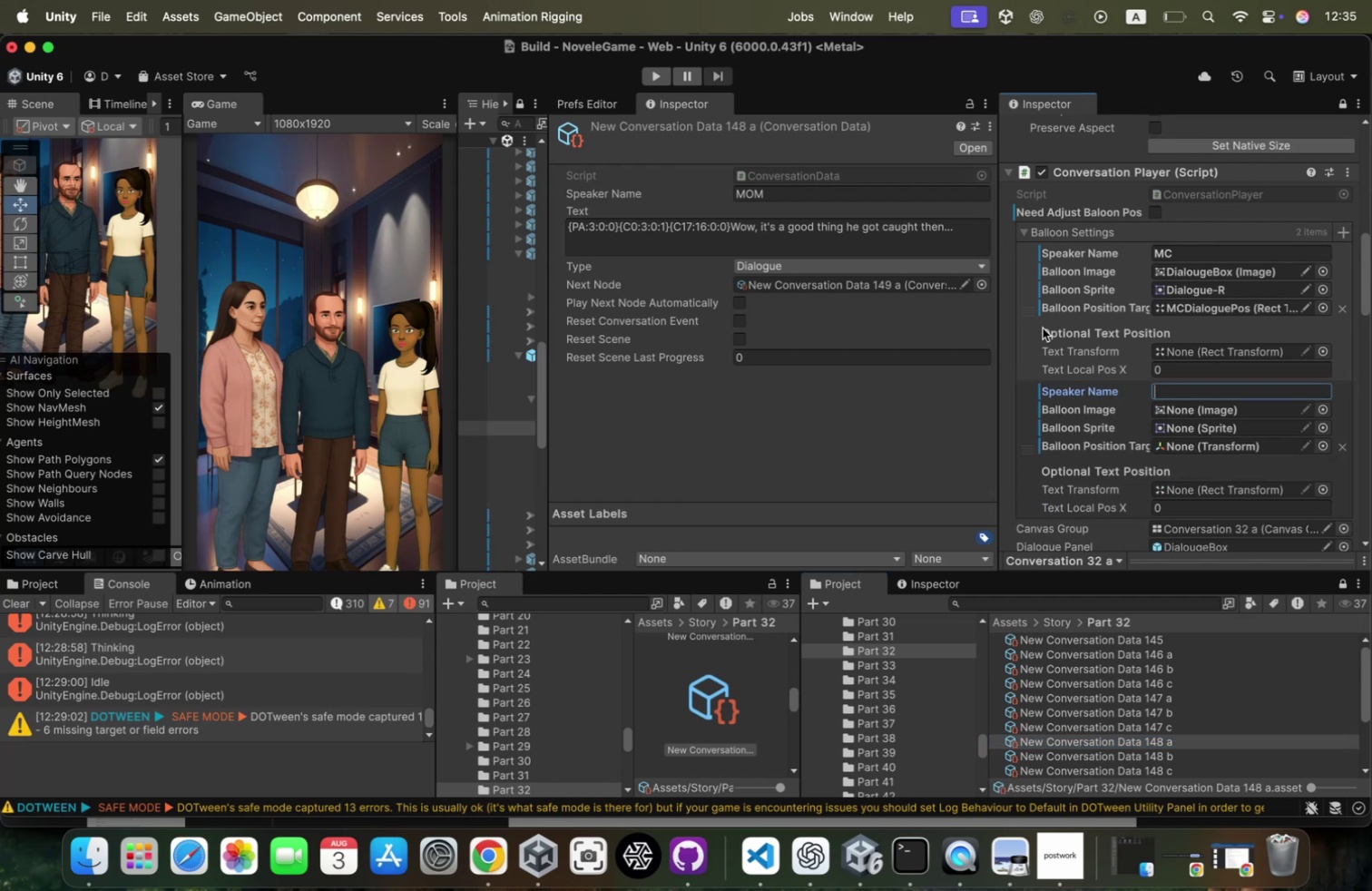 
right_click([1028, 316])
 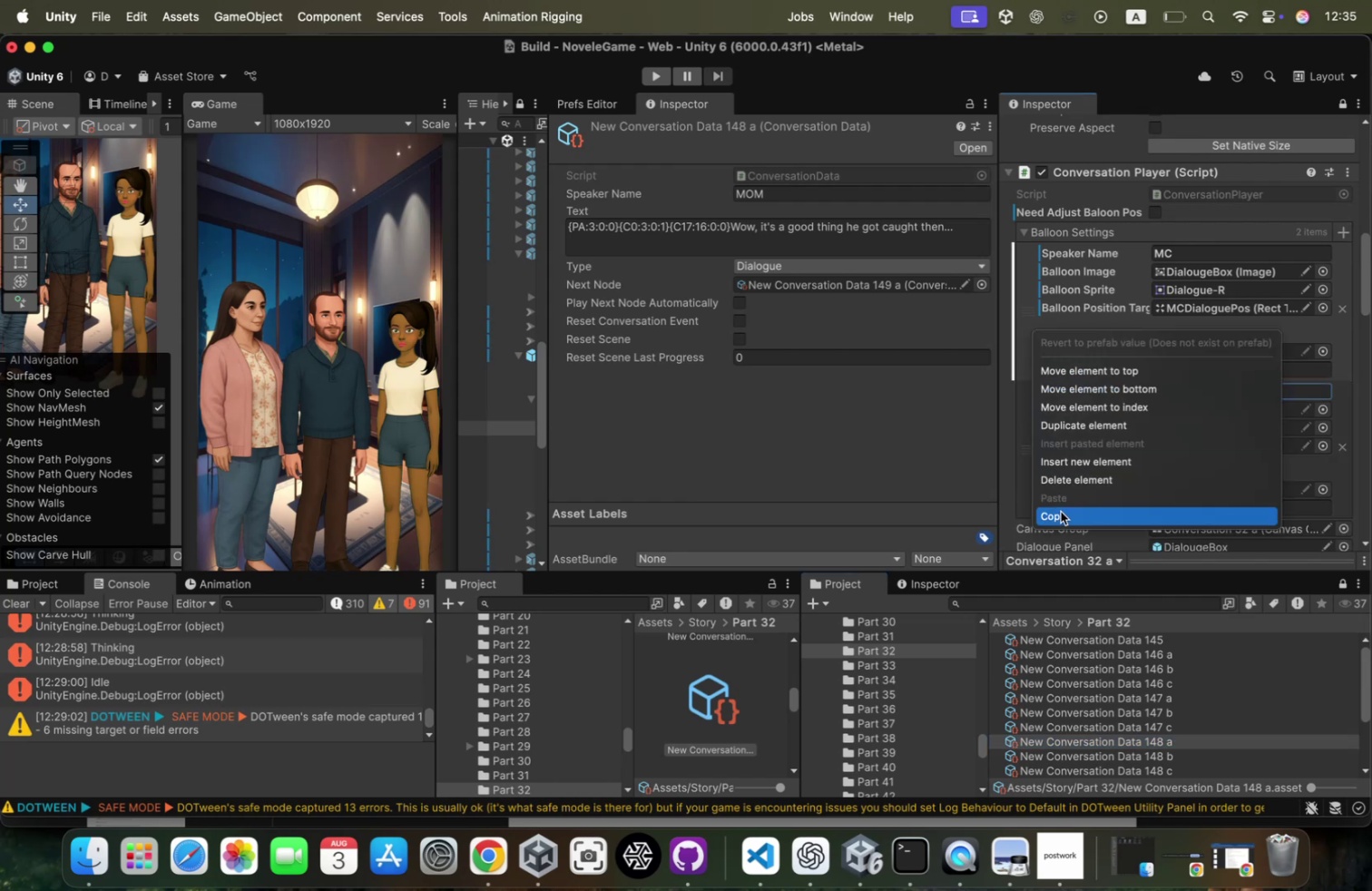 
left_click([1061, 512])
 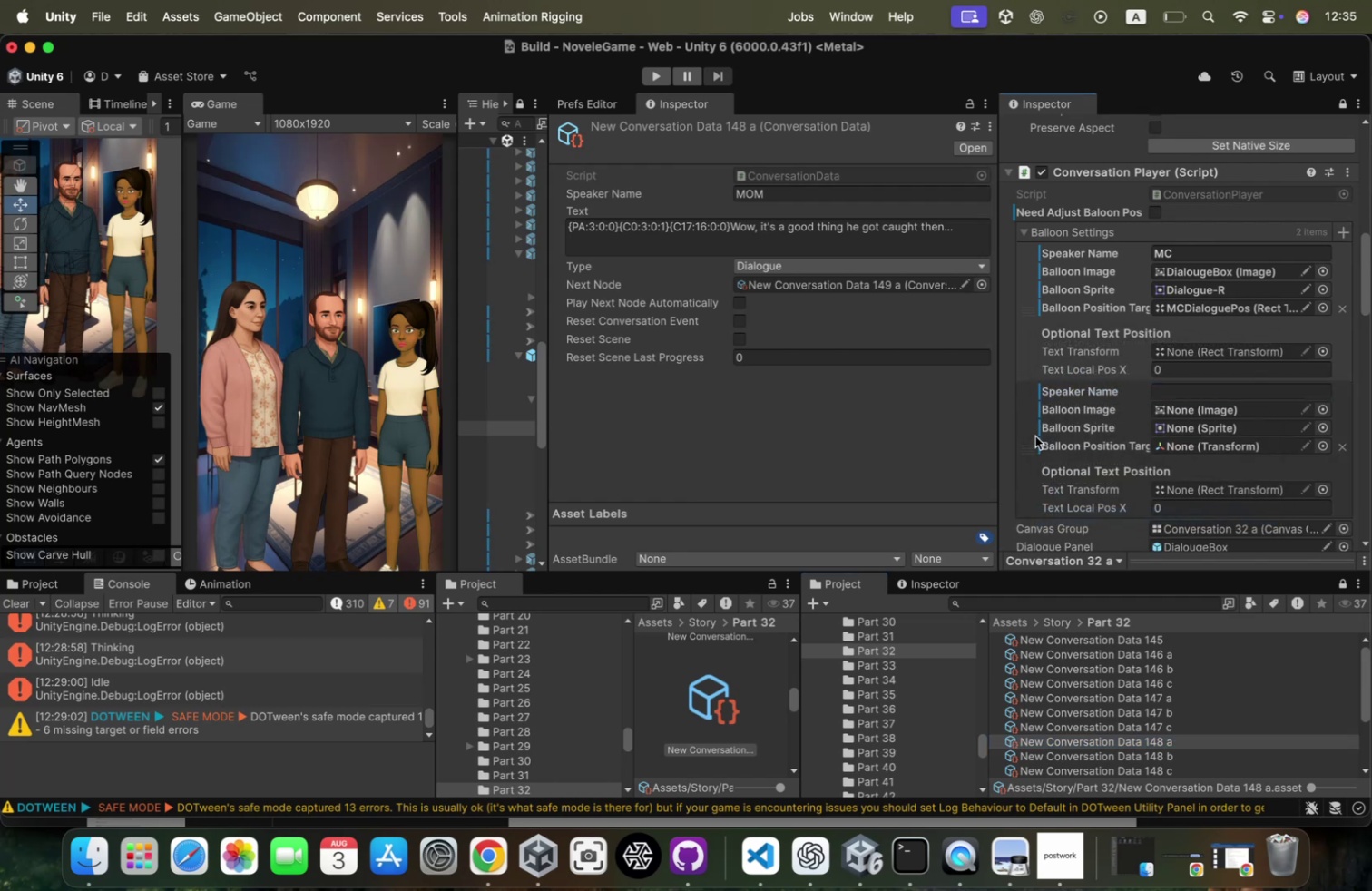 
right_click([1035, 436])
 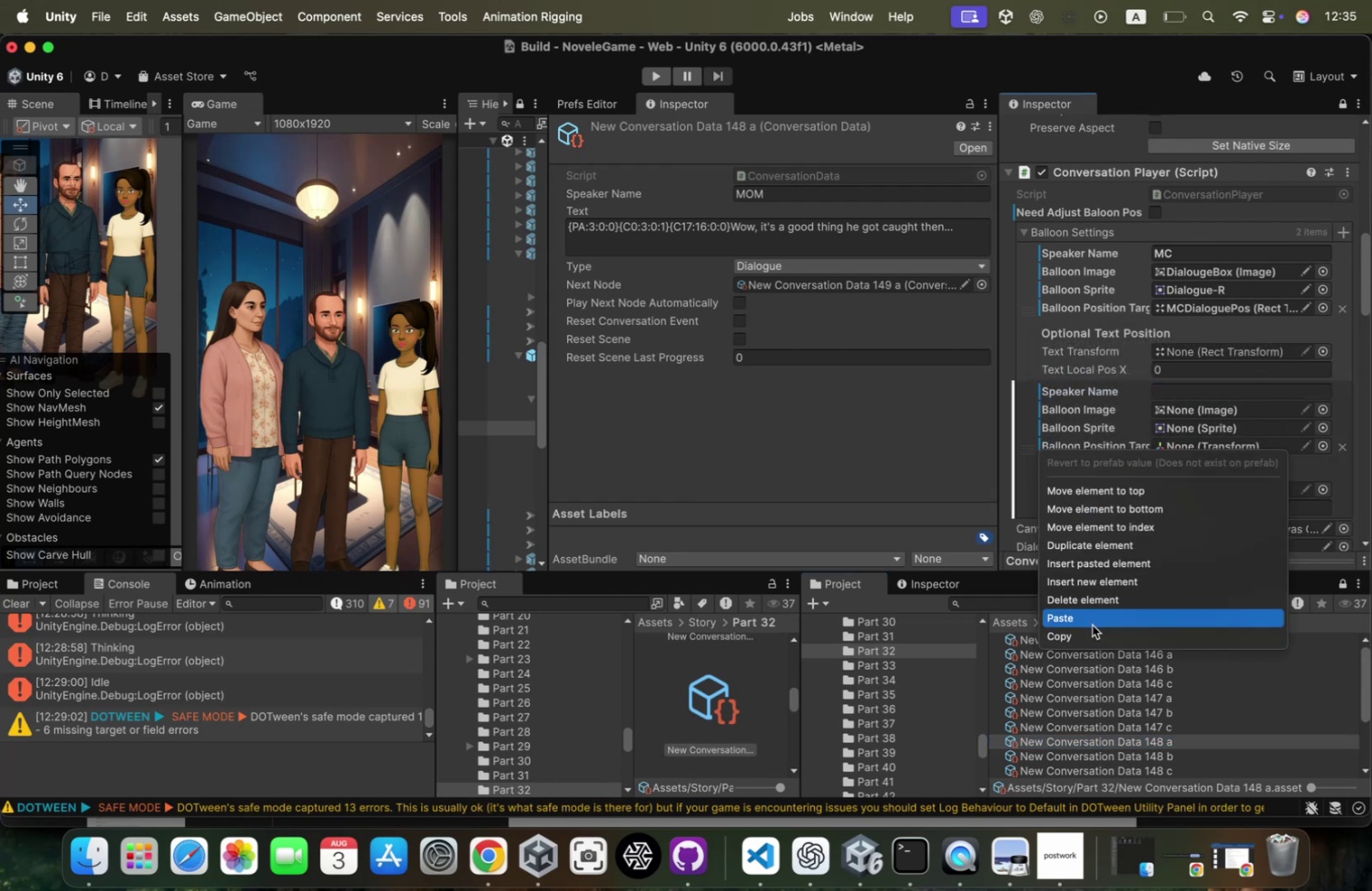 
left_click([1095, 617])
 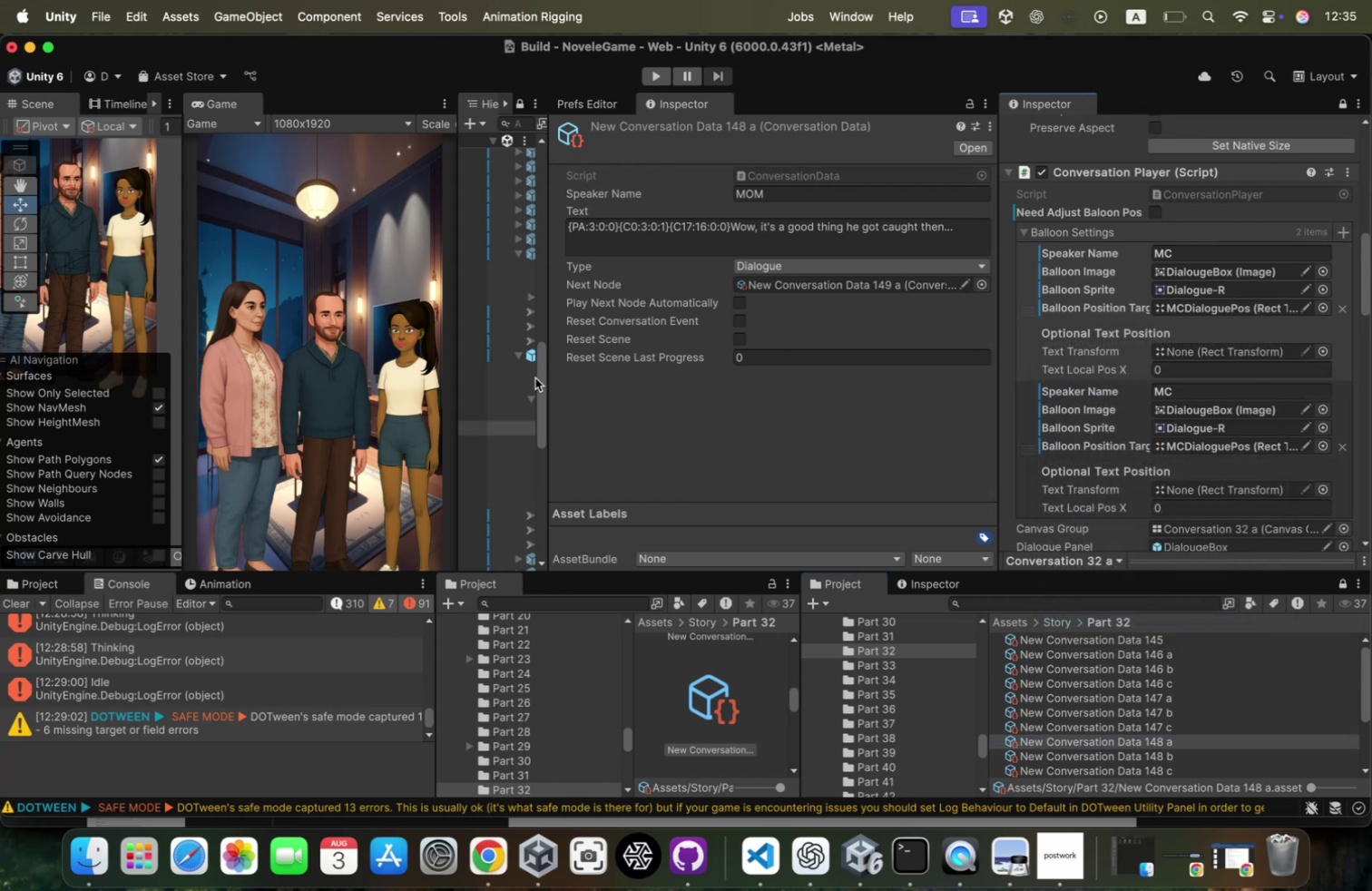 
left_click_drag(start_coordinate=[548, 380], to_coordinate=[620, 381])
 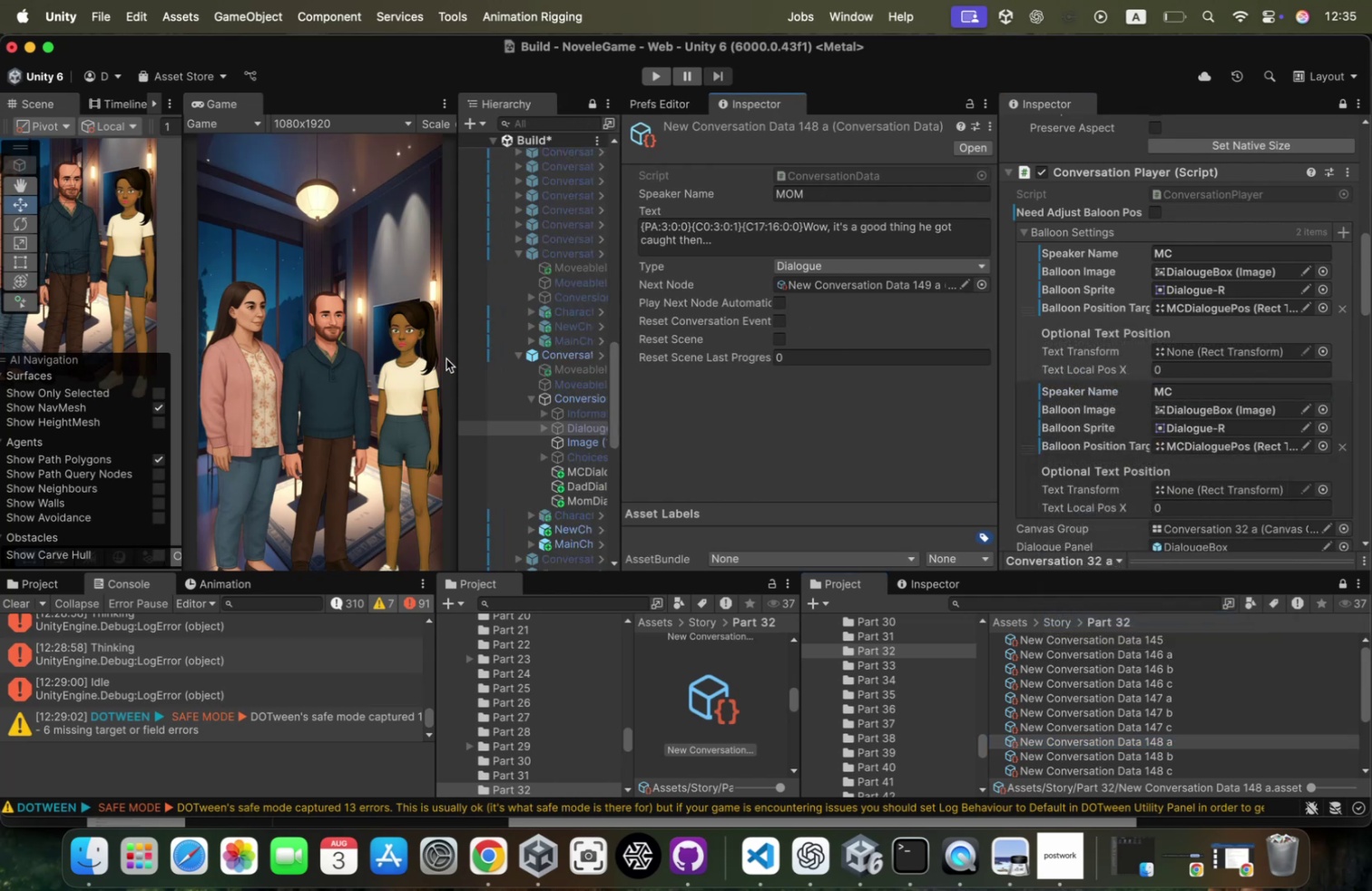 
left_click_drag(start_coordinate=[454, 358], to_coordinate=[183, 318])
 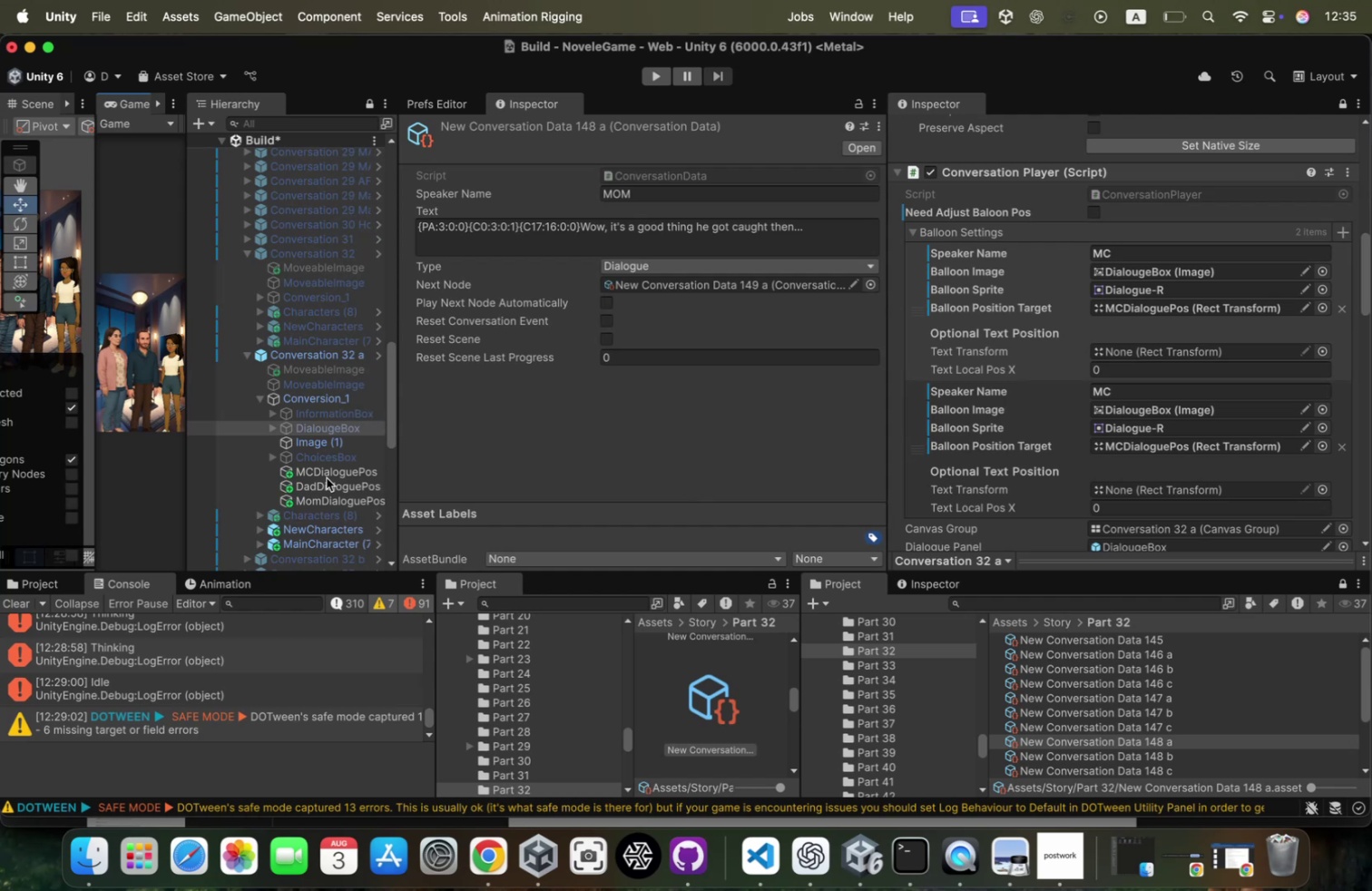 
left_click_drag(start_coordinate=[324, 498], to_coordinate=[1044, 441])
 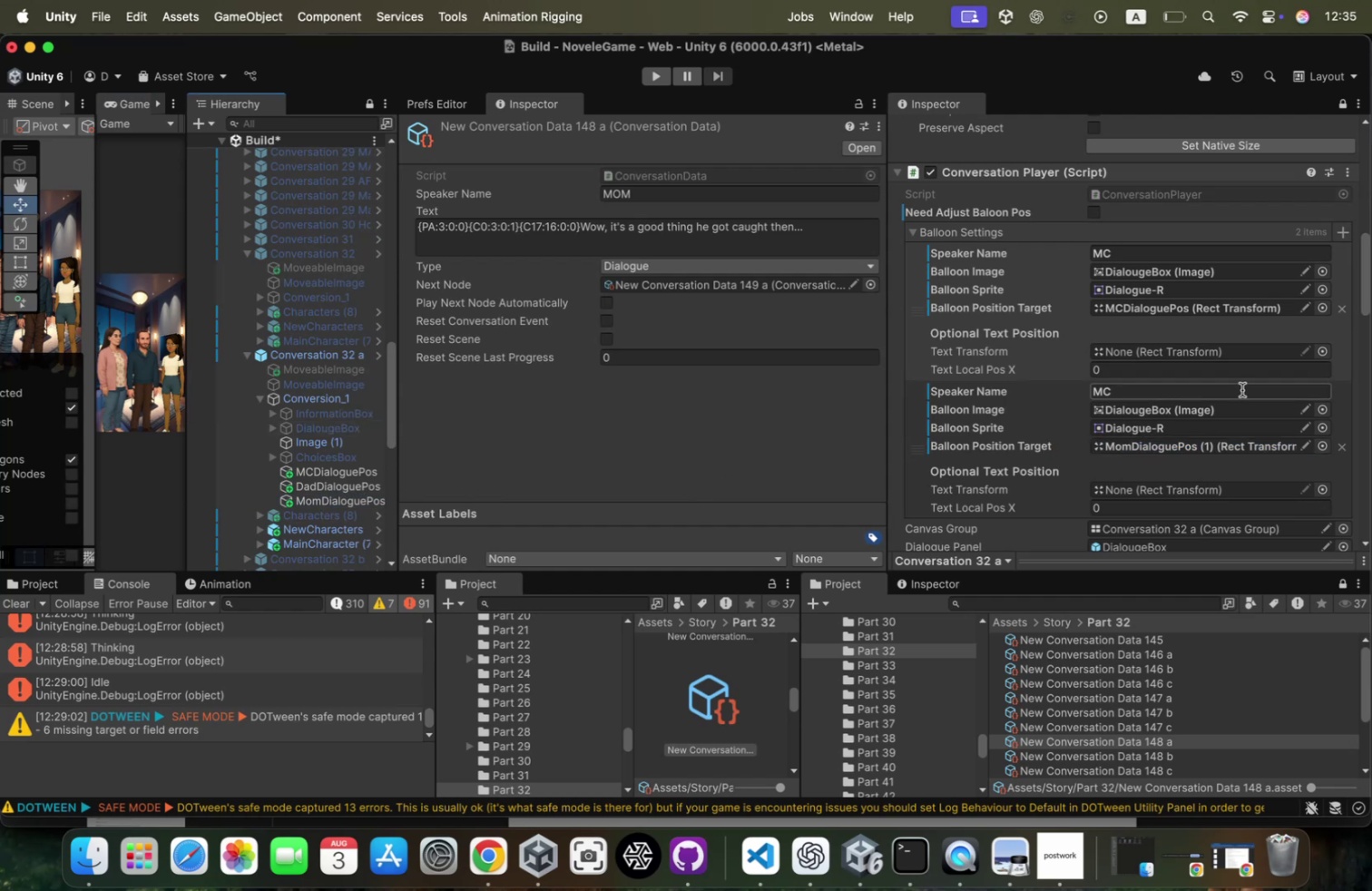 
left_click([1231, 389])
 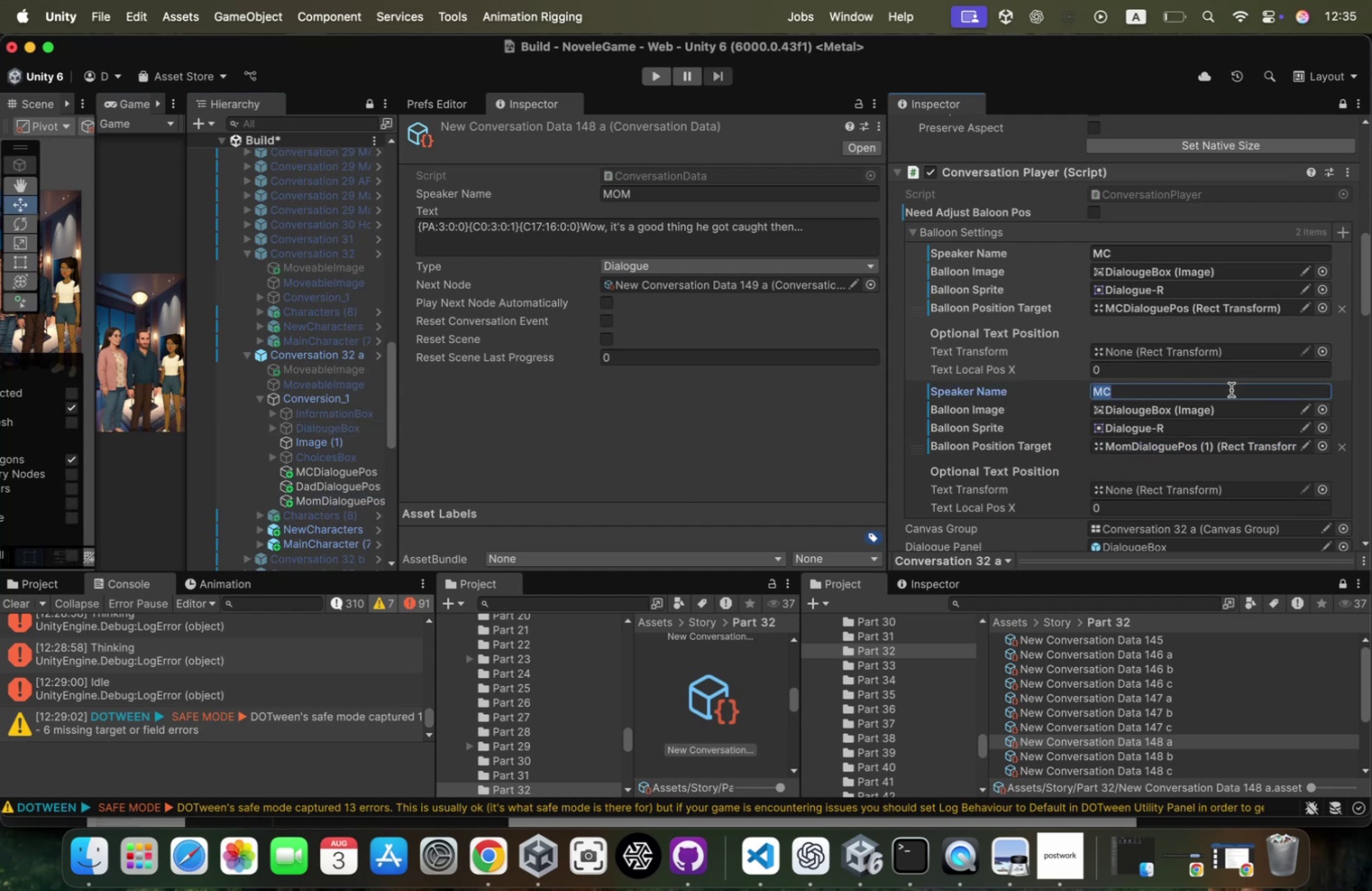 
type(MOM)
 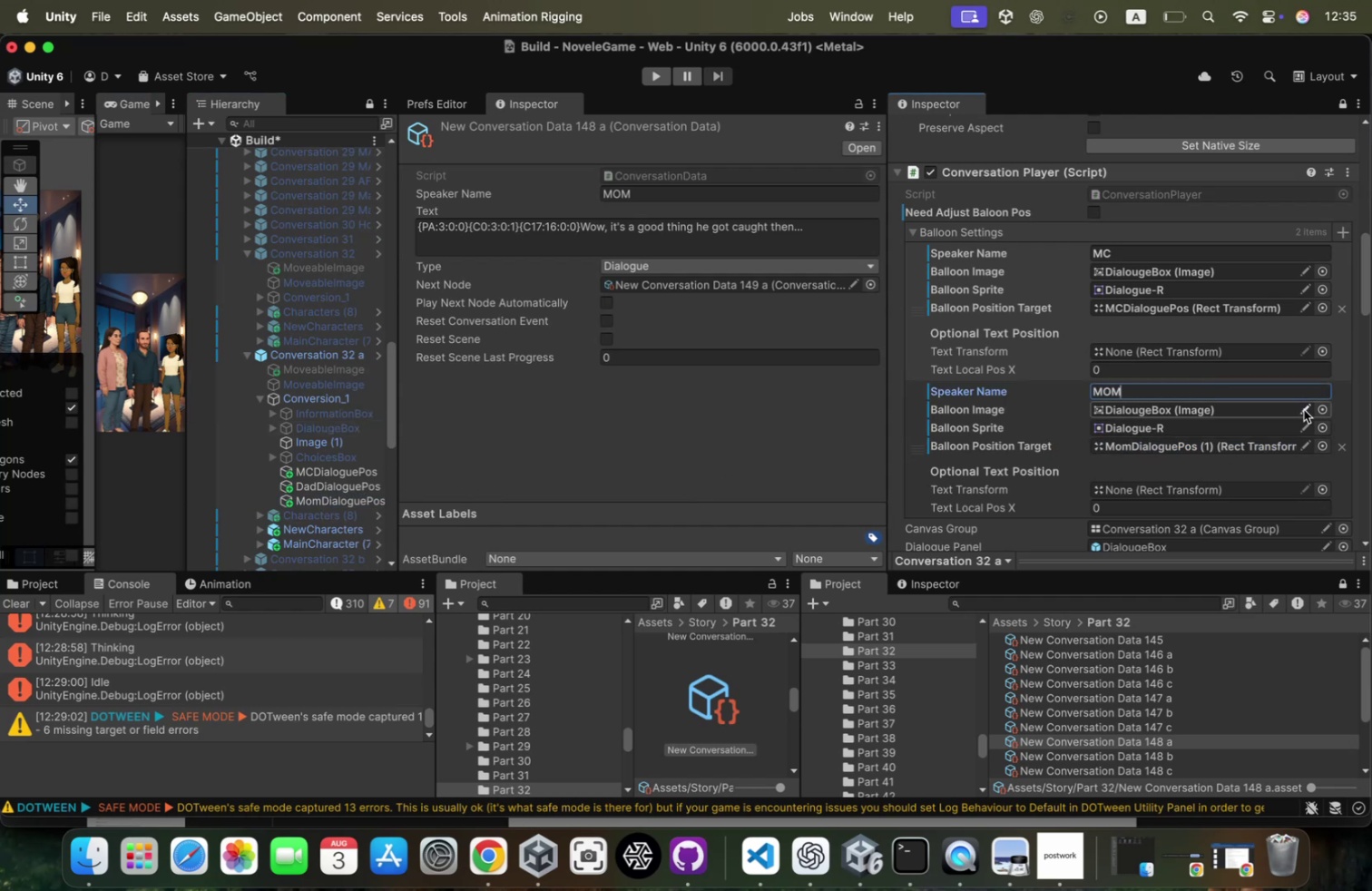 
left_click([1319, 425])
 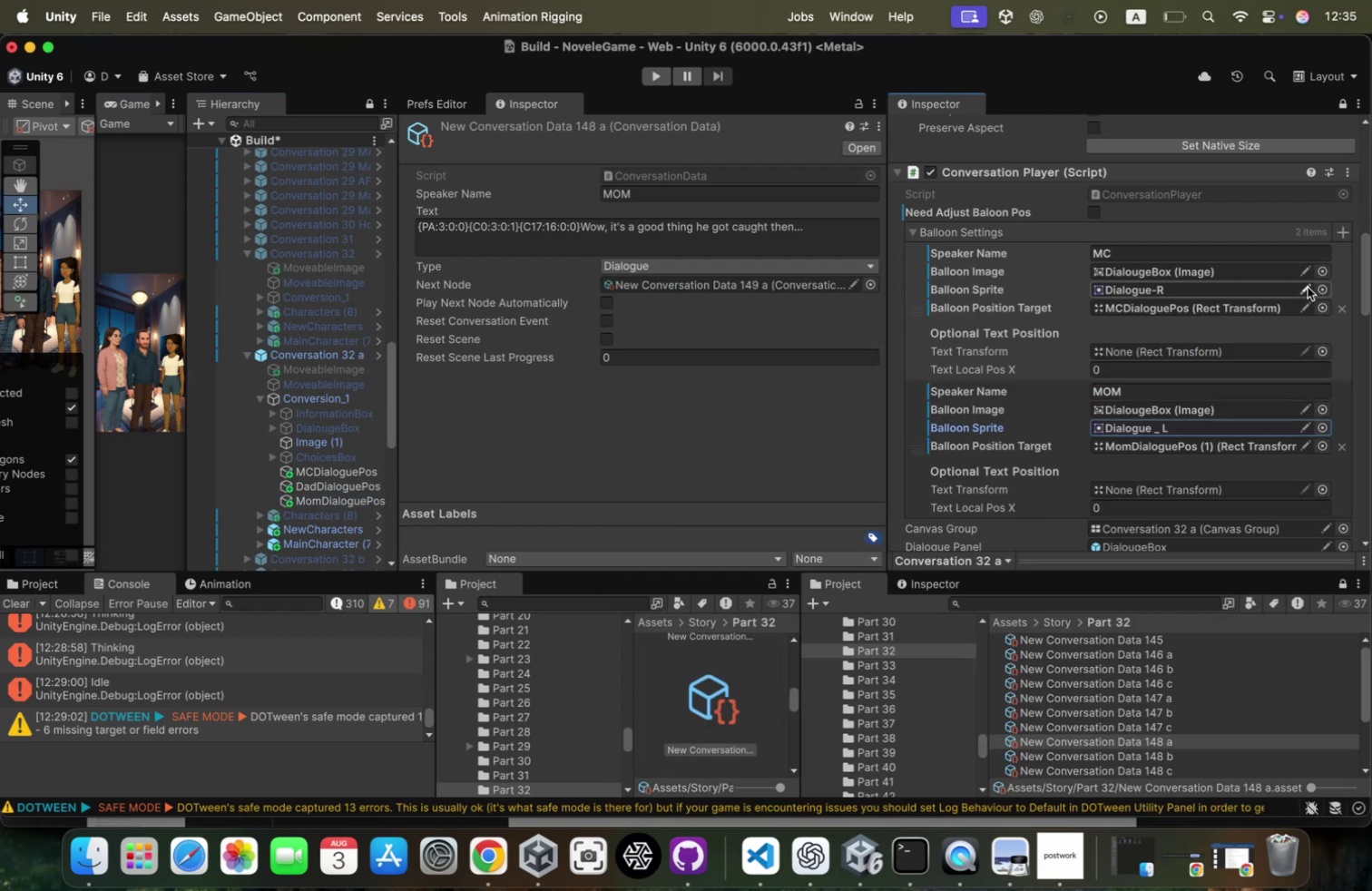 
scroll: coordinate [1240, 714], scroll_direction: down, amount: 13.0
 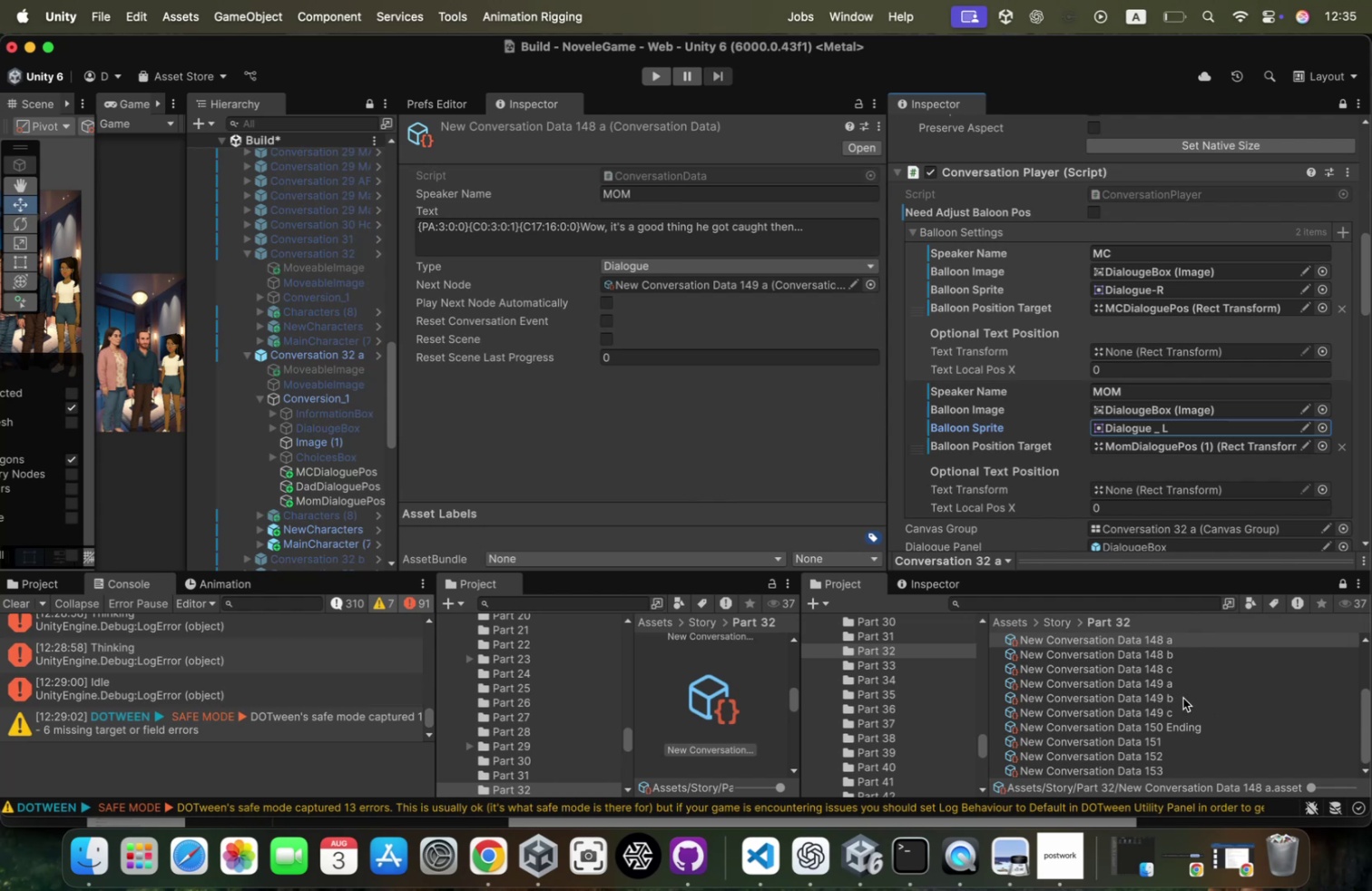 
wait(8.81)
 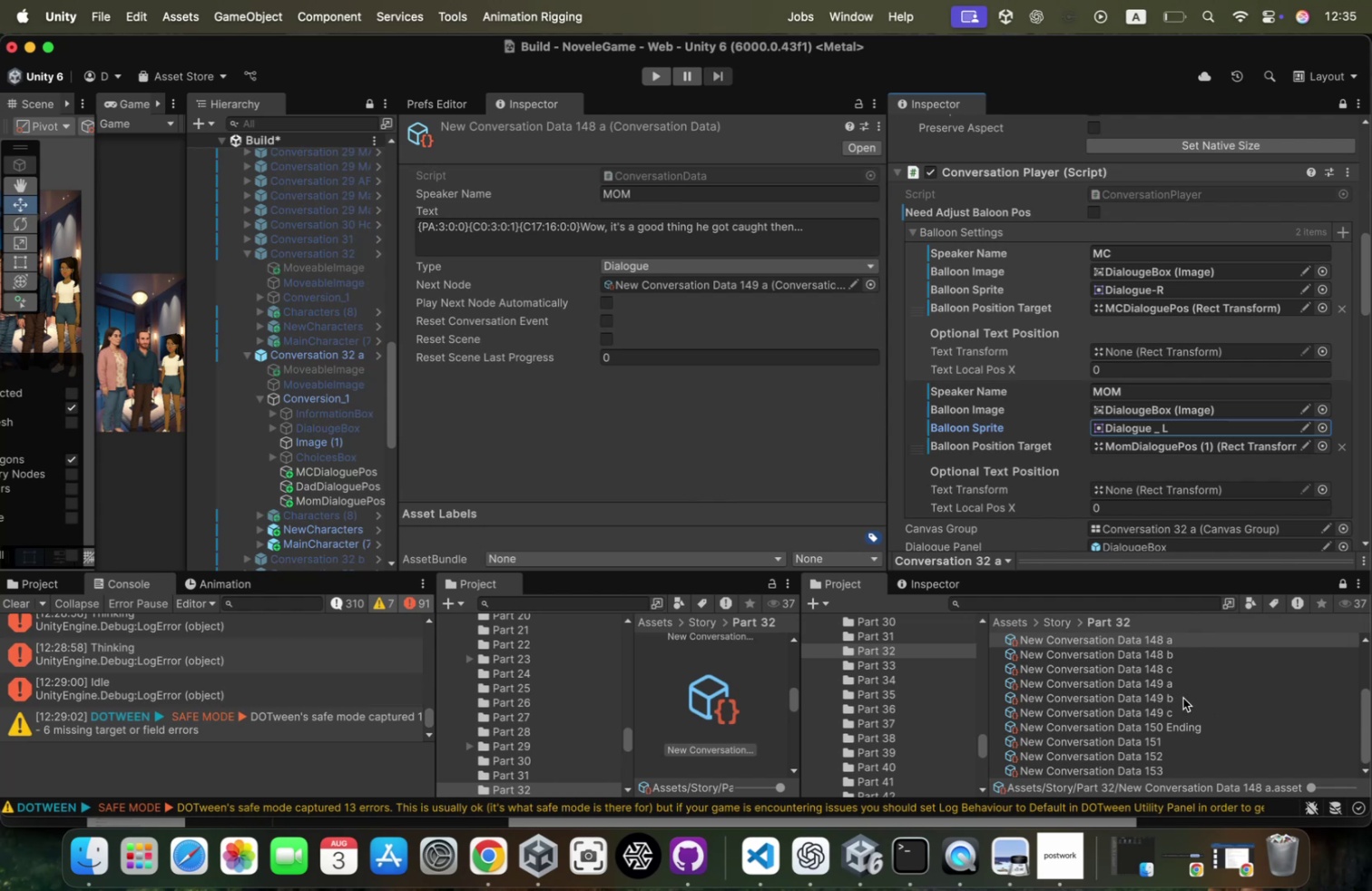 
right_click([916, 300])
 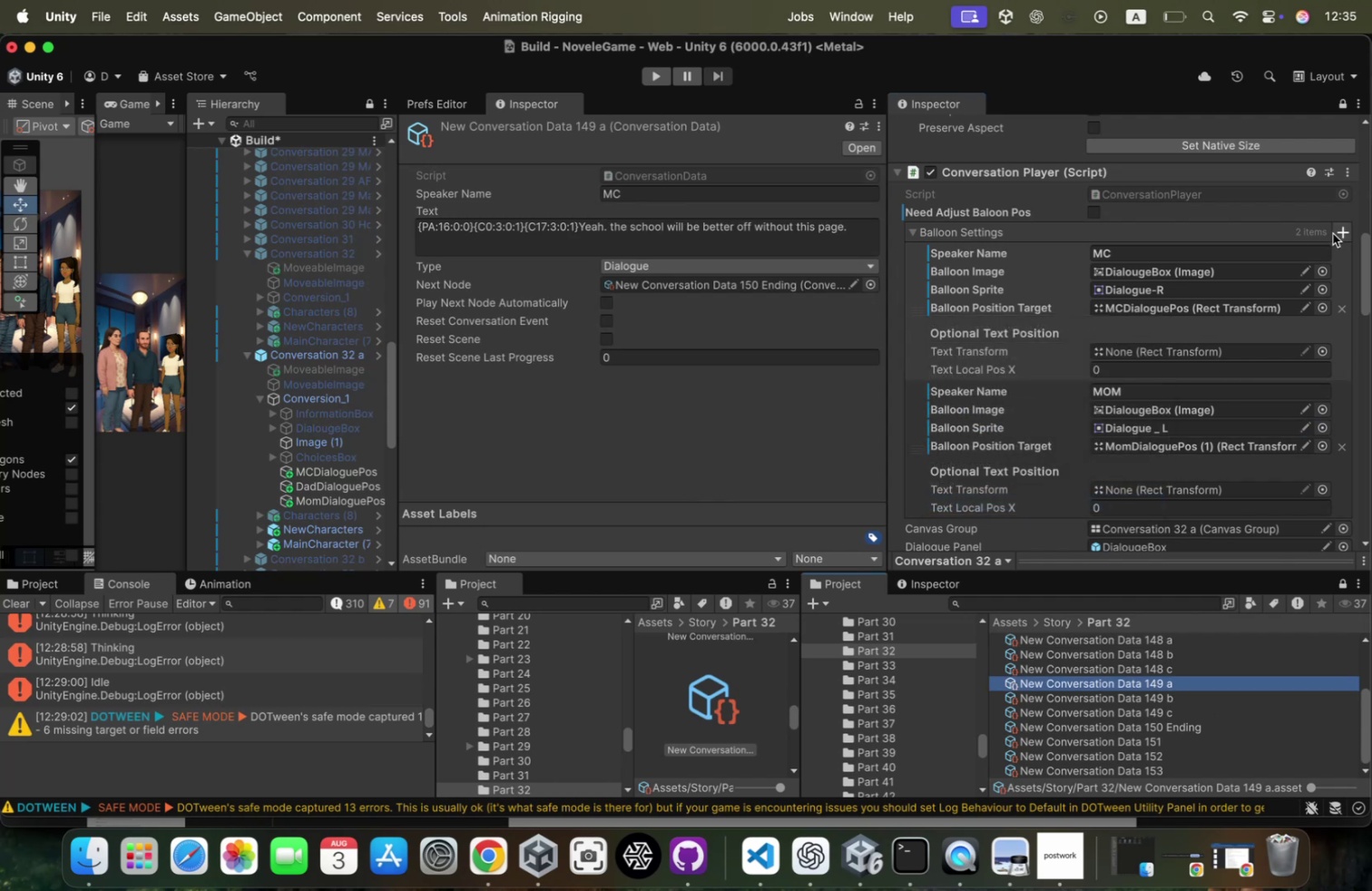 
left_click([1333, 233])
 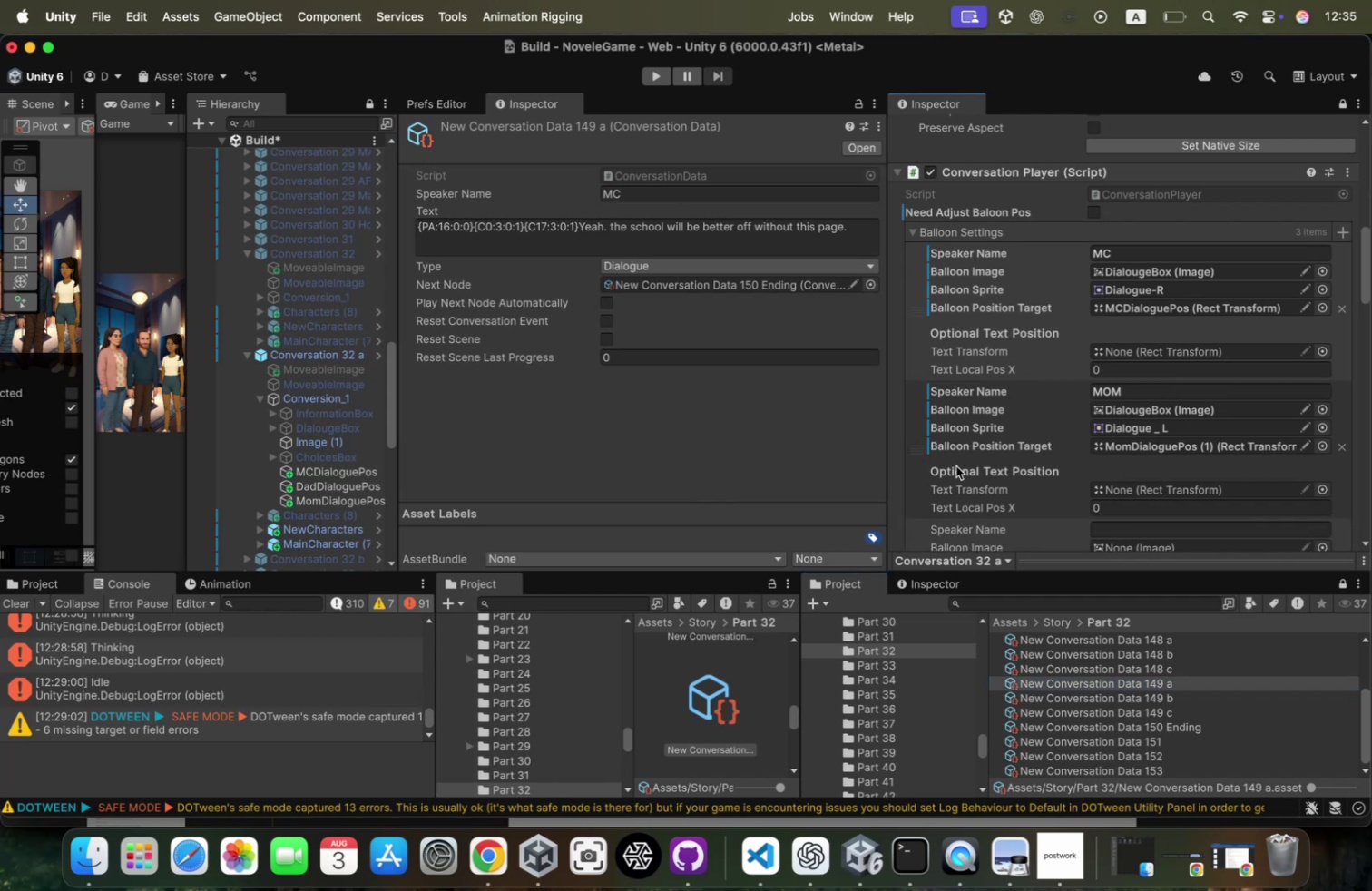 
scroll: coordinate [956, 465], scroll_direction: down, amount: 23.0
 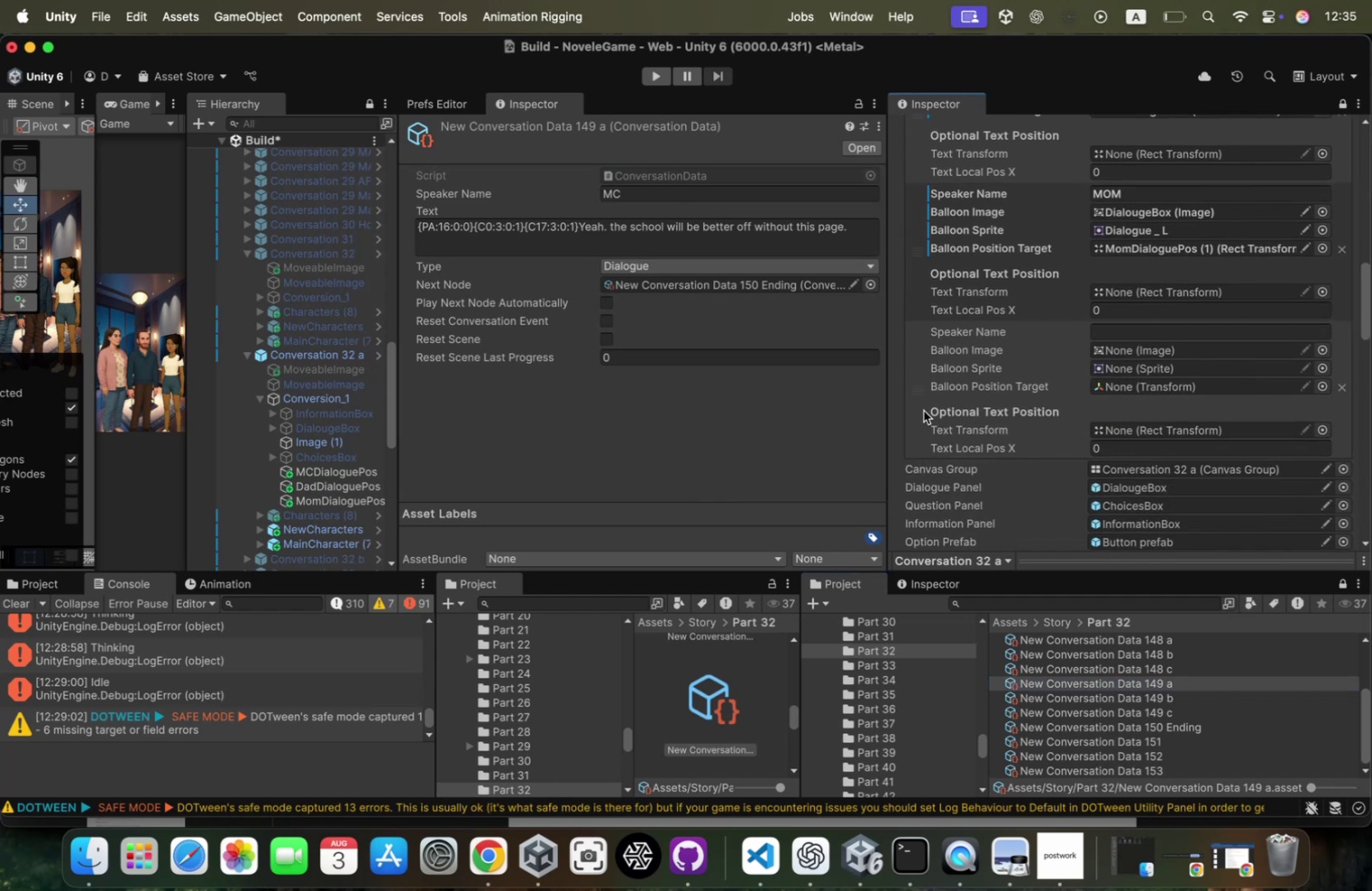 
right_click([924, 410])
 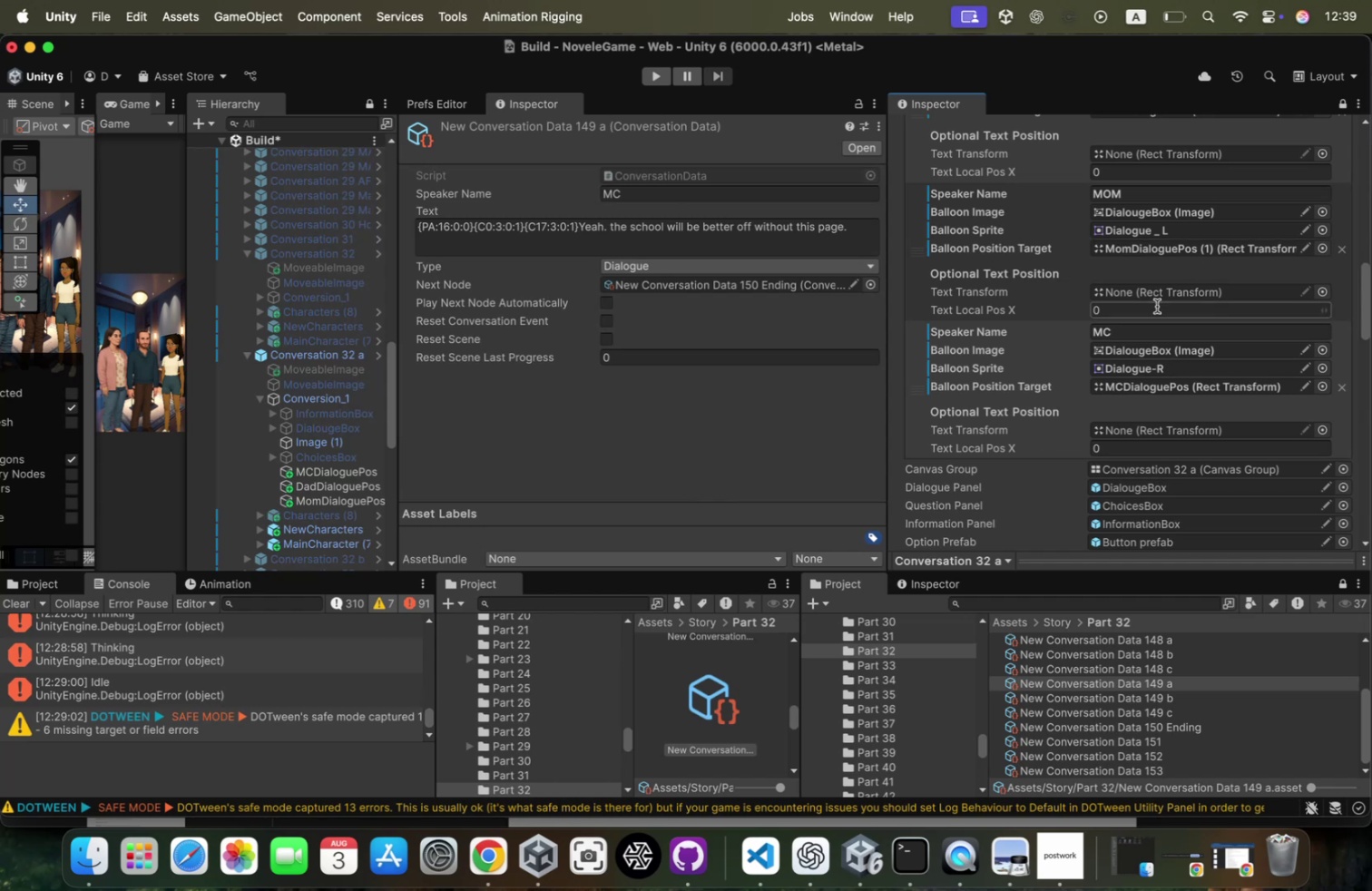 
wait(208.98)
 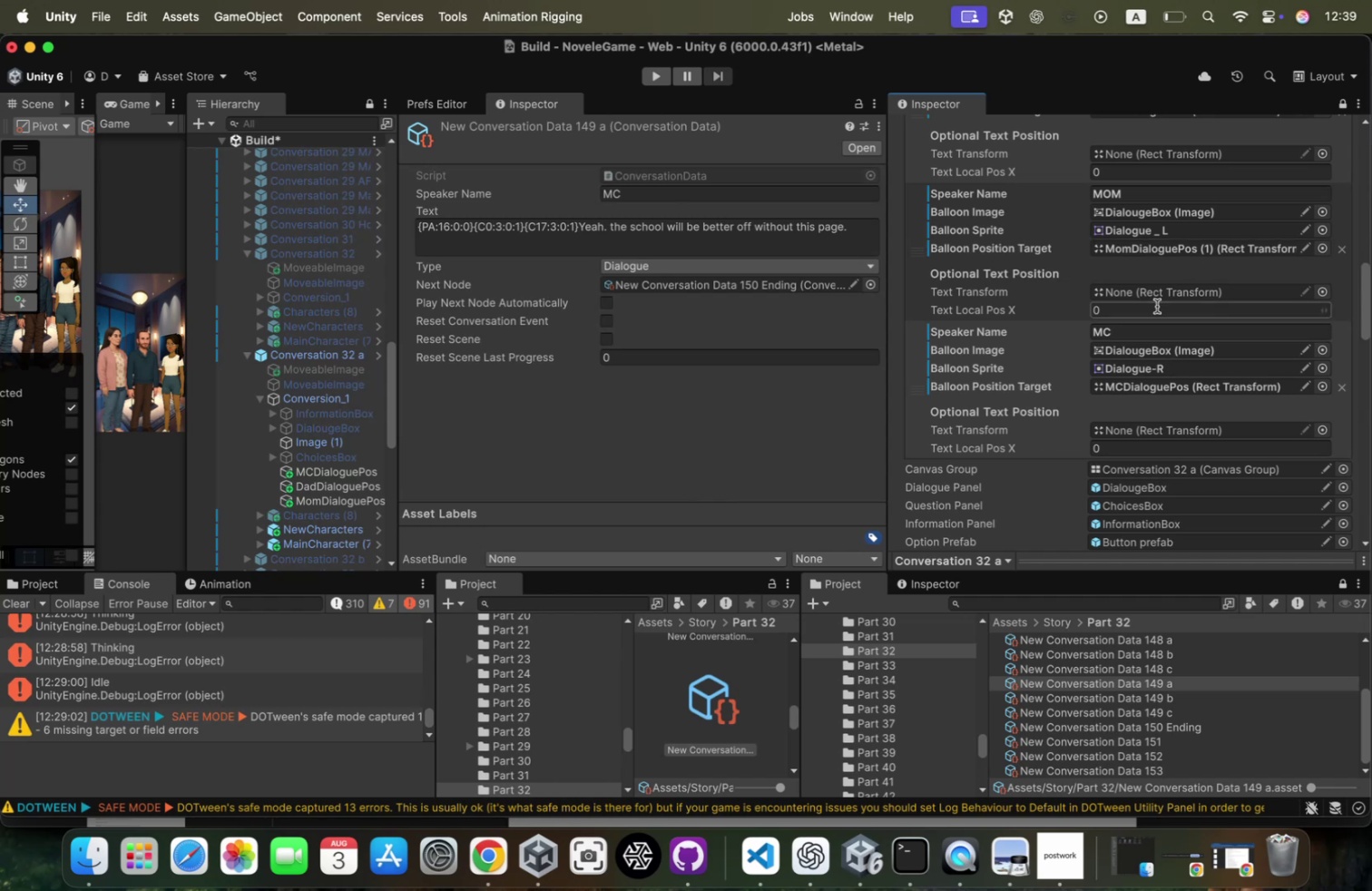 
left_click([1113, 708])
 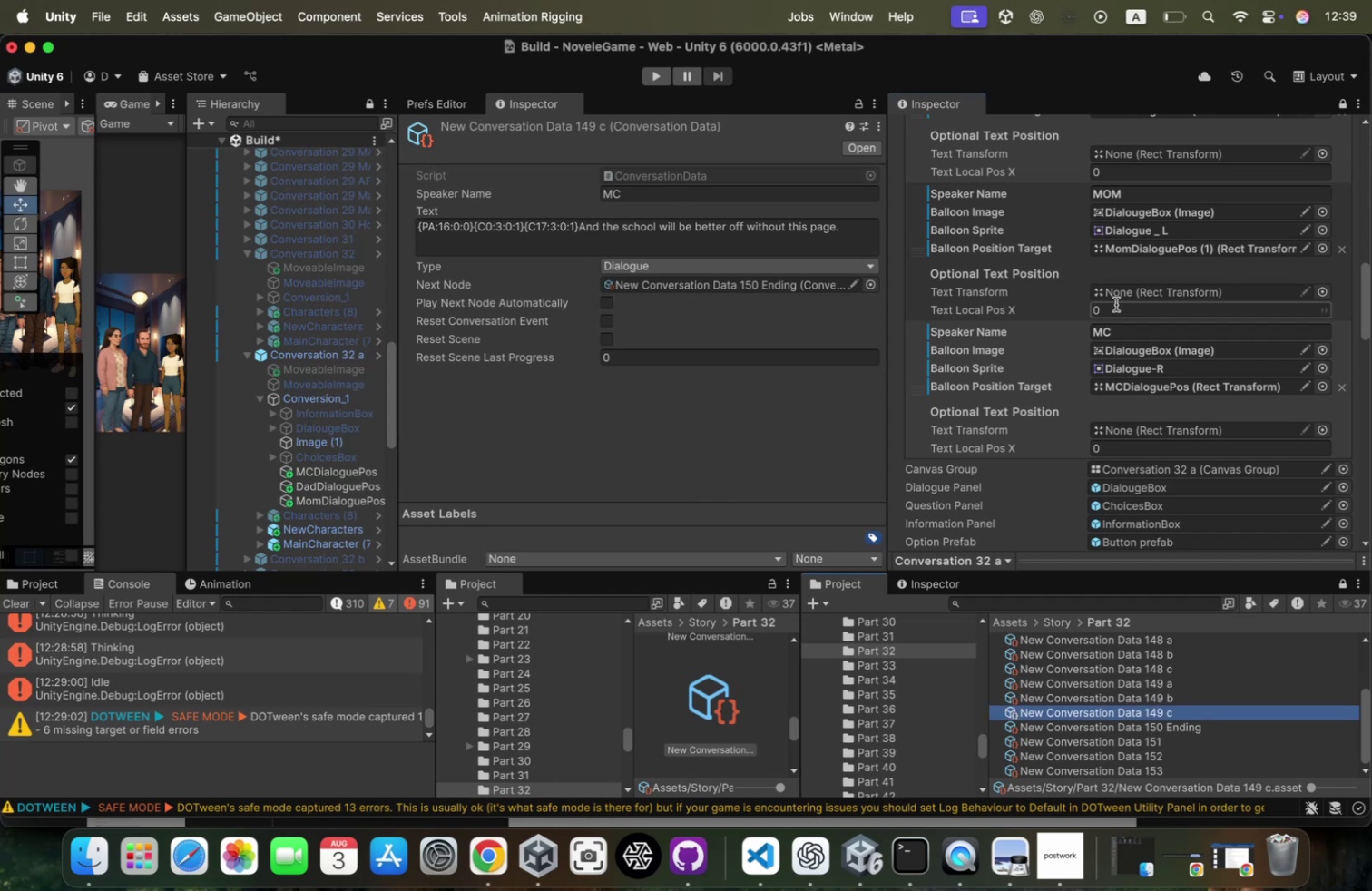 
wait(6.52)
 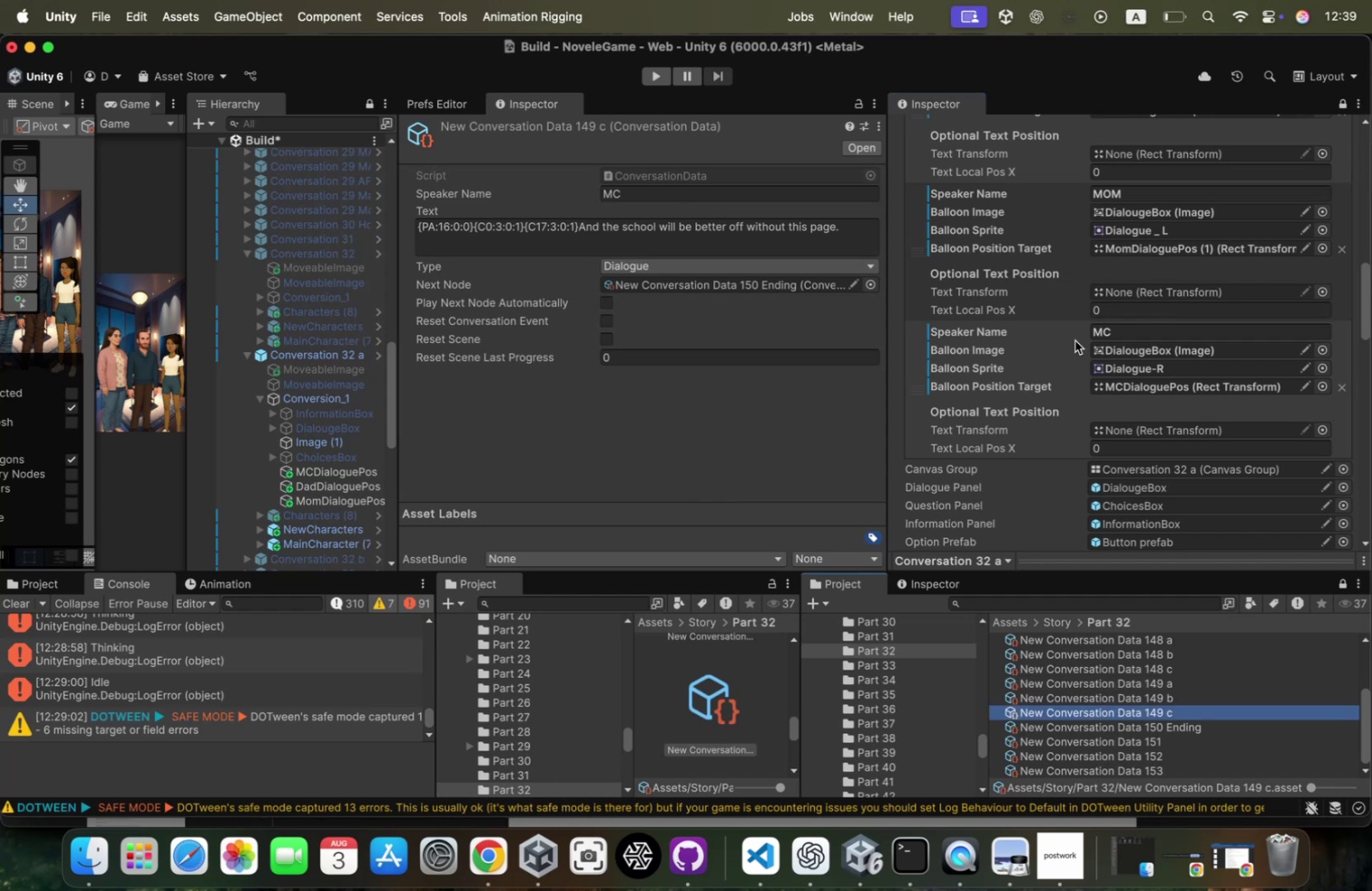 
left_click([1154, 681])
 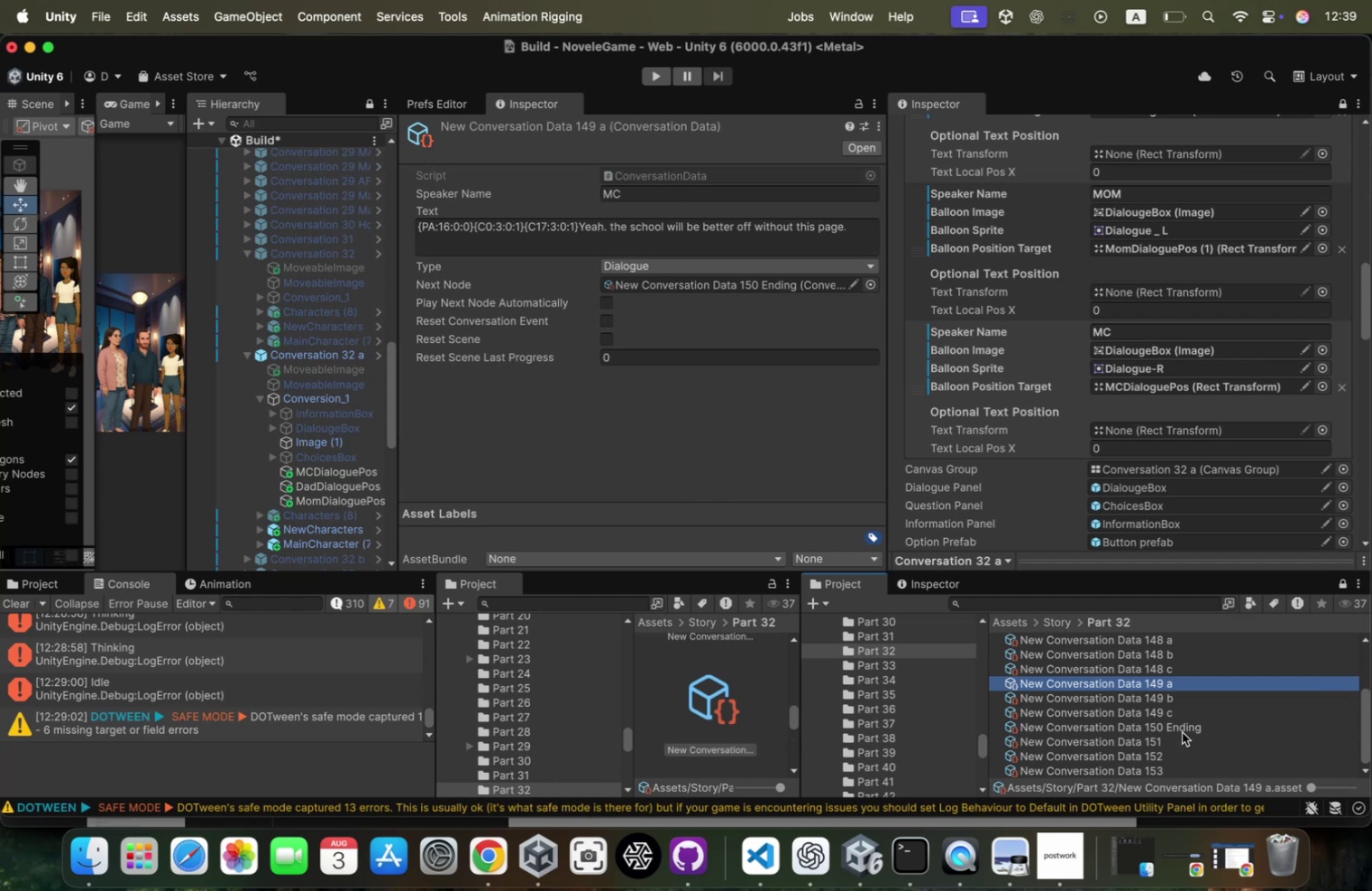 
left_click([1183, 728])
 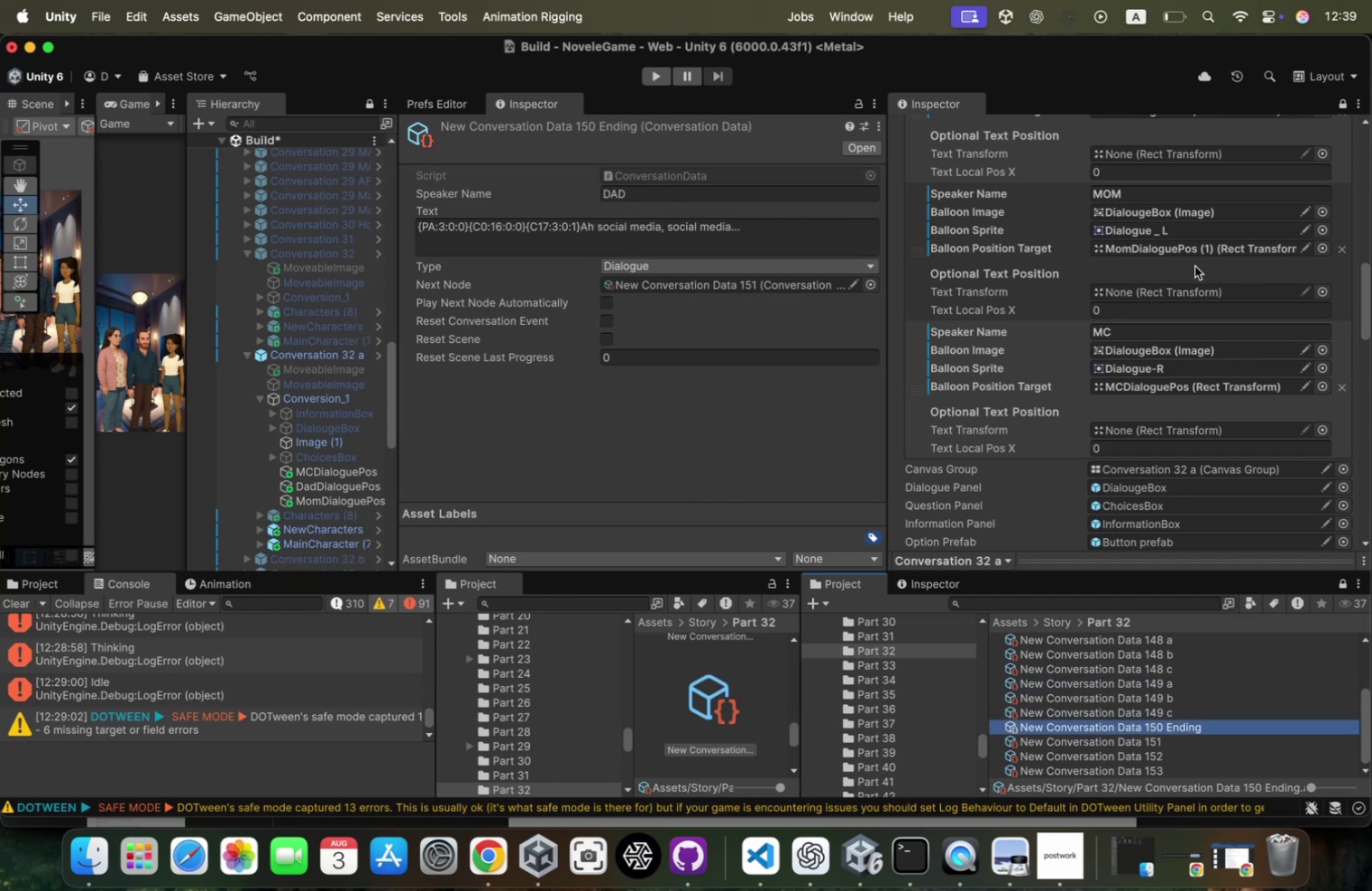 
wait(5.97)
 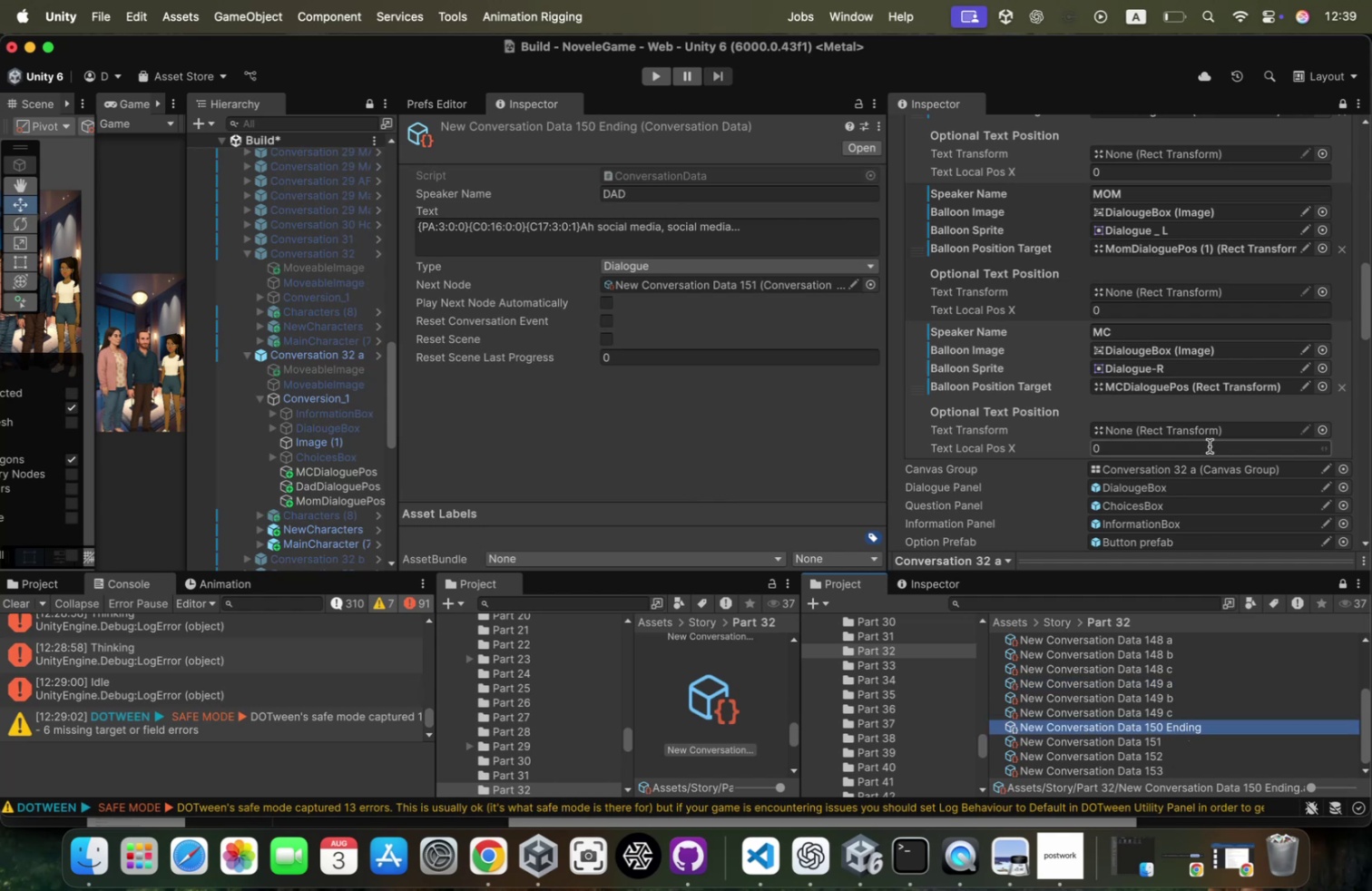 
scroll: coordinate [1138, 401], scroll_direction: up, amount: 15.0
 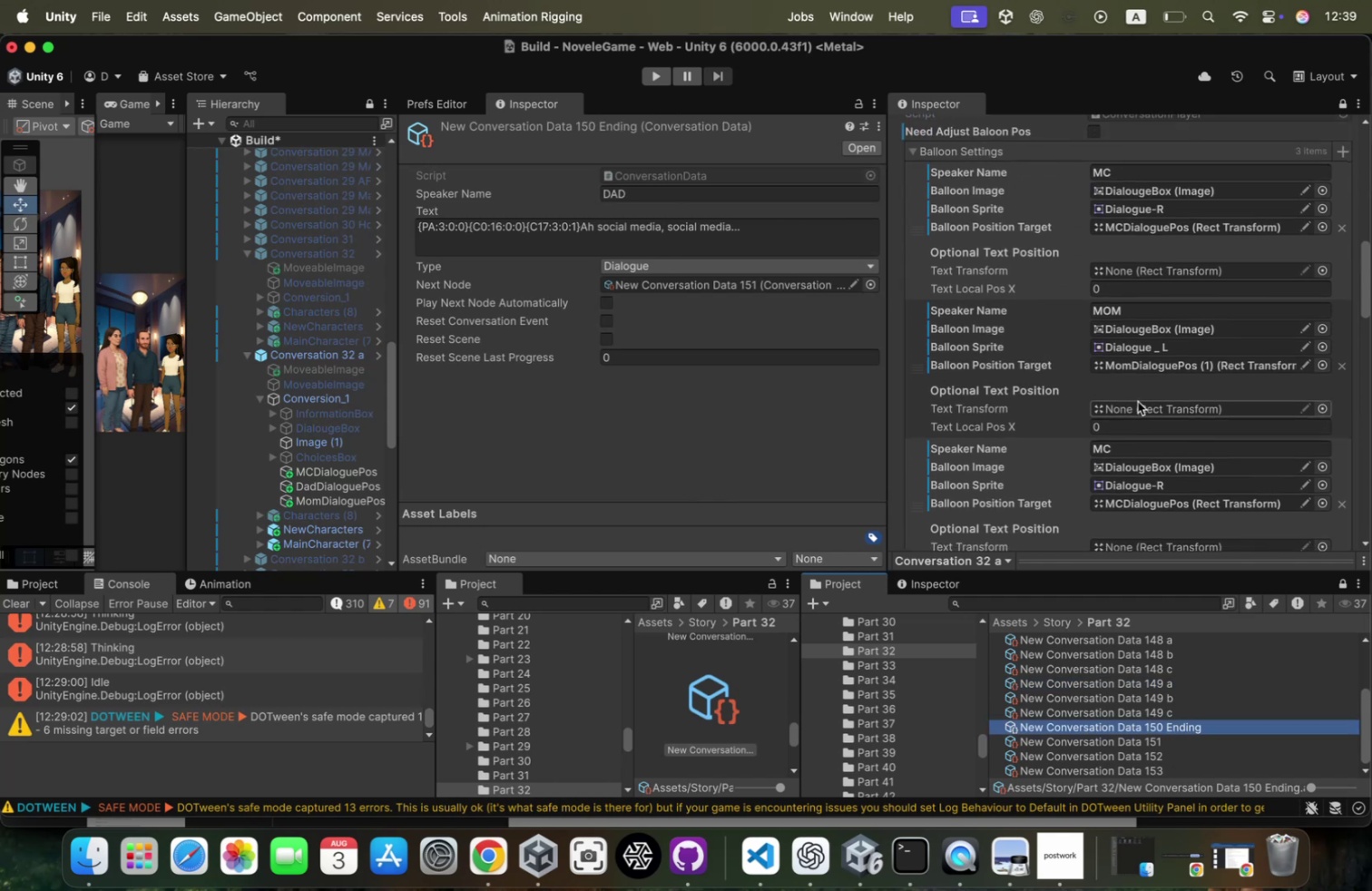 
scroll: coordinate [1138, 401], scroll_direction: down, amount: 8.0
 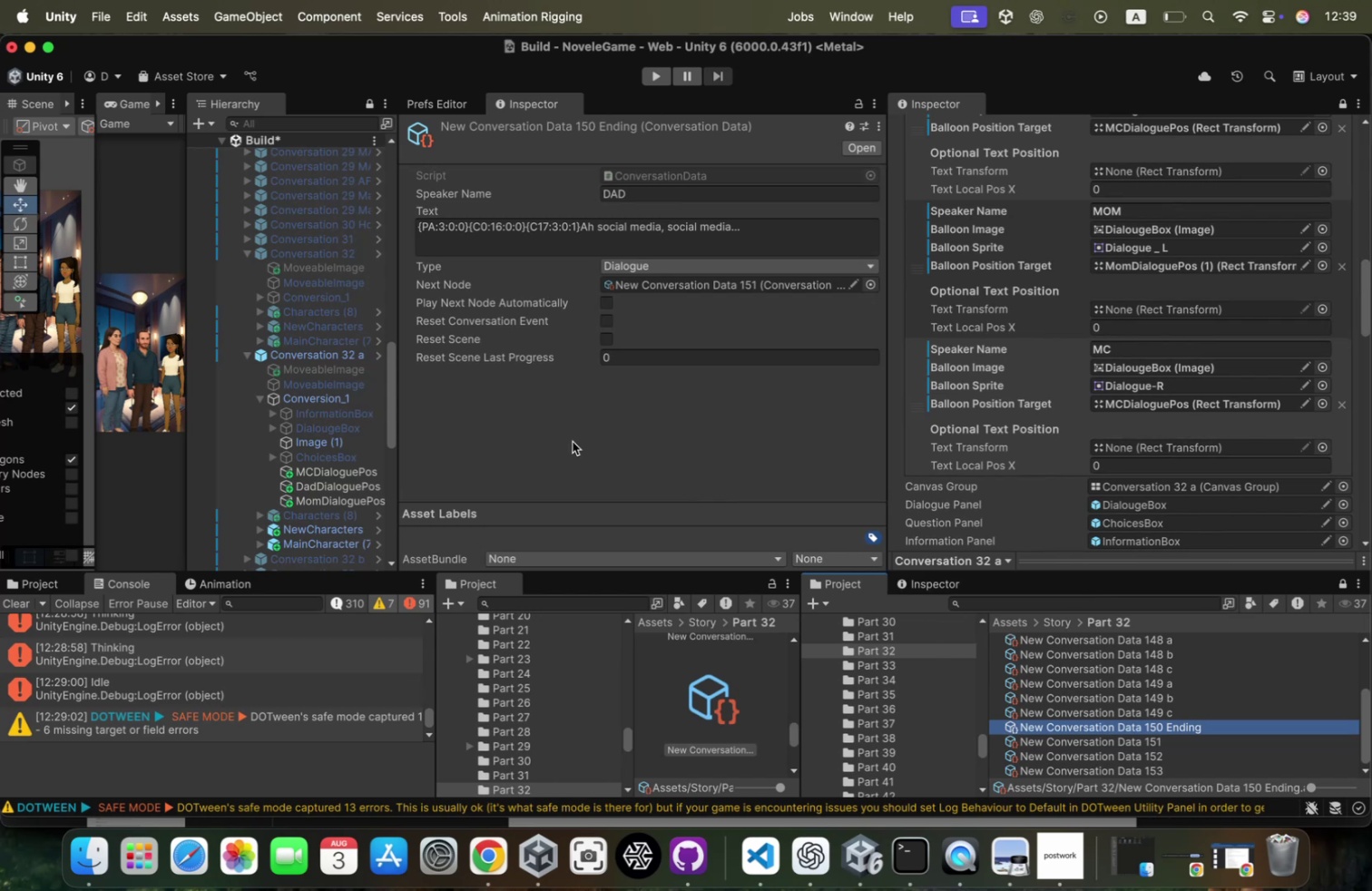 
wait(5.91)
 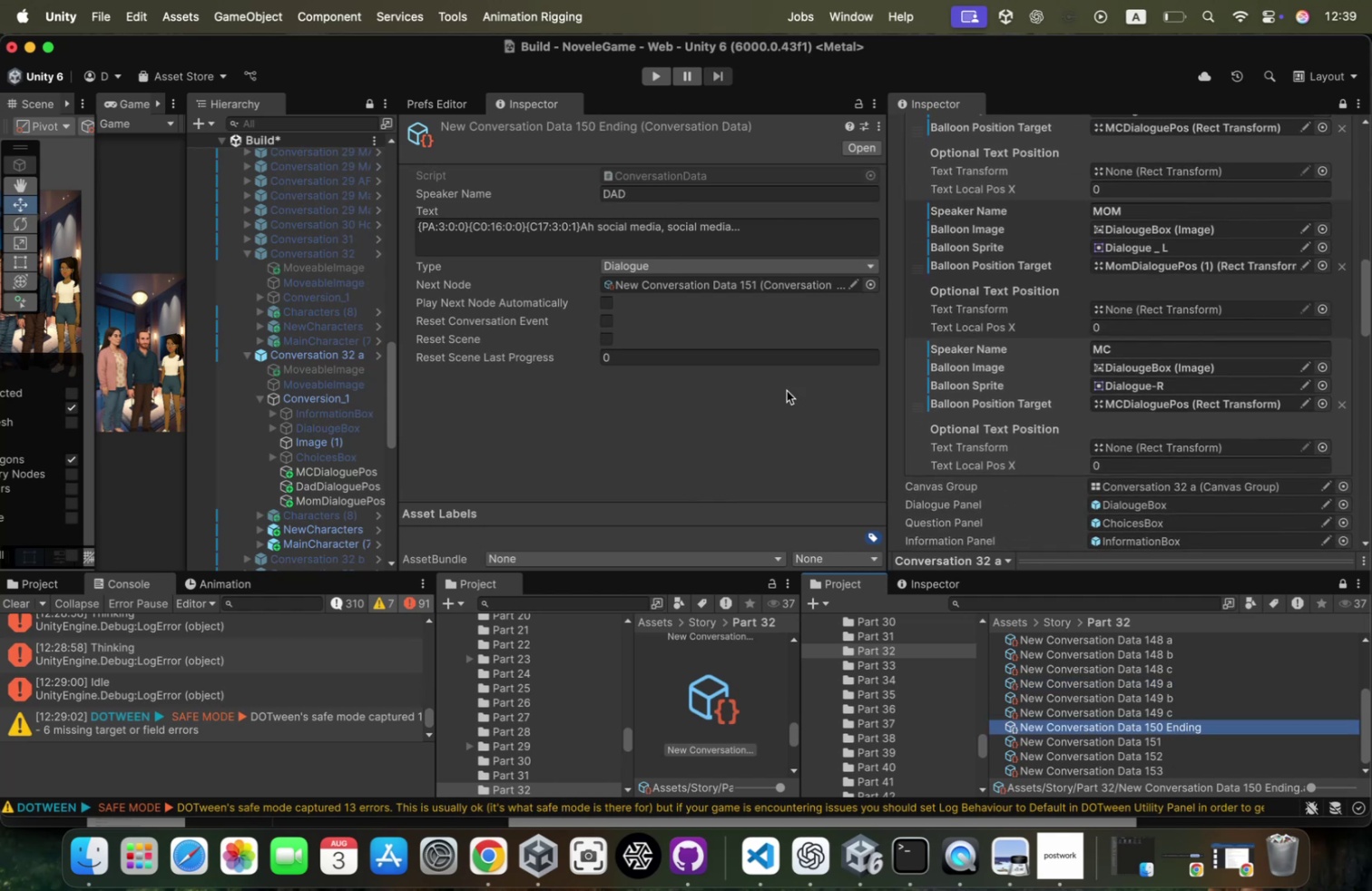 
left_click([255, 357])
 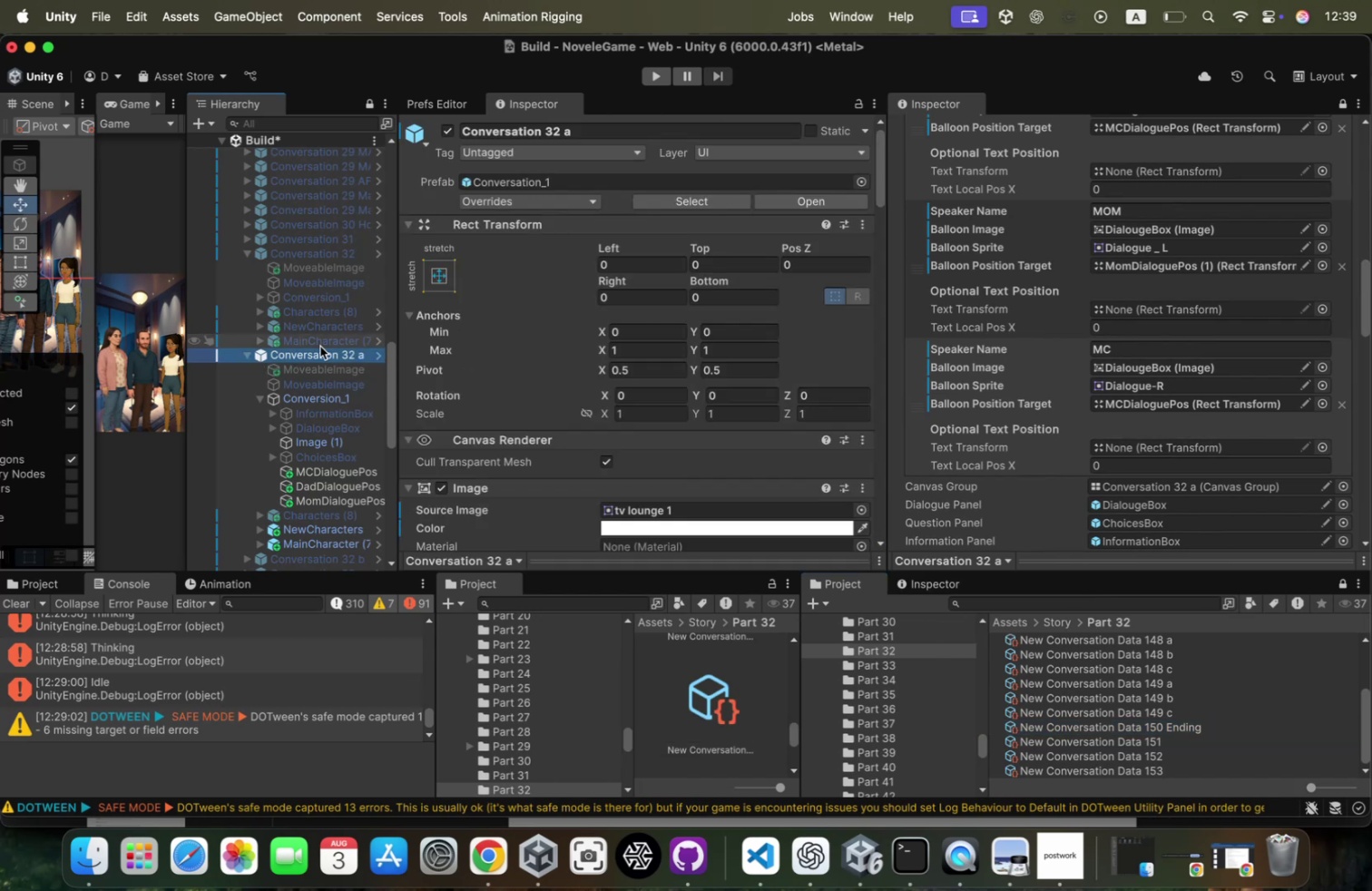 
key(ArrowLeft)
 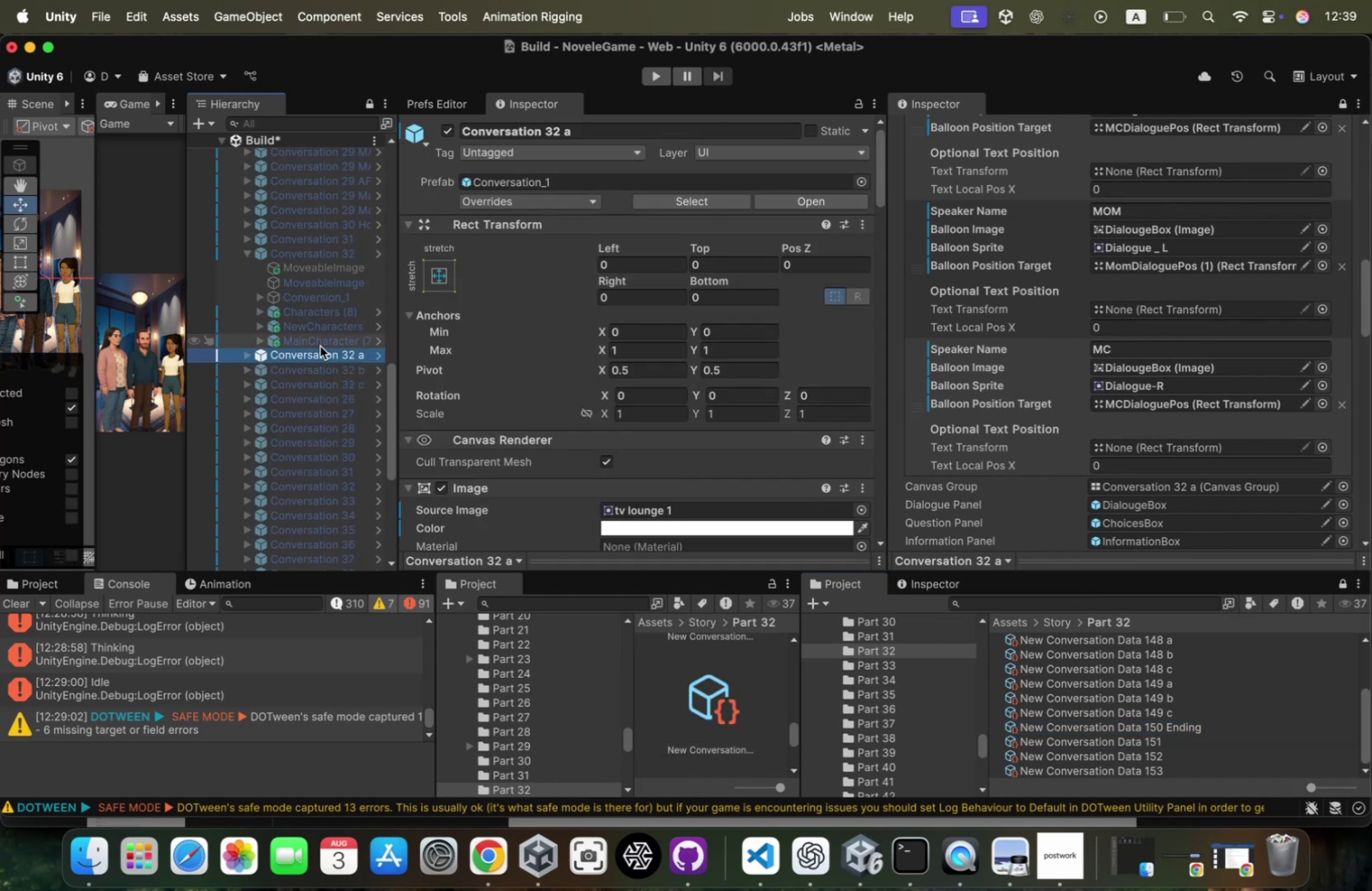 
key(ArrowUp)
 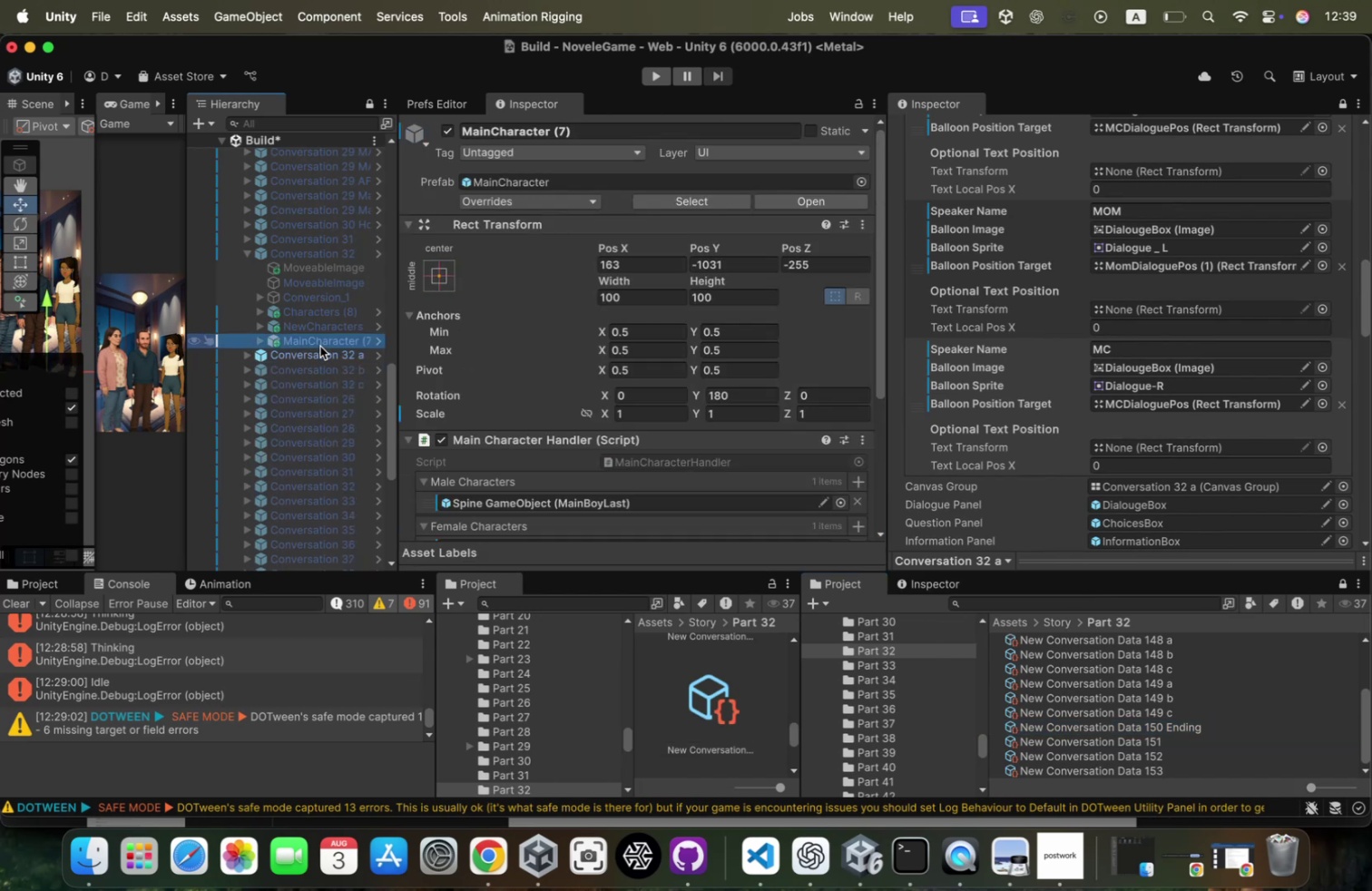 
key(ArrowDown)
 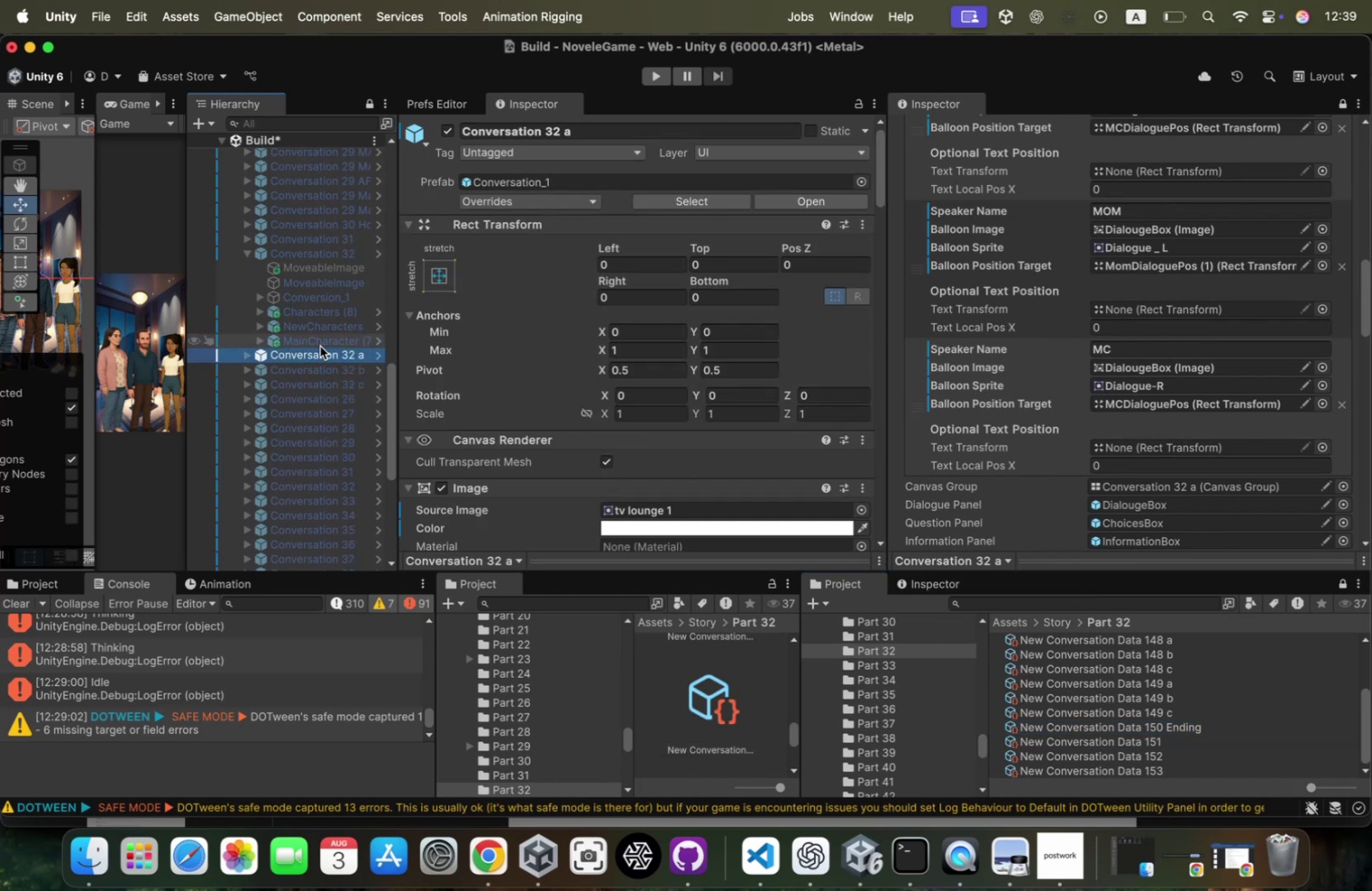 
key(ArrowDown)
 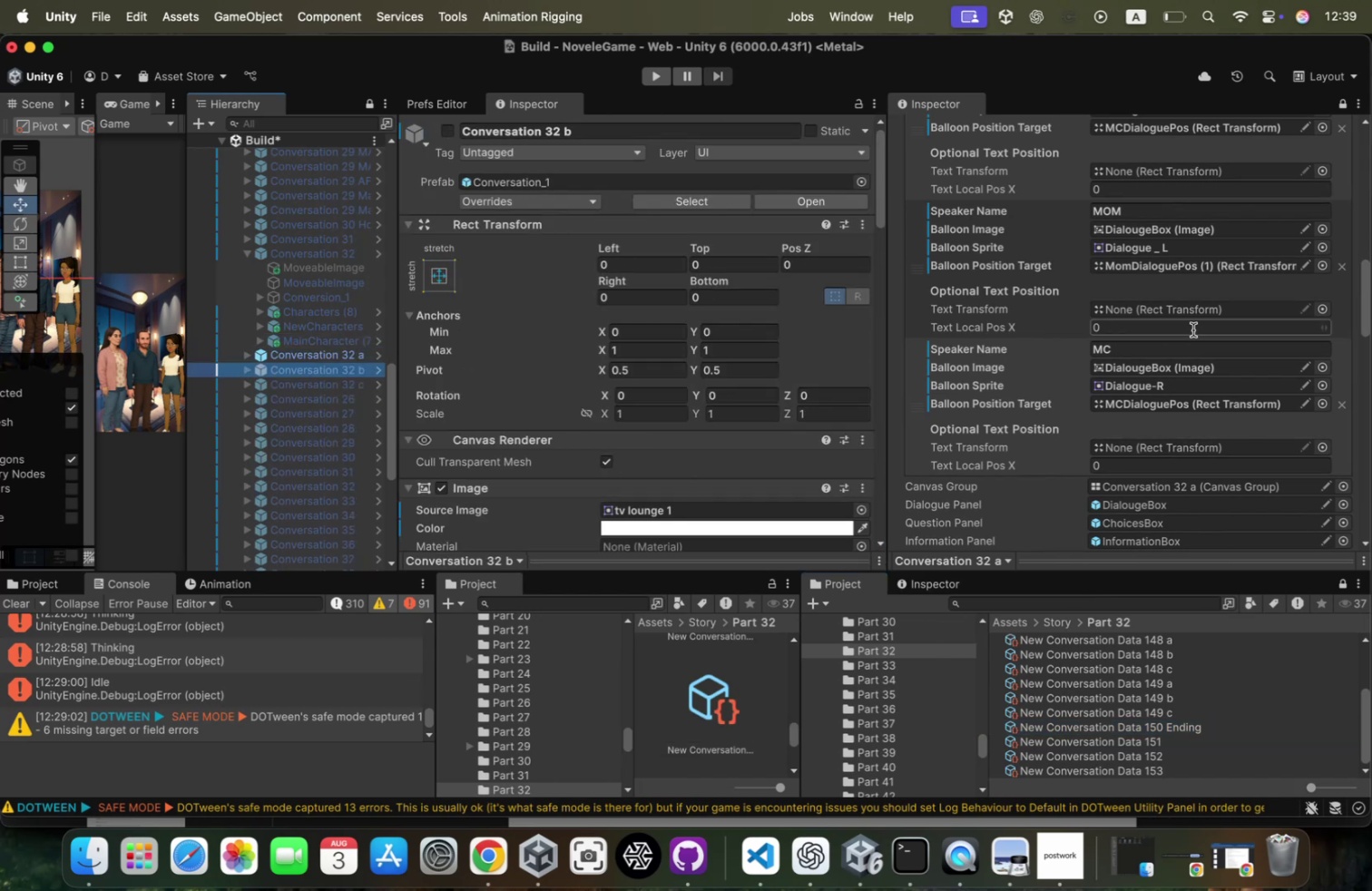 
scroll: coordinate [1186, 323], scroll_direction: up, amount: 23.0
 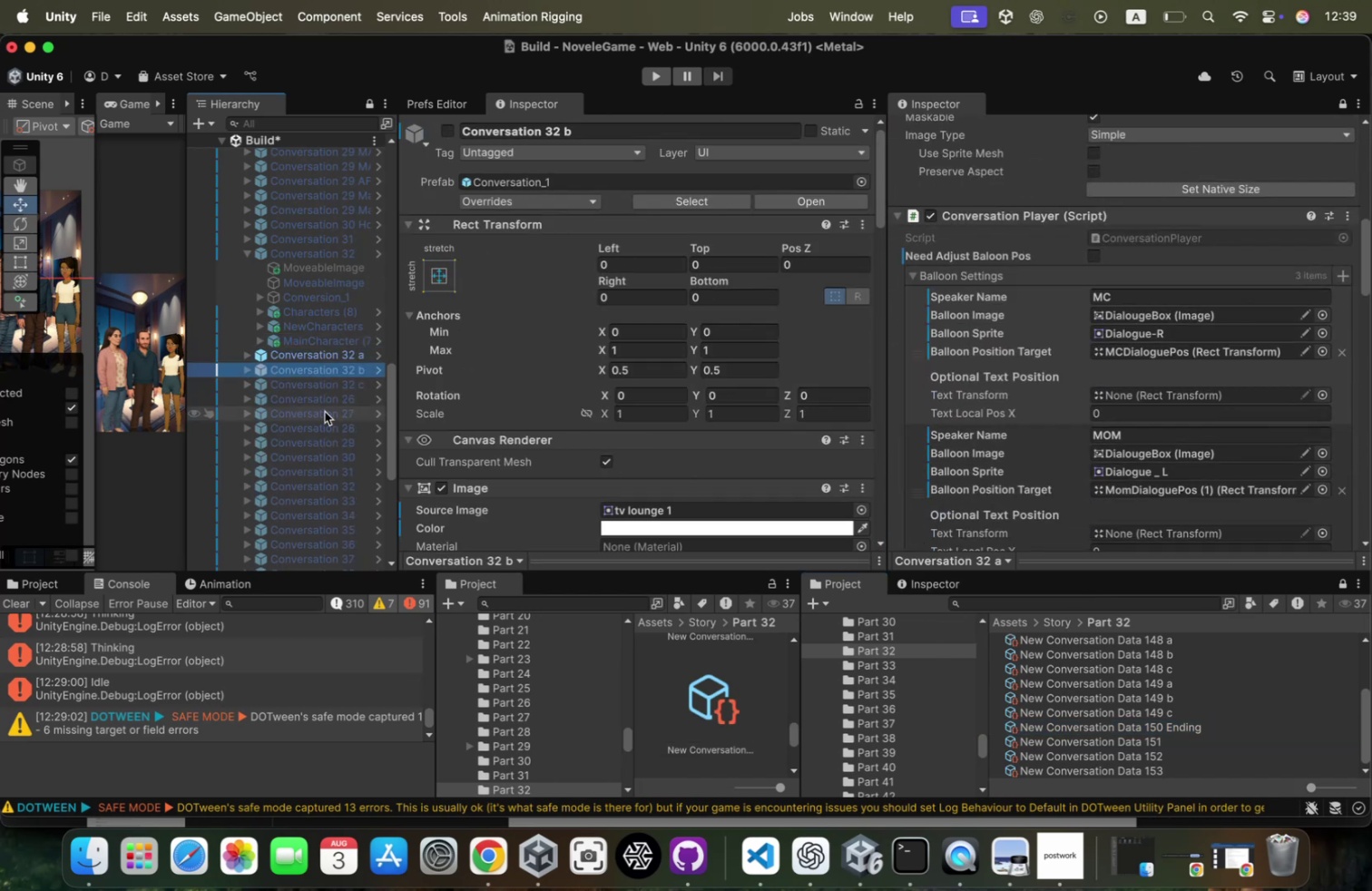 
hold_key(key=ShiftLeft, duration=0.66)
left_click([361, 386])
 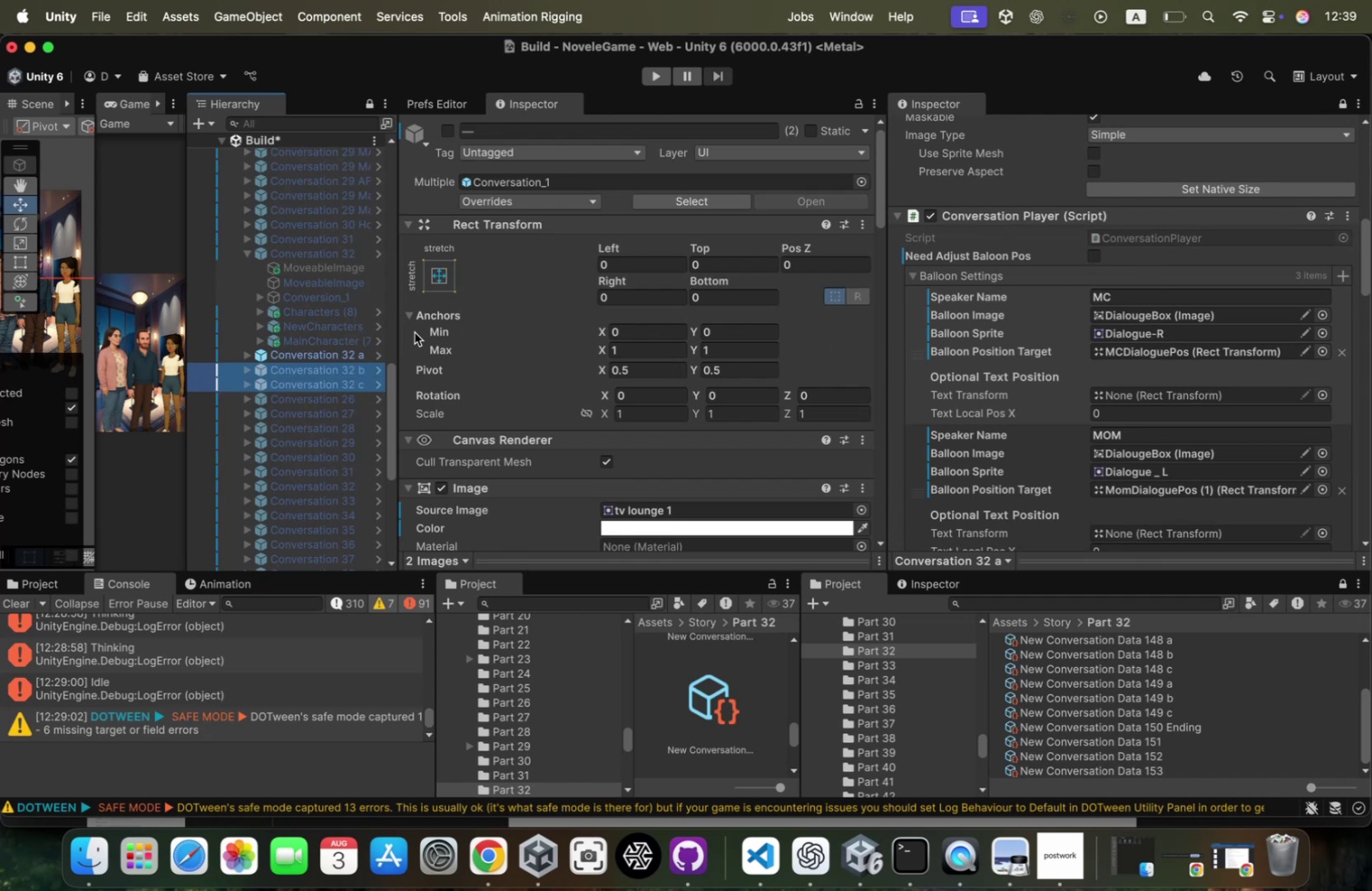 
left_click([311, 373])
 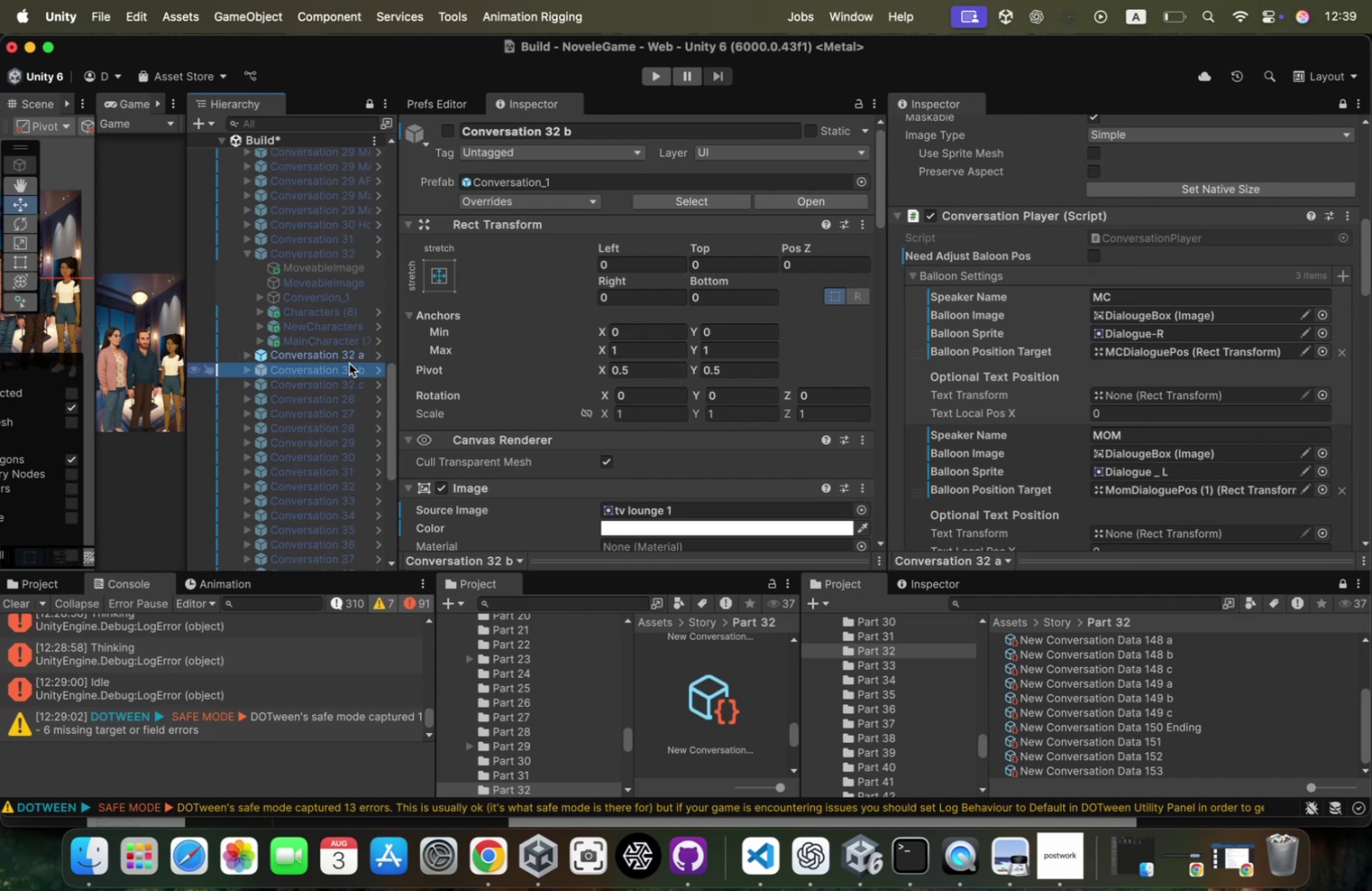 
left_click([342, 358])
 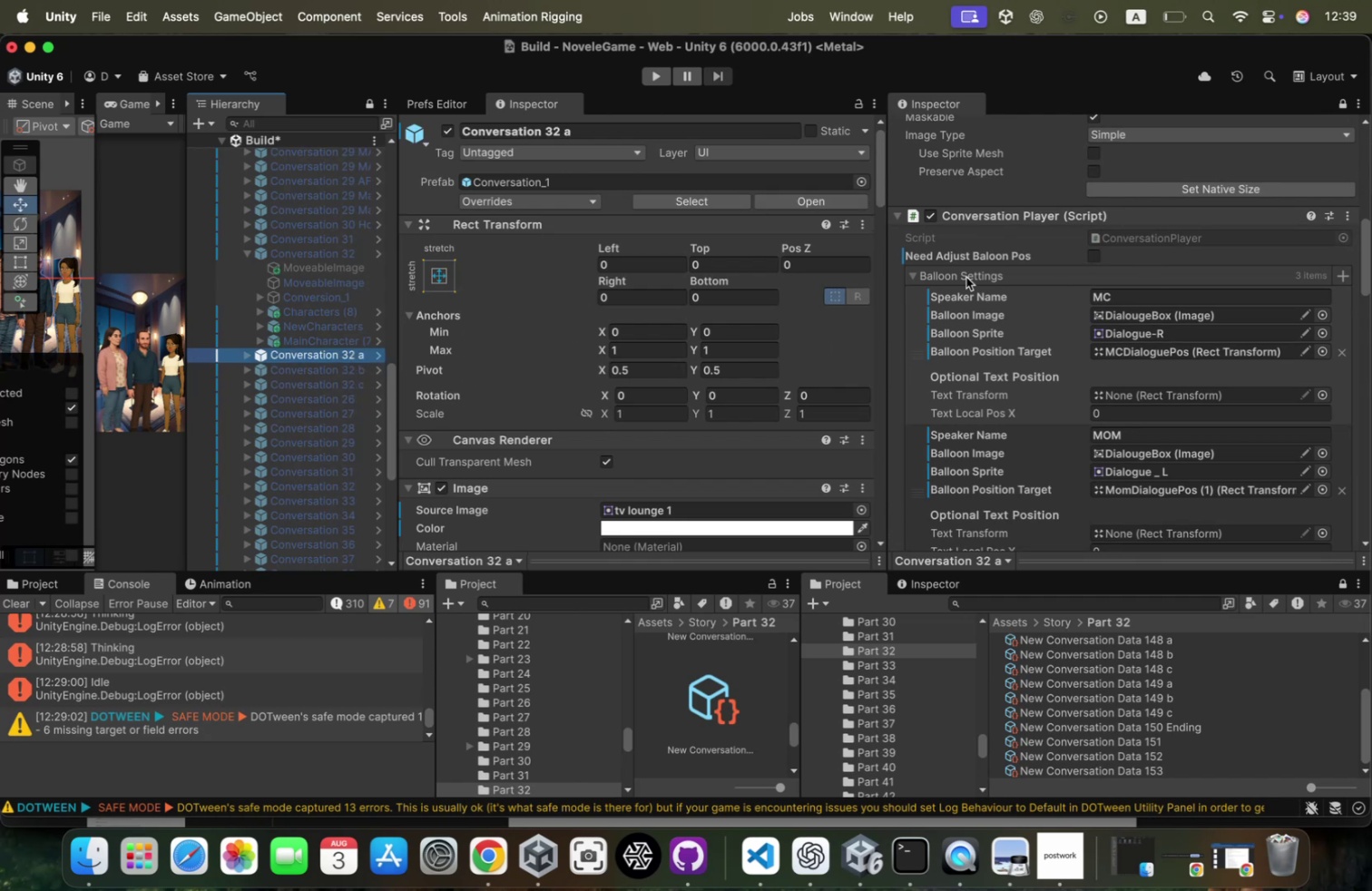 
scroll: coordinate [1039, 307], scroll_direction: up, amount: 126.0
 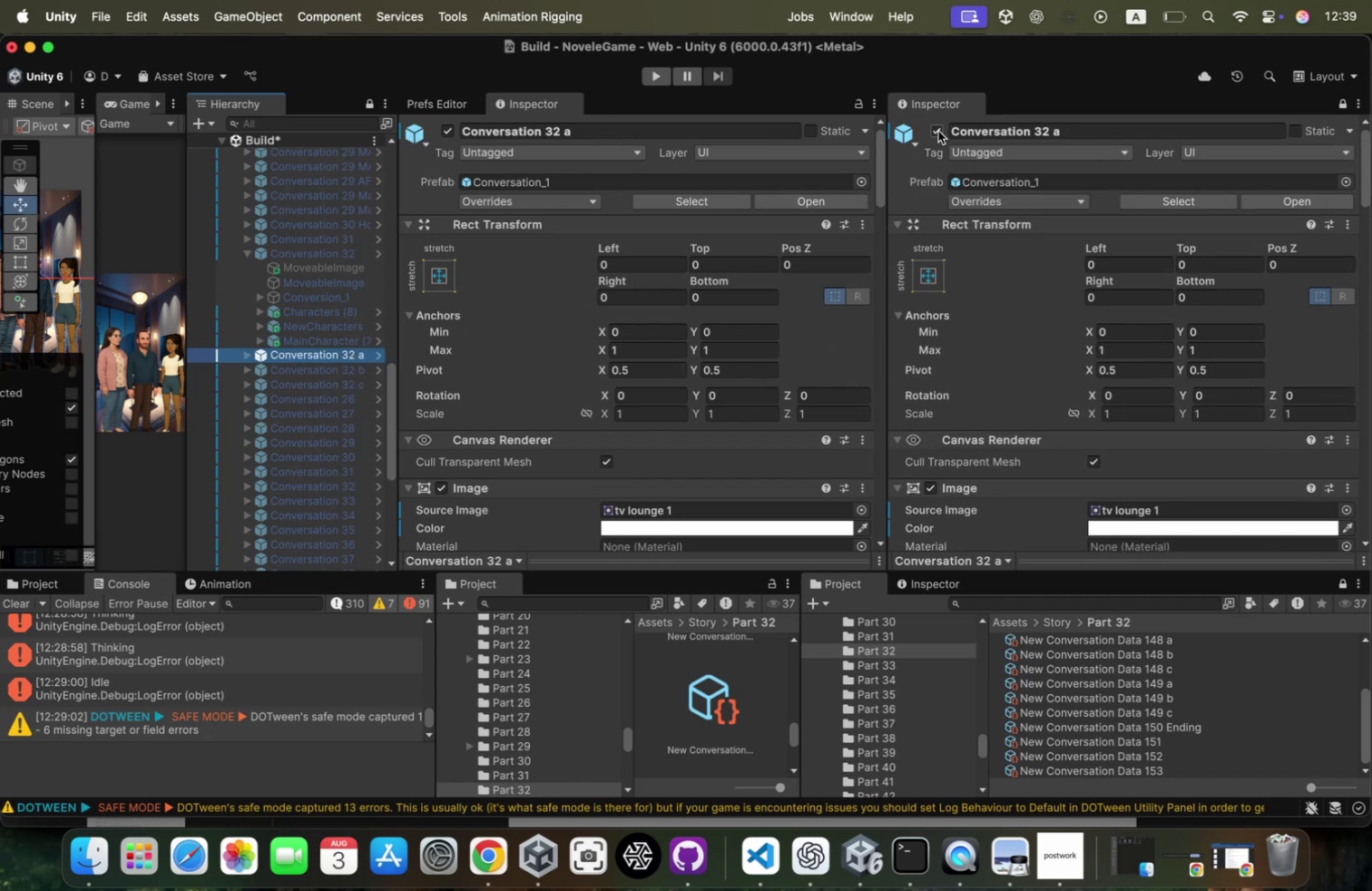 
scroll: coordinate [1057, 342], scroll_direction: down, amount: 52.0
 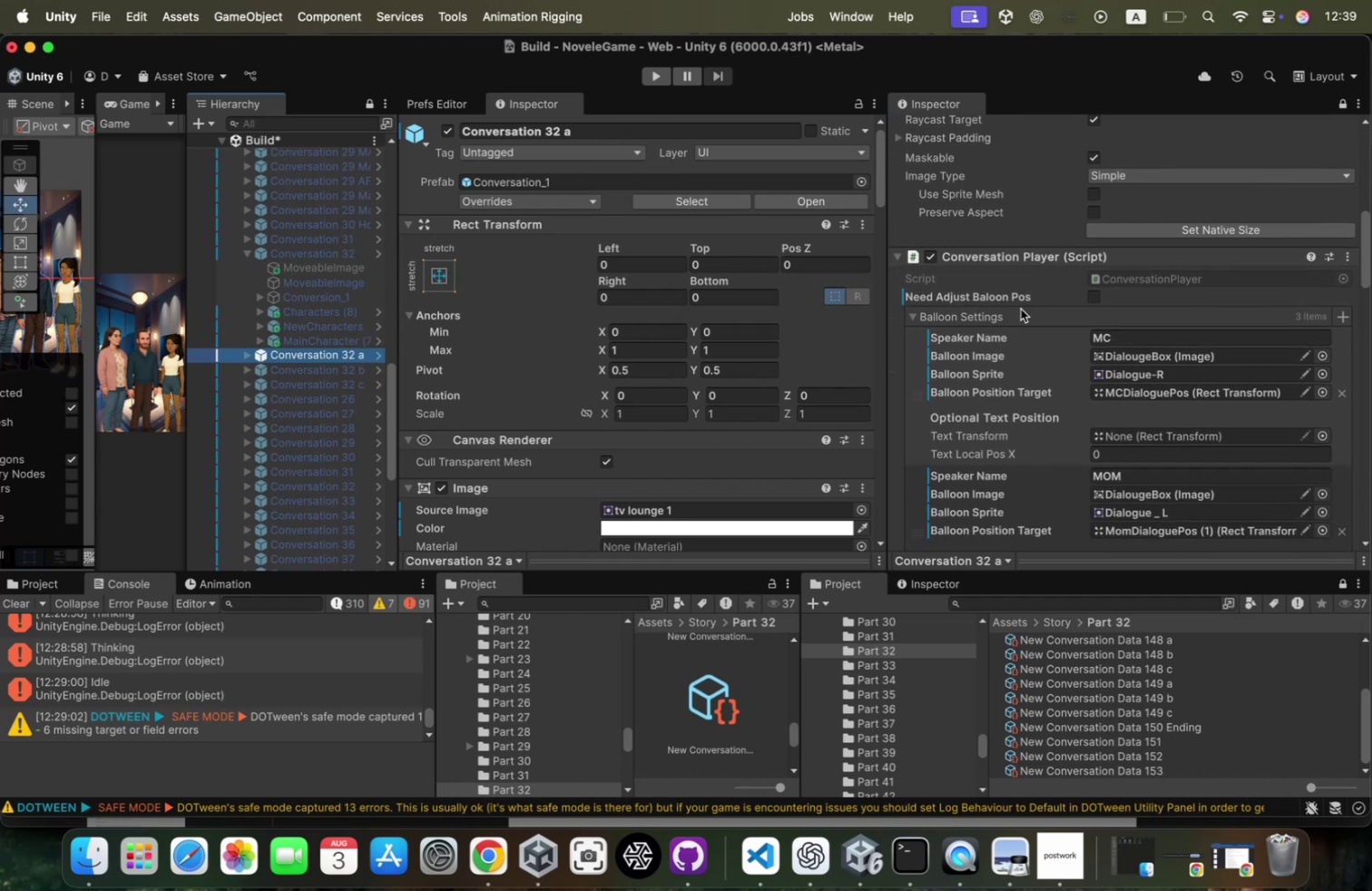 
right_click([1010, 314])
 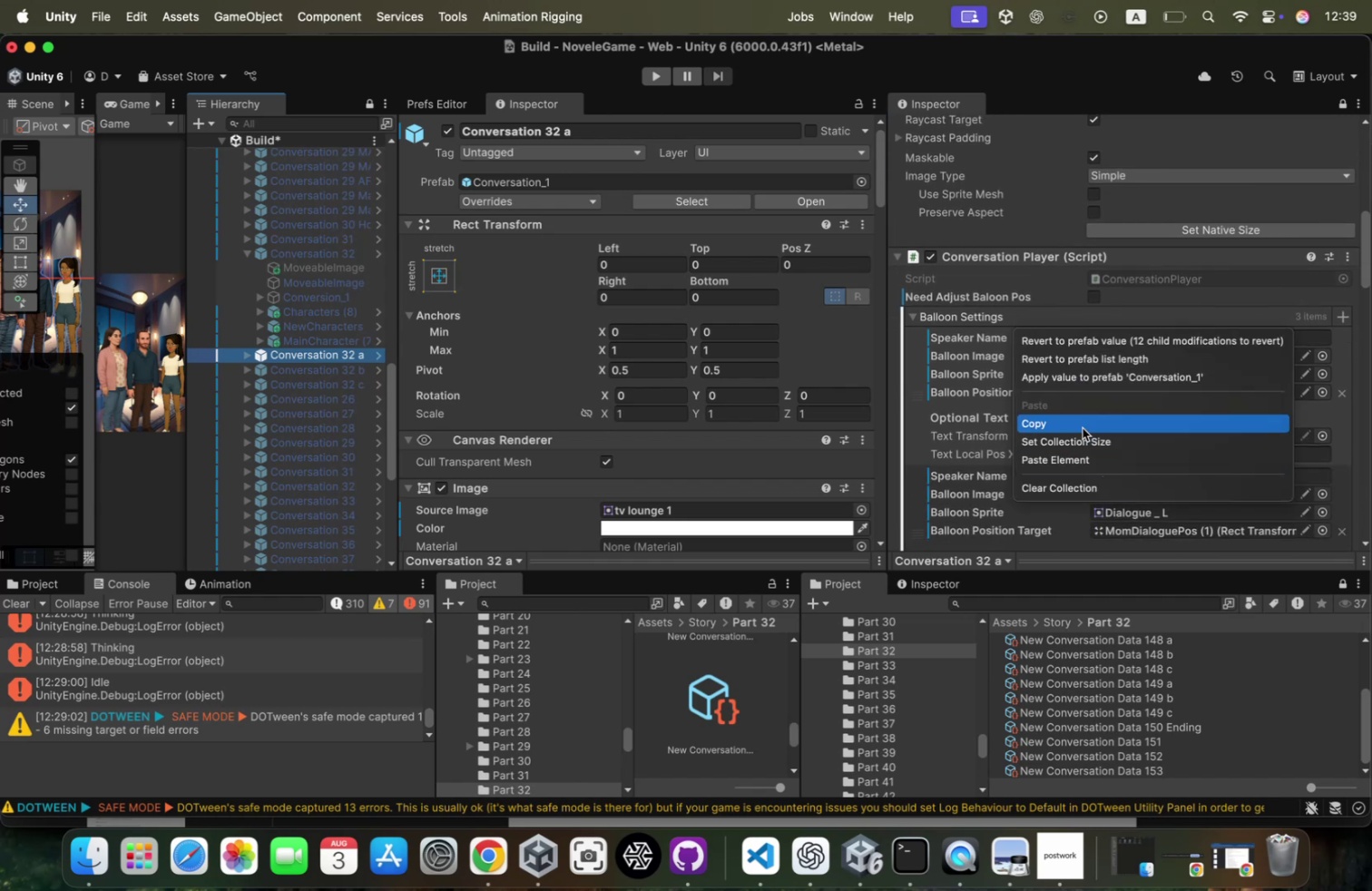 
left_click([1082, 425])
 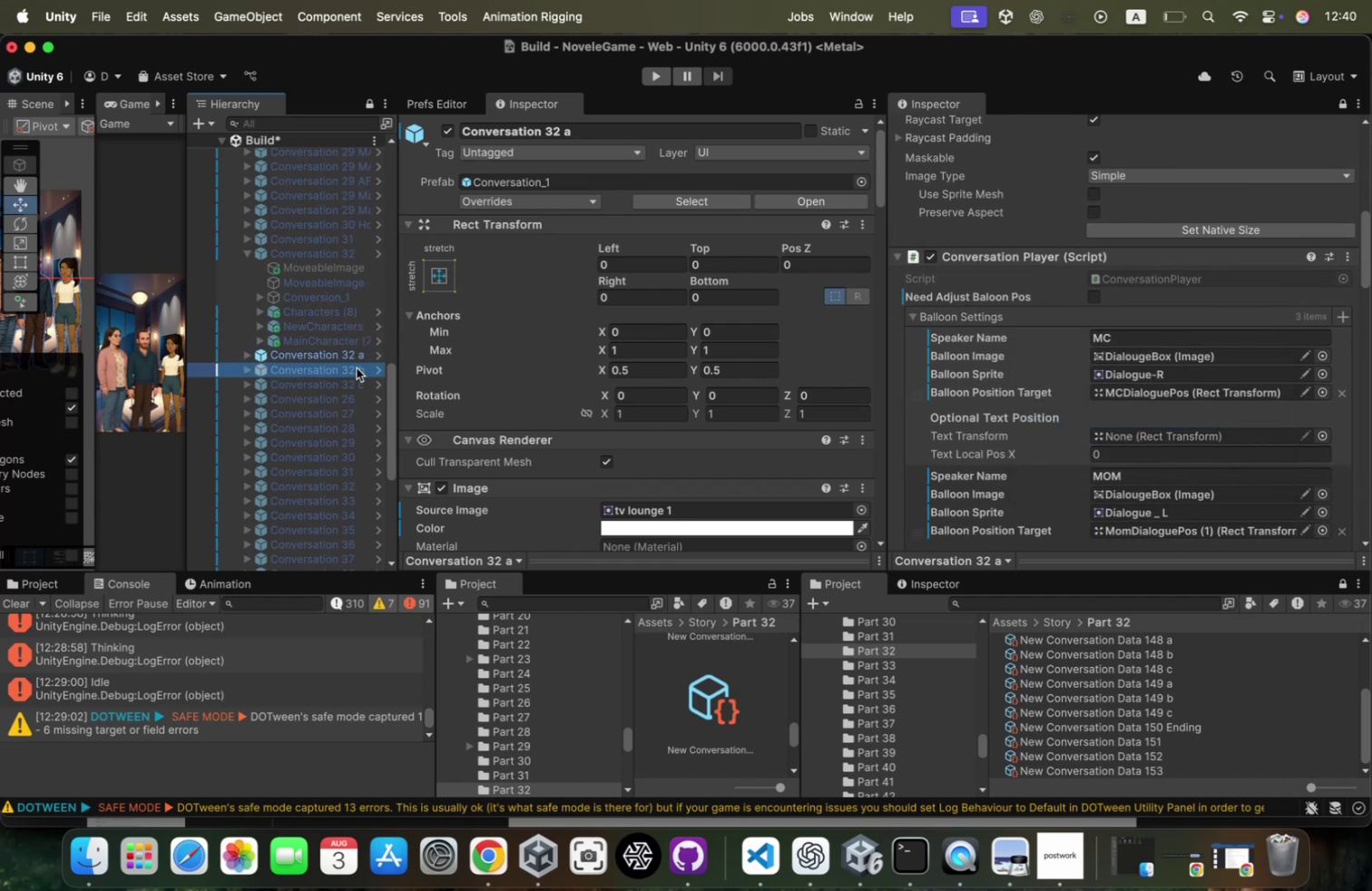 
left_click([353, 383])
 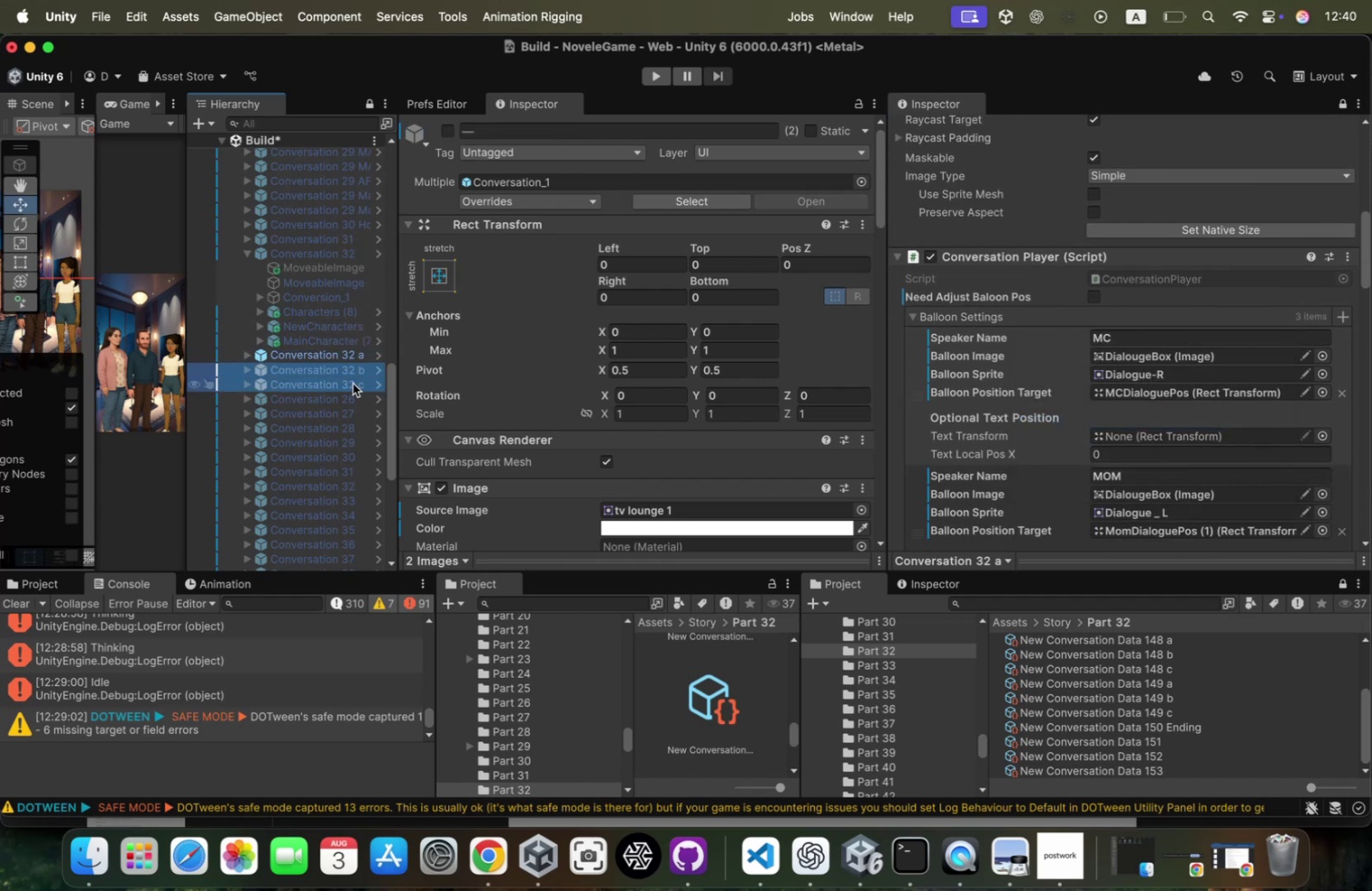 
key(Meta+Backspace)
 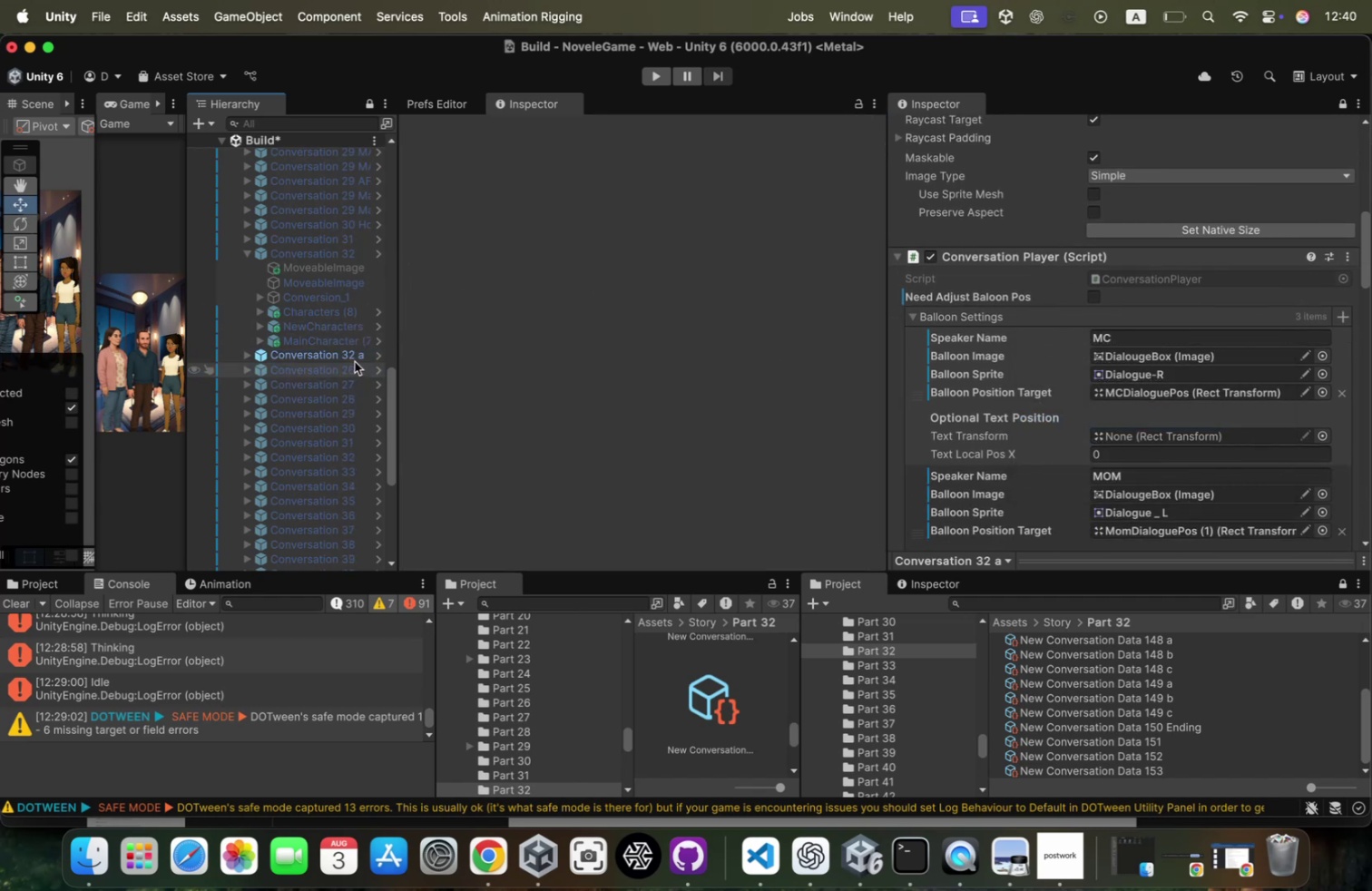 
key(Meta+CommandLeft)
 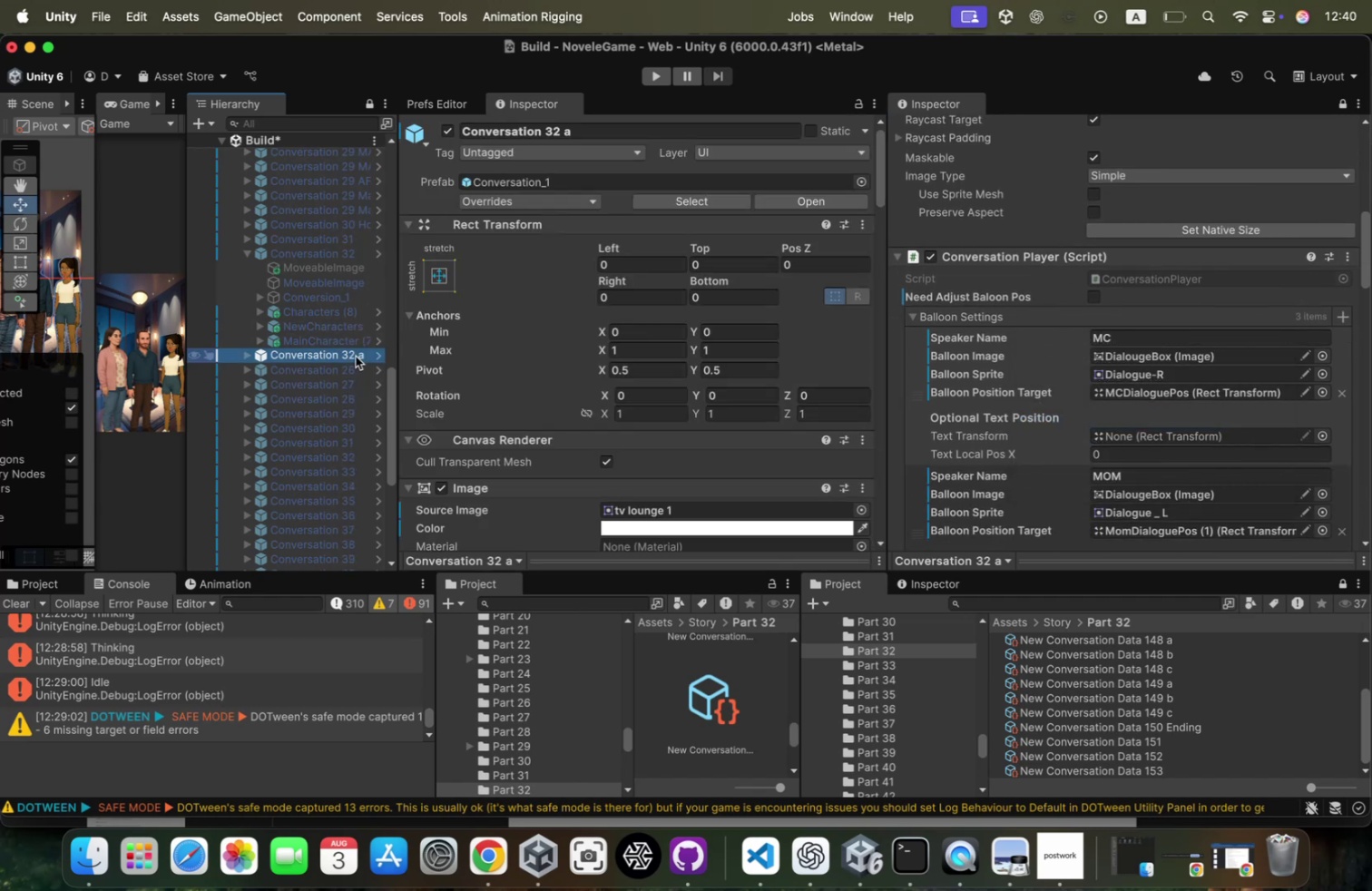 
key(Meta+D)
 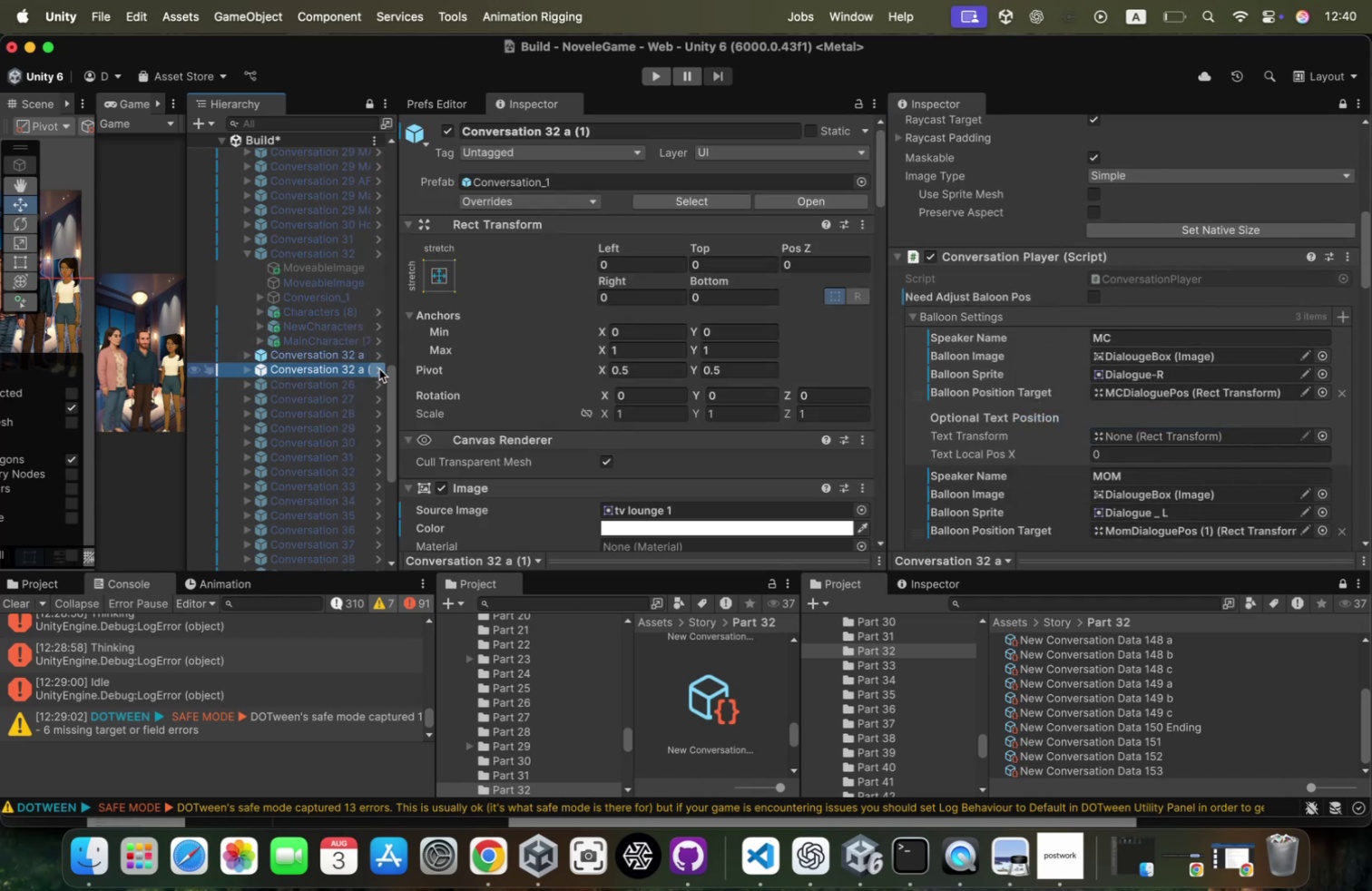 
key(ArrowRight)
 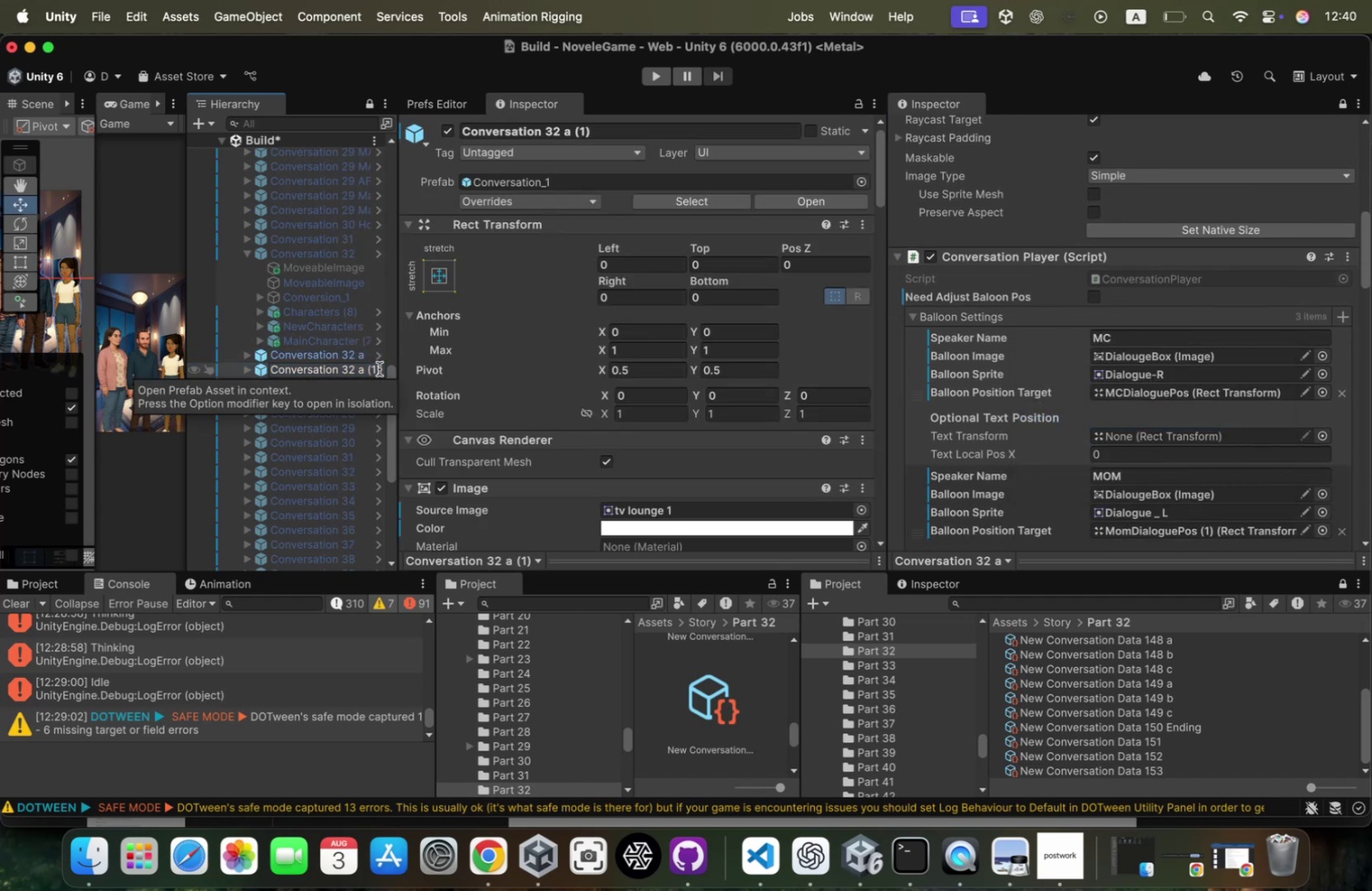 
key(Backspace)
 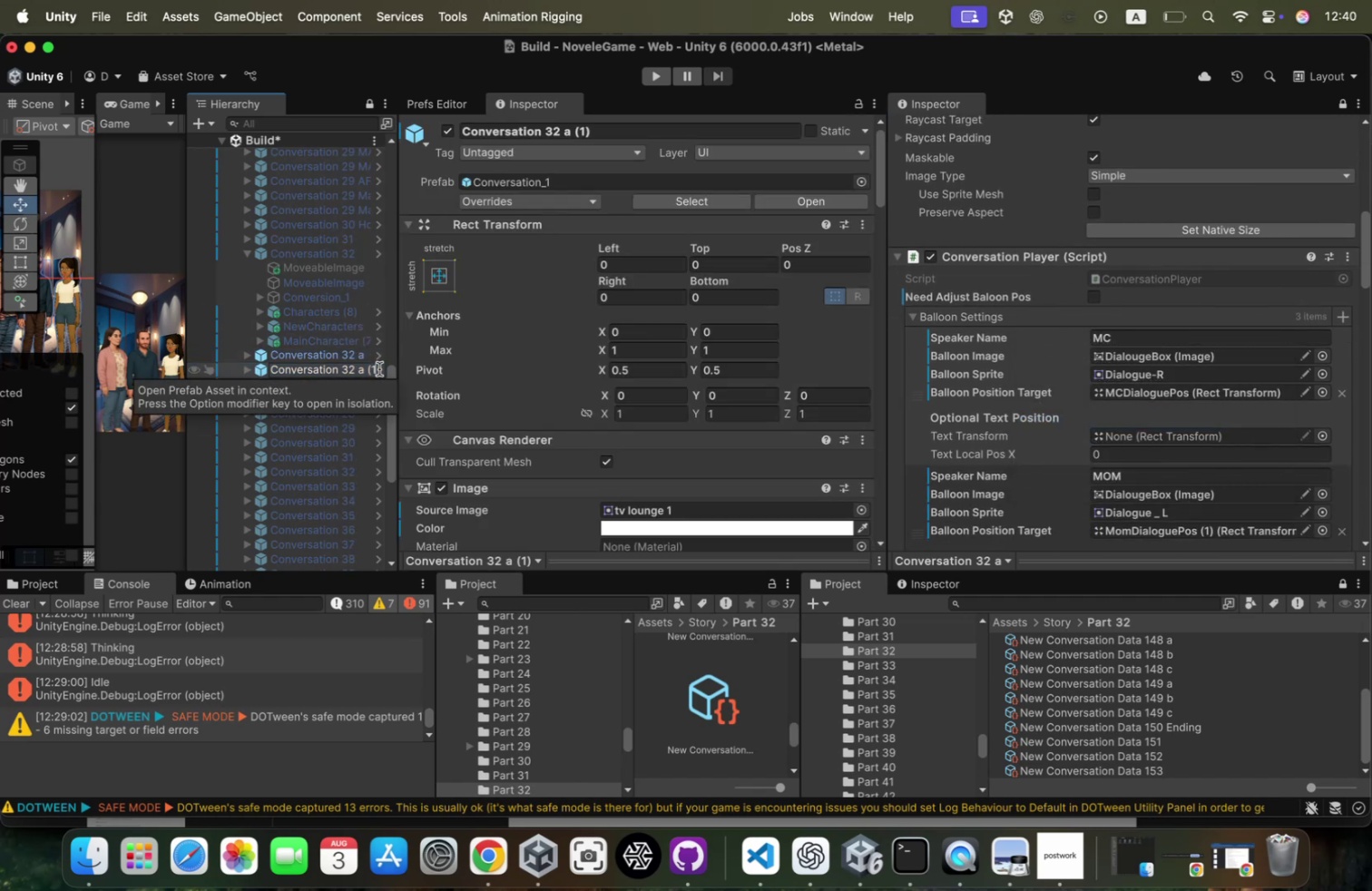 
key(Backspace)
 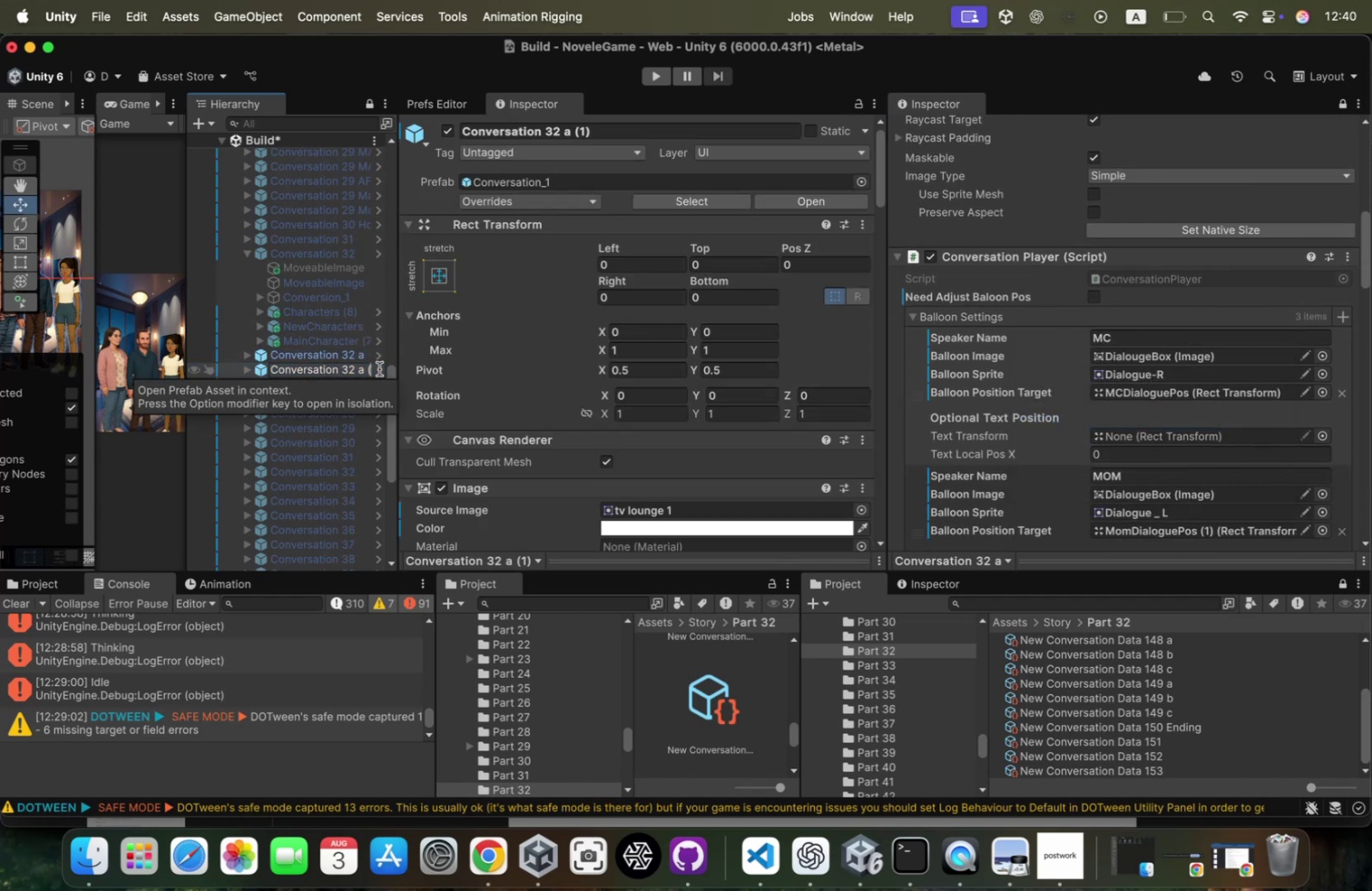 
key(Backspace)
 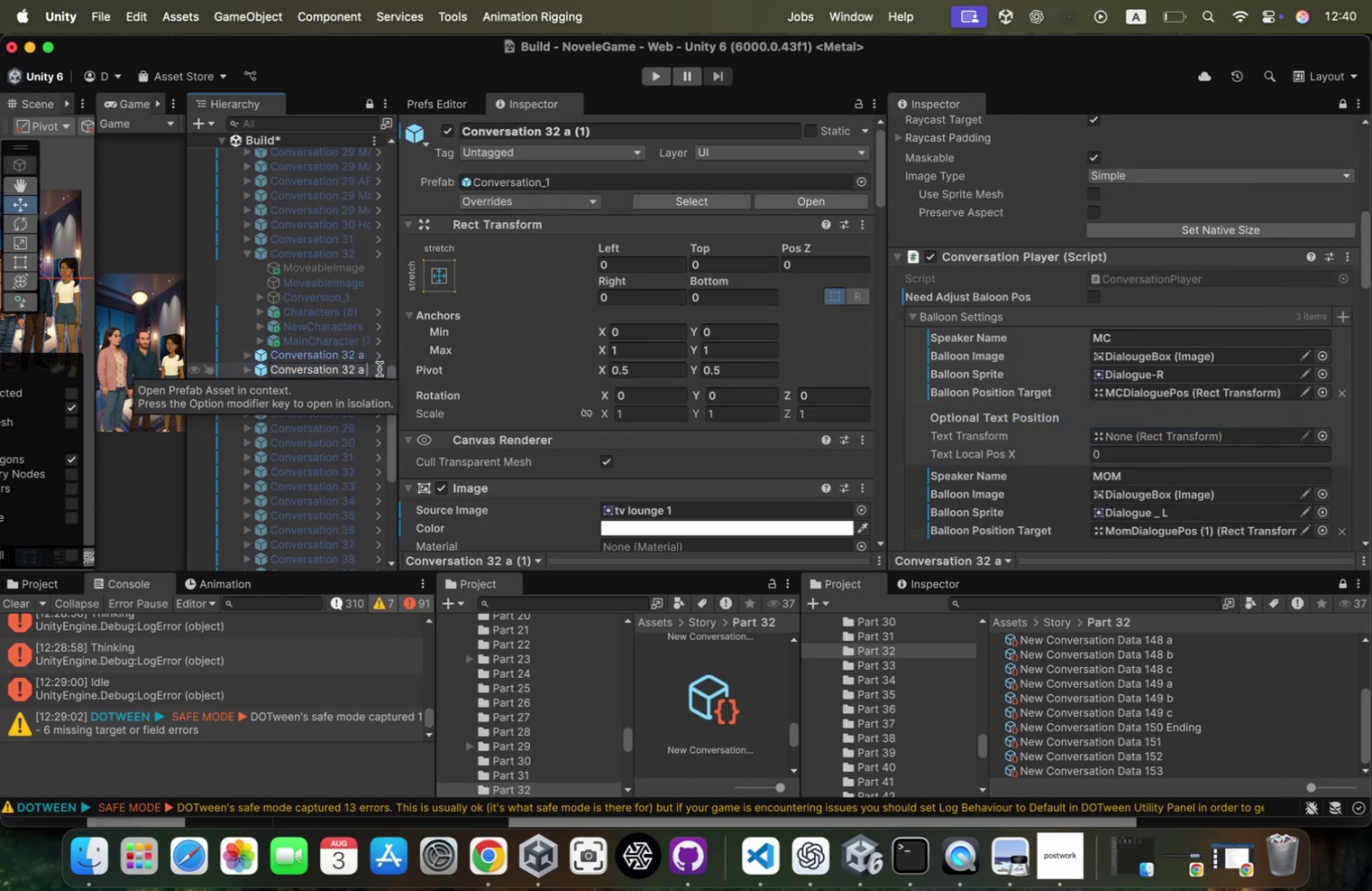 
key(Backspace)
 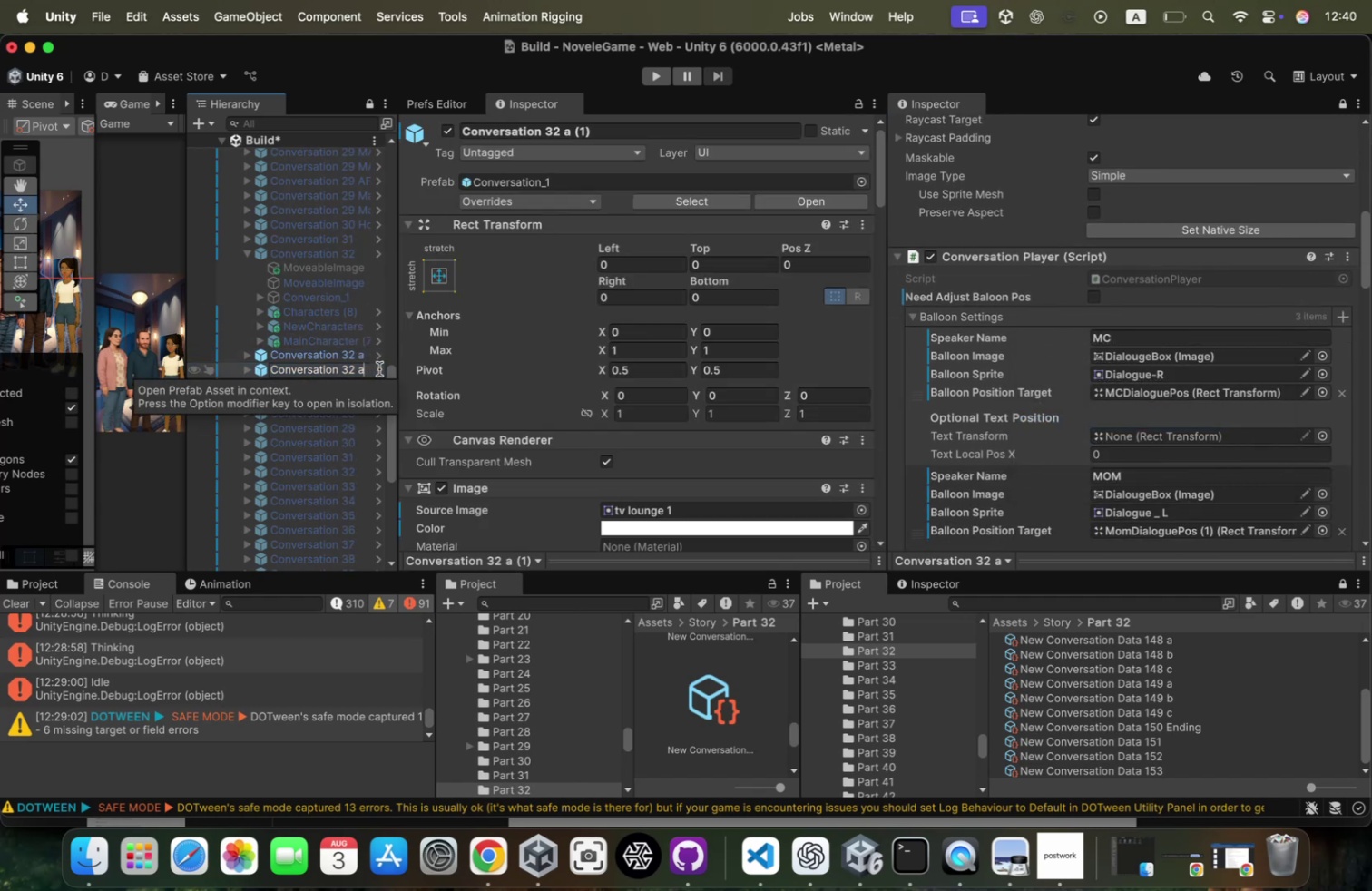 
key(Backspace)
 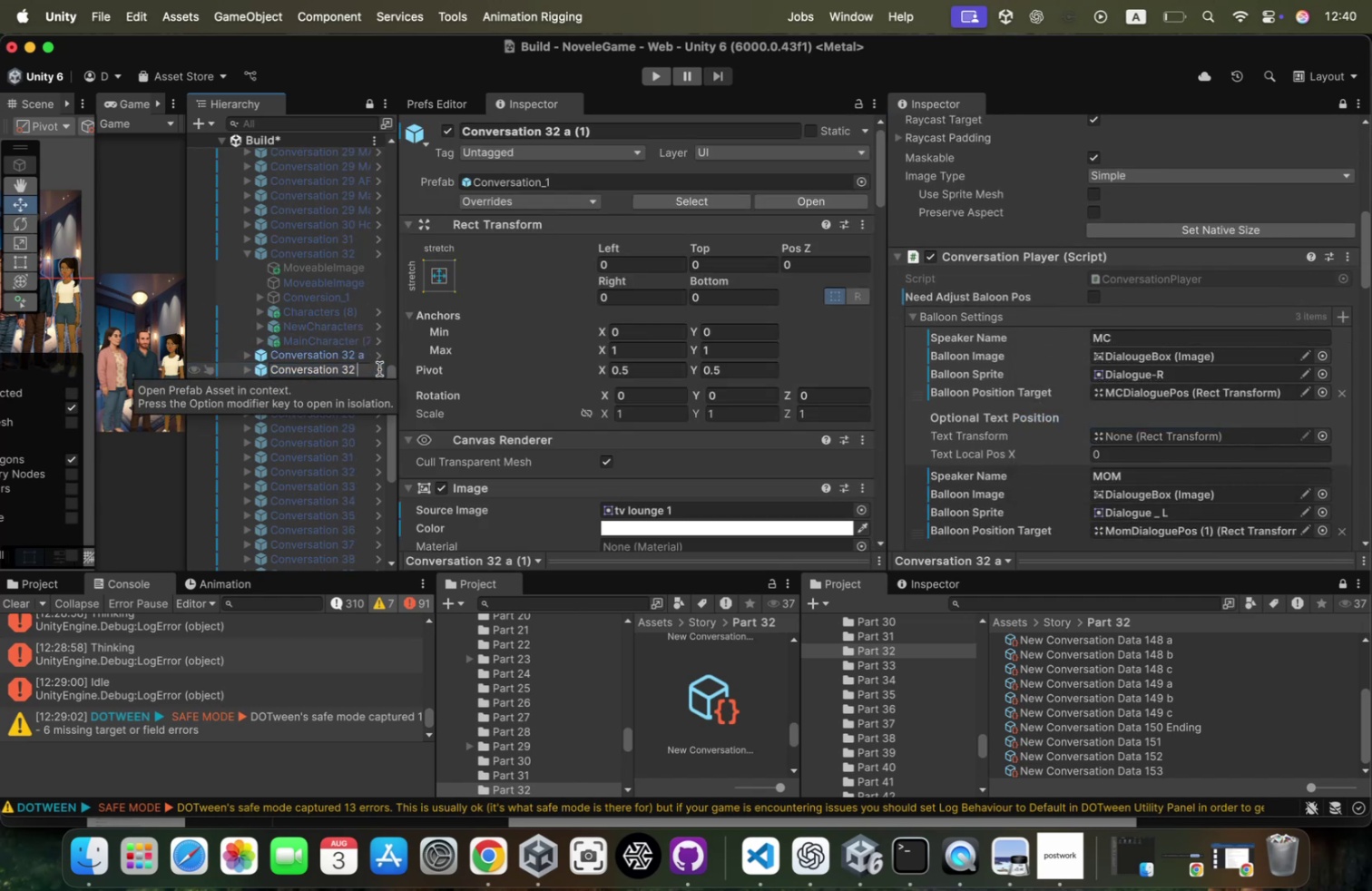 
key(B)
 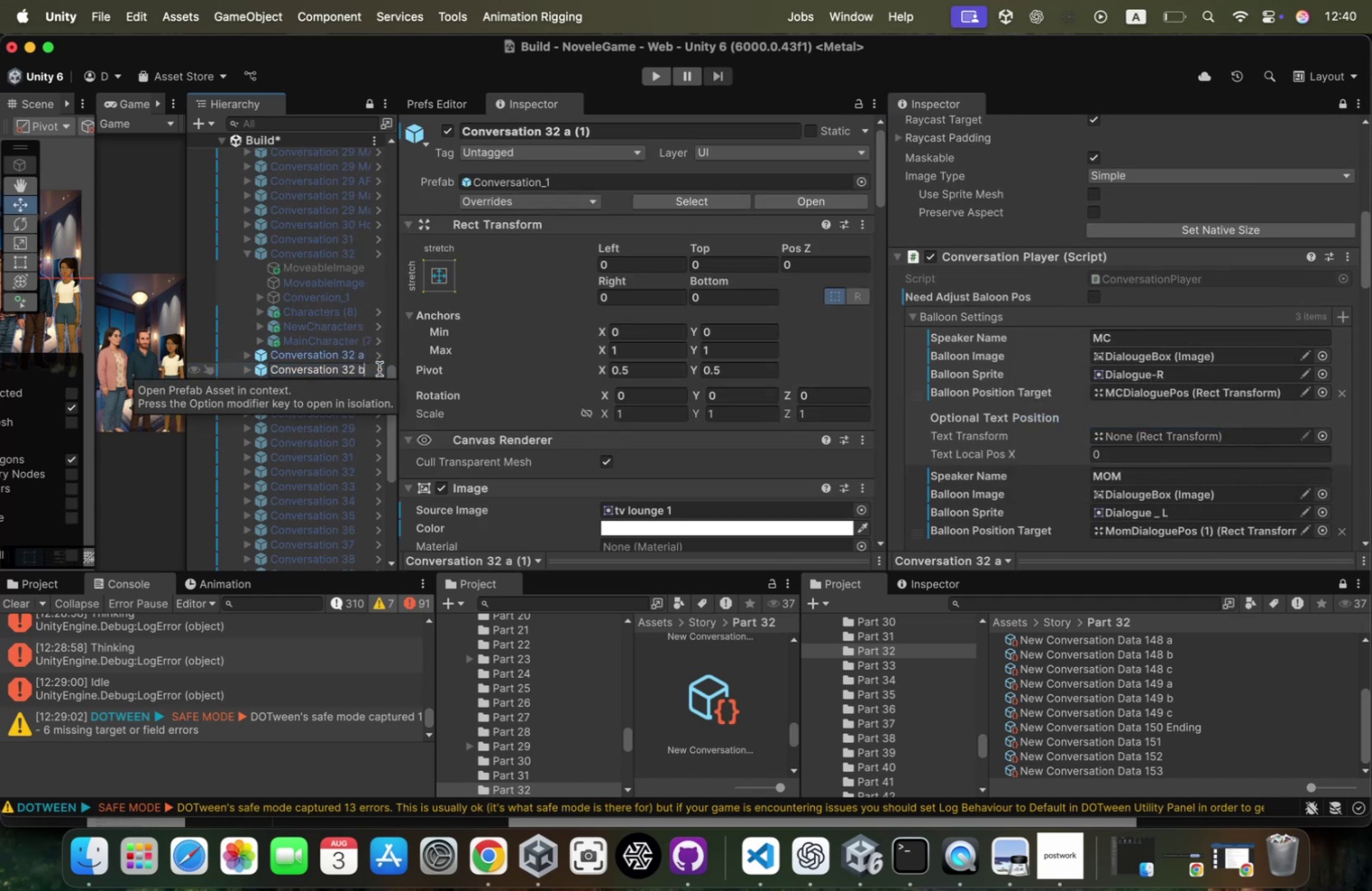 
key(Enter)
 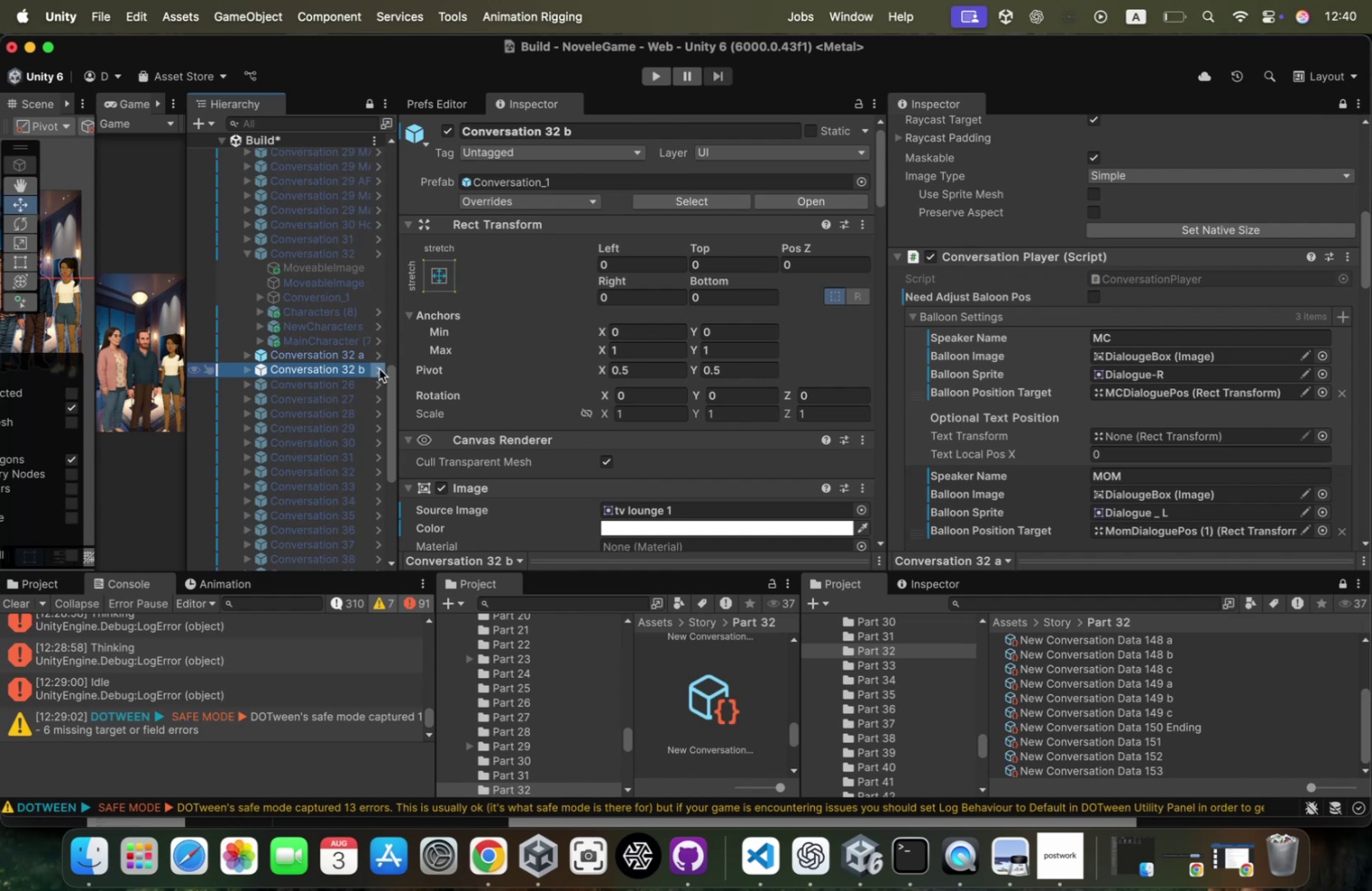 
key(Meta+CommandLeft)
 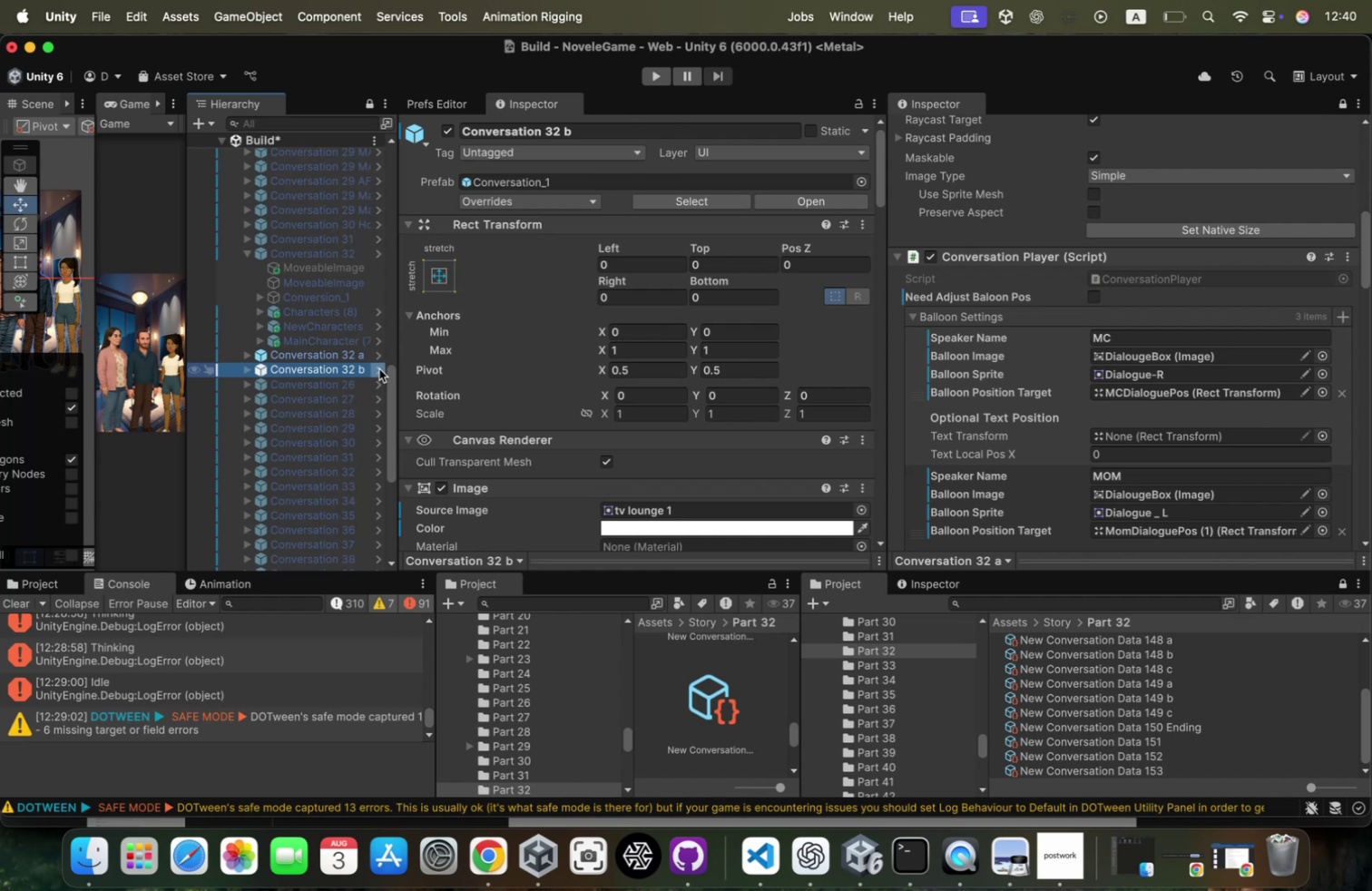 
key(Meta+D)
 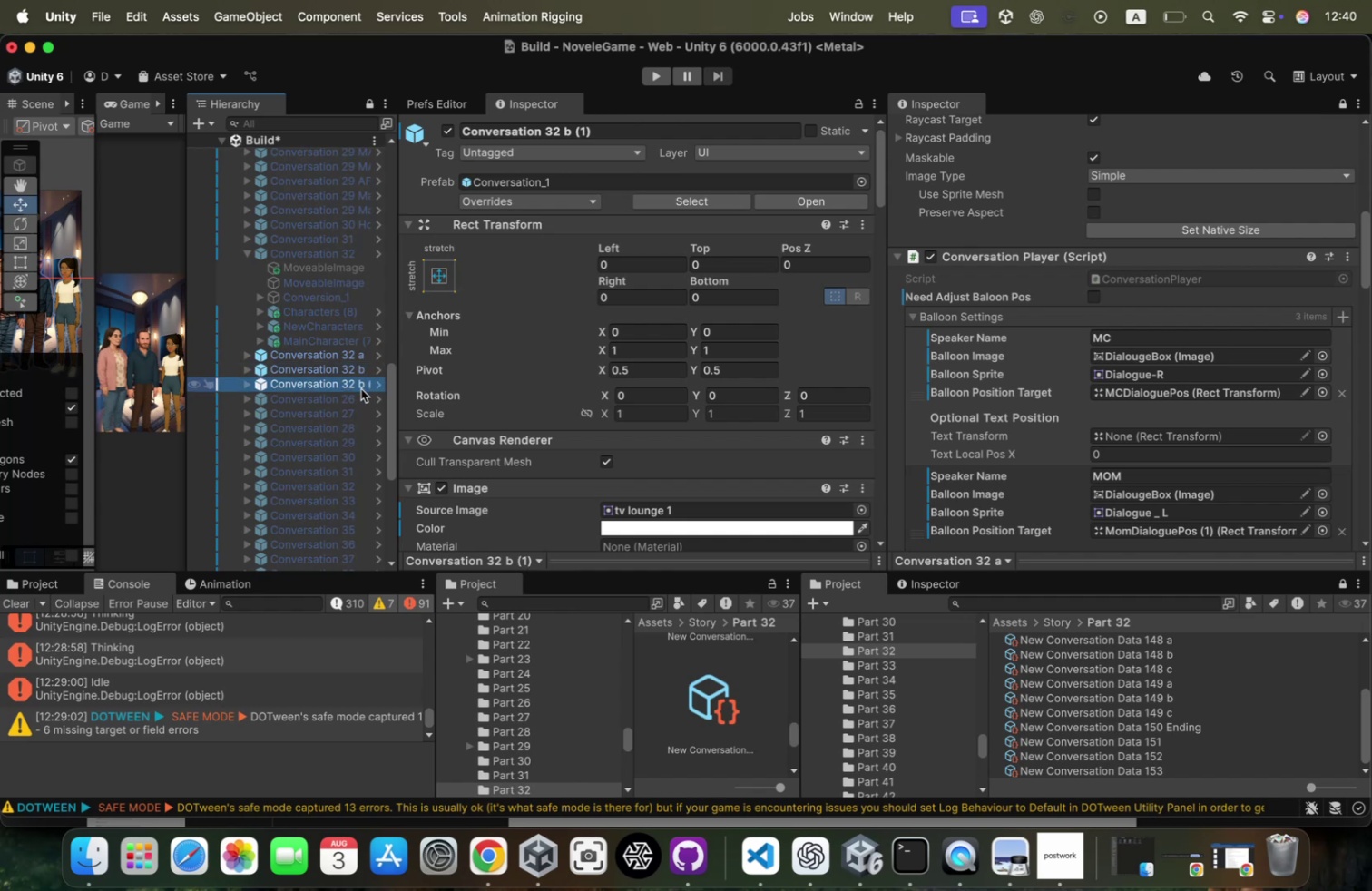 
left_click([360, 388])
 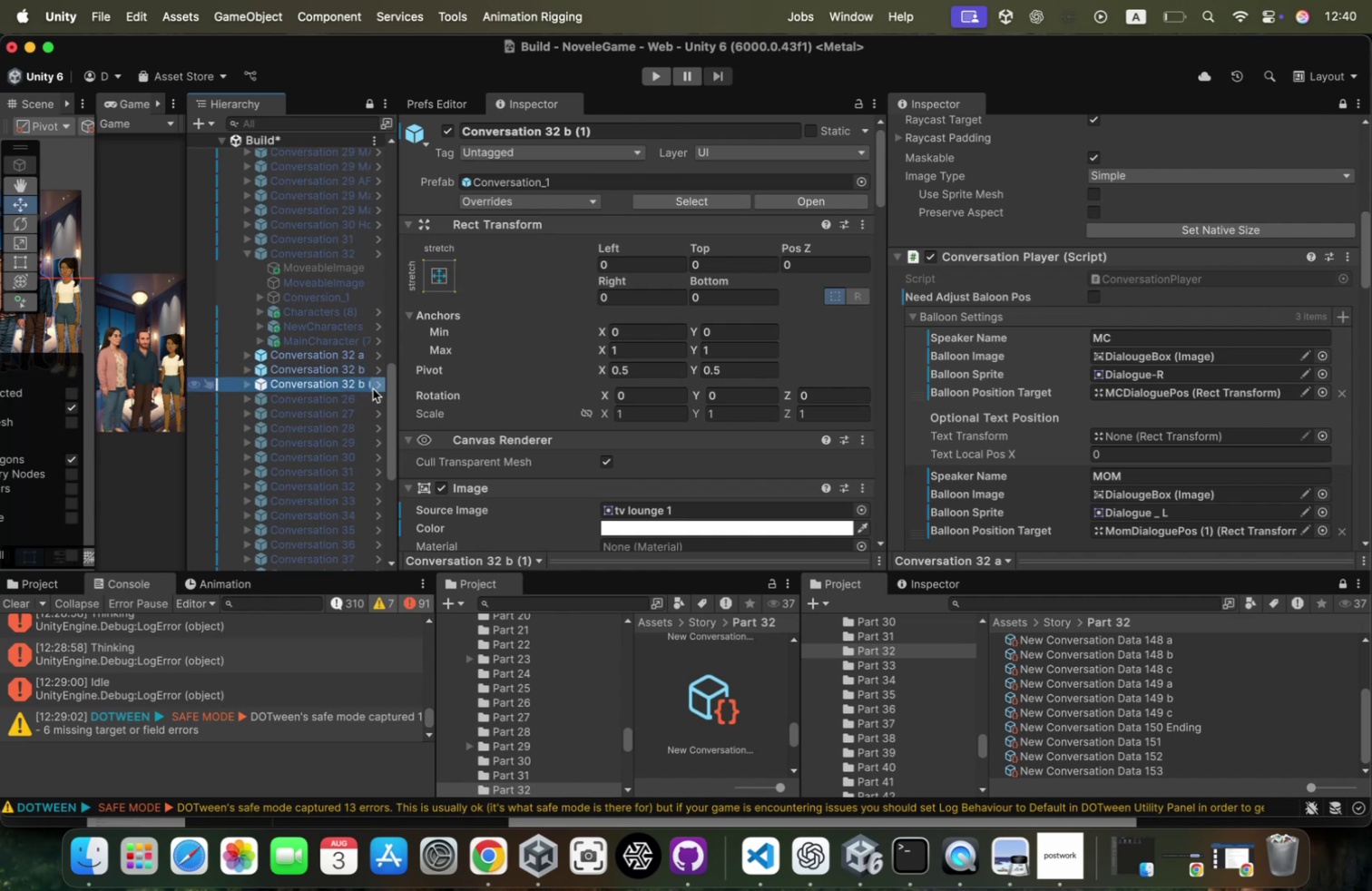 
key(ArrowRight)
 